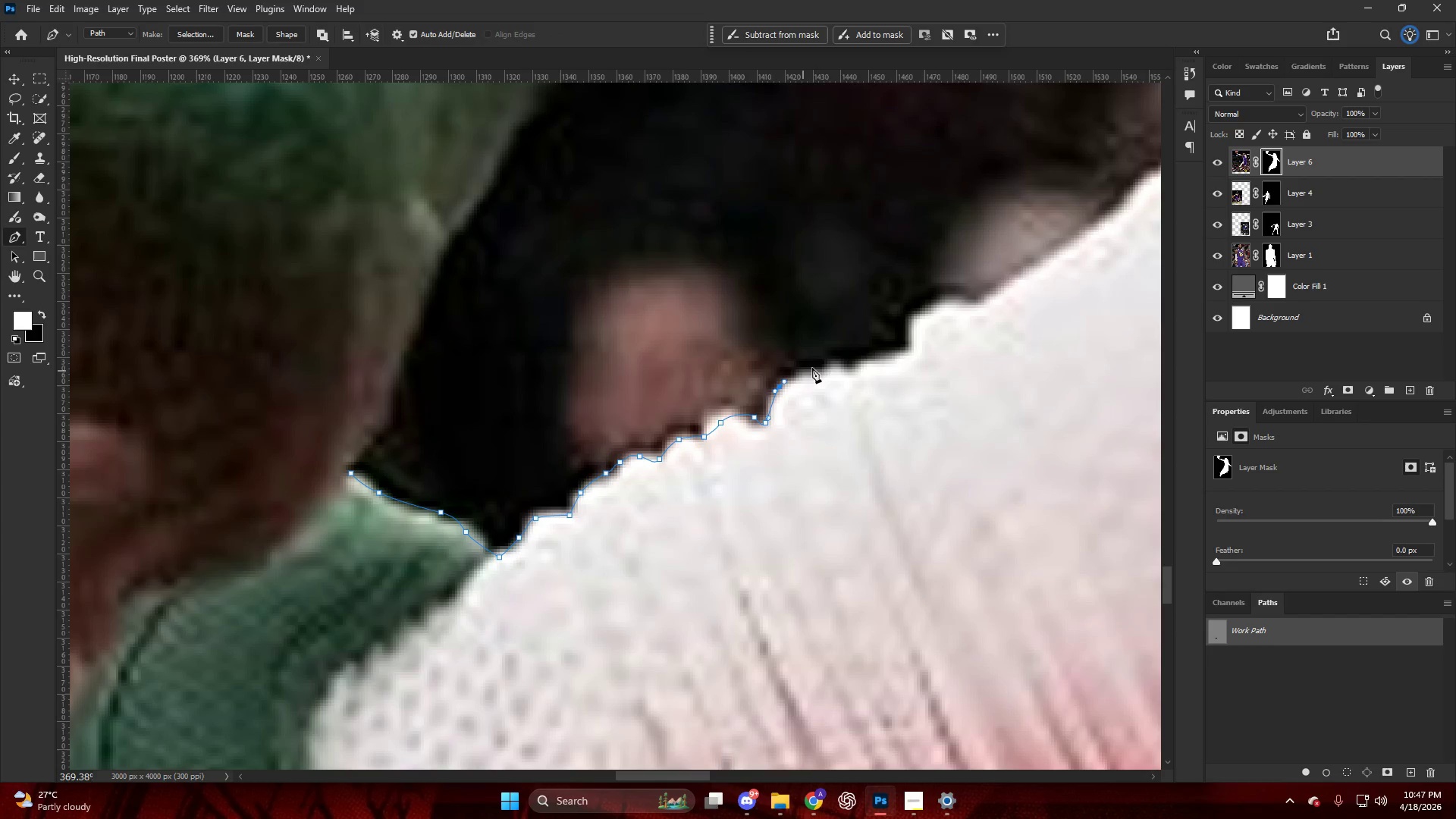 
left_click_drag(start_coordinate=[812, 368], to_coordinate=[824, 366])
 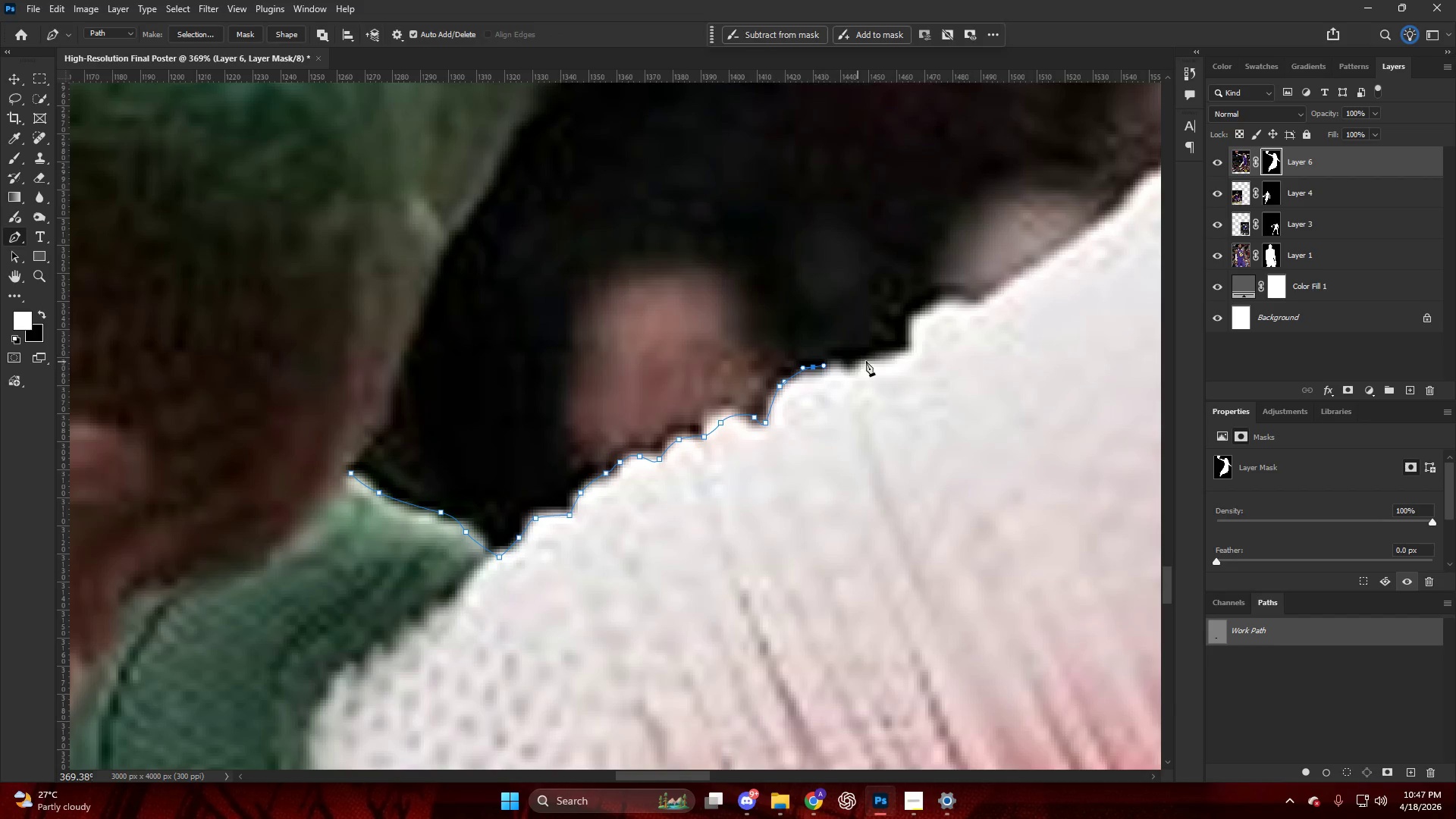 
left_click_drag(start_coordinate=[867, 360], to_coordinate=[880, 358])
 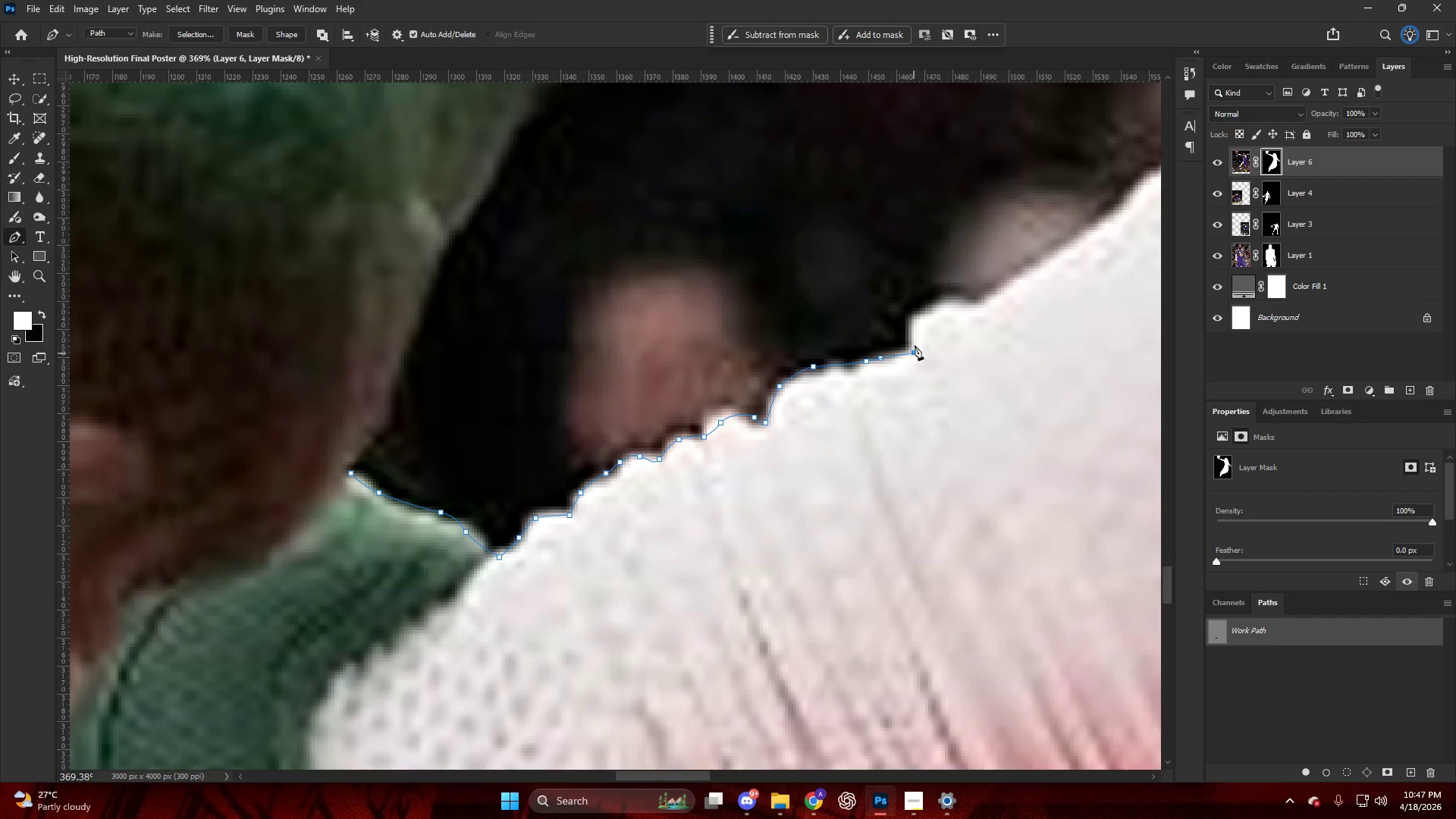 
left_click_drag(start_coordinate=[912, 337], to_coordinate=[911, 327])
 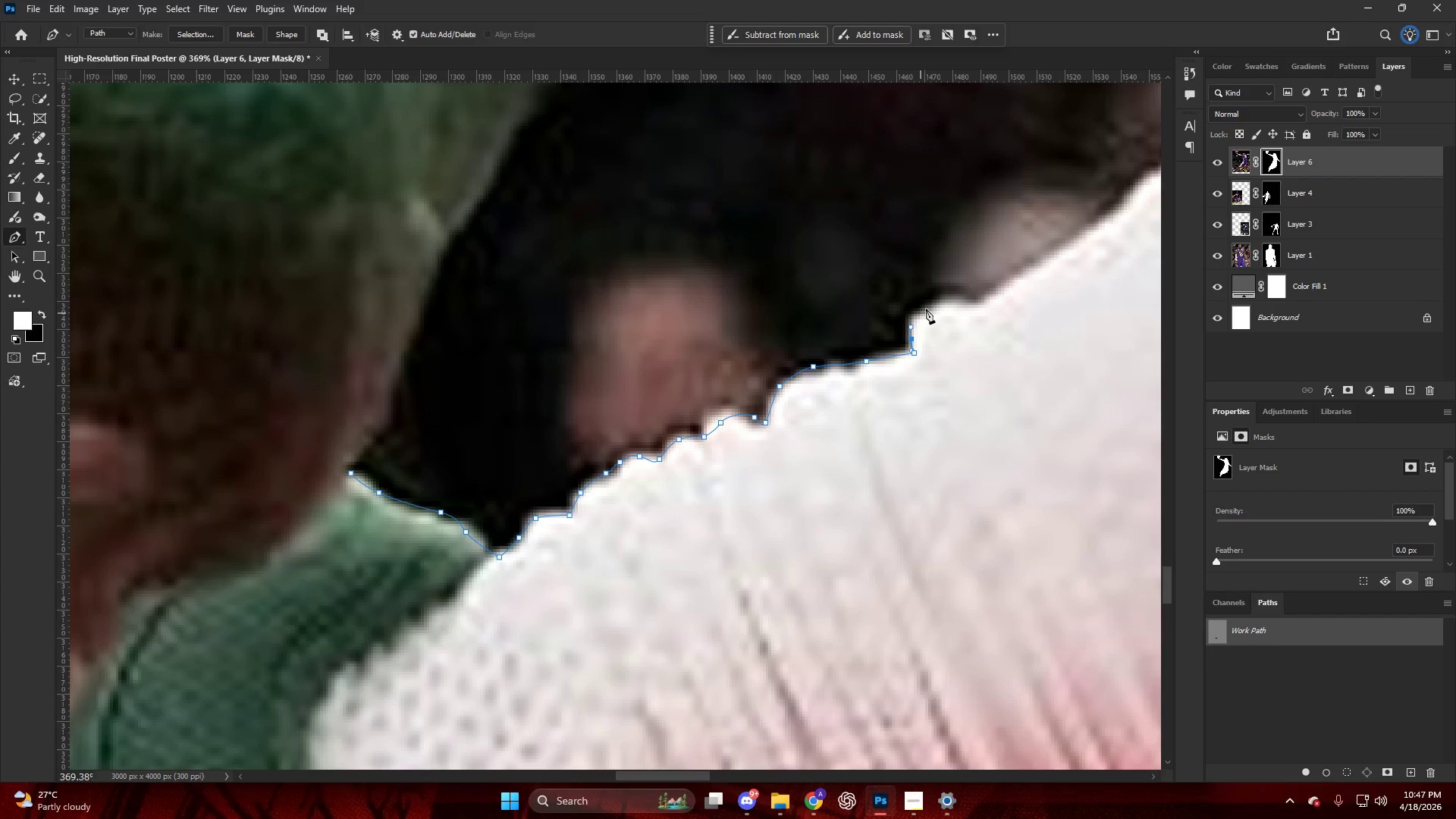 
left_click_drag(start_coordinate=[926, 309], to_coordinate=[935, 306])
 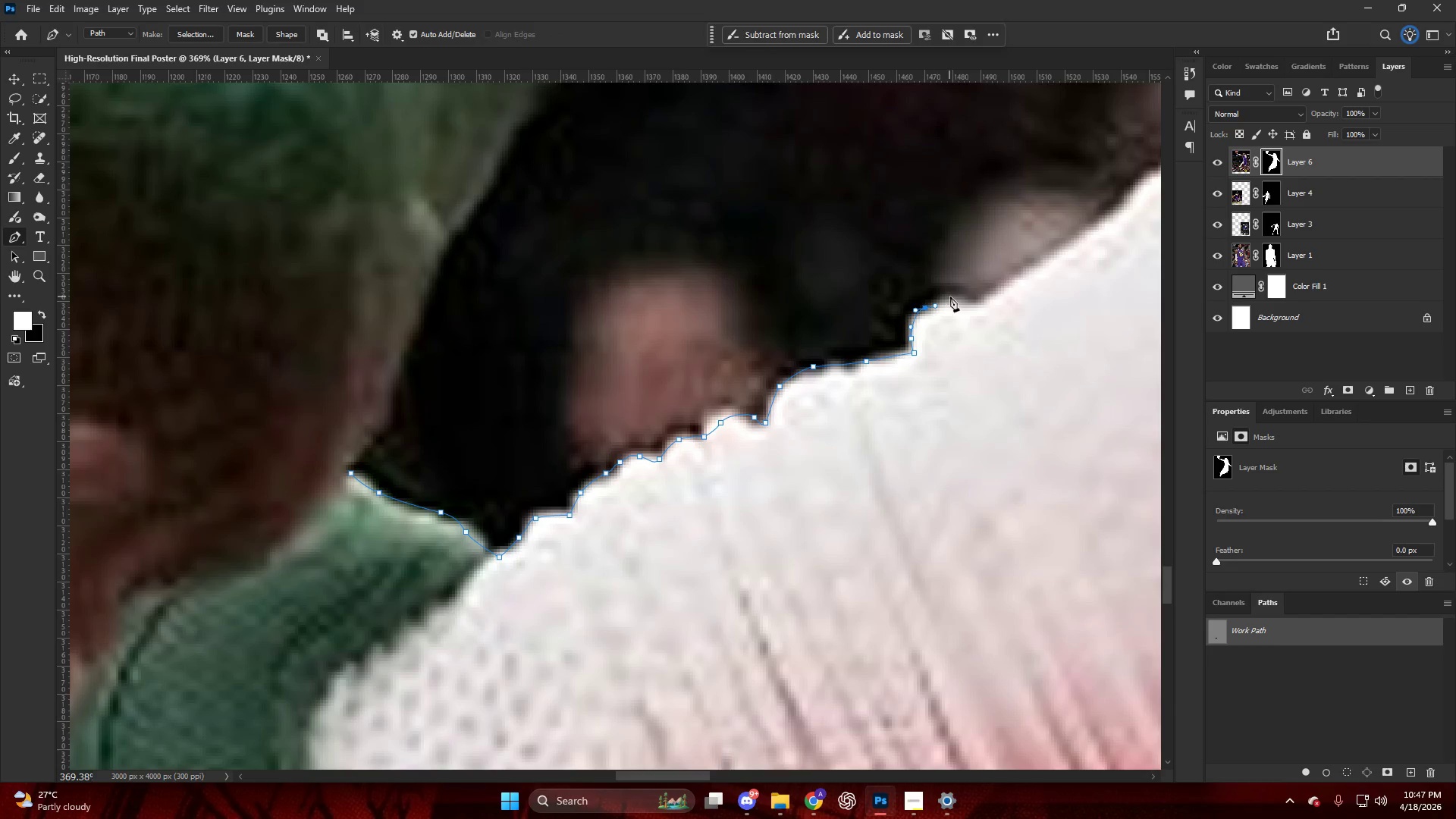 
left_click_drag(start_coordinate=[950, 297], to_coordinate=[961, 301])
 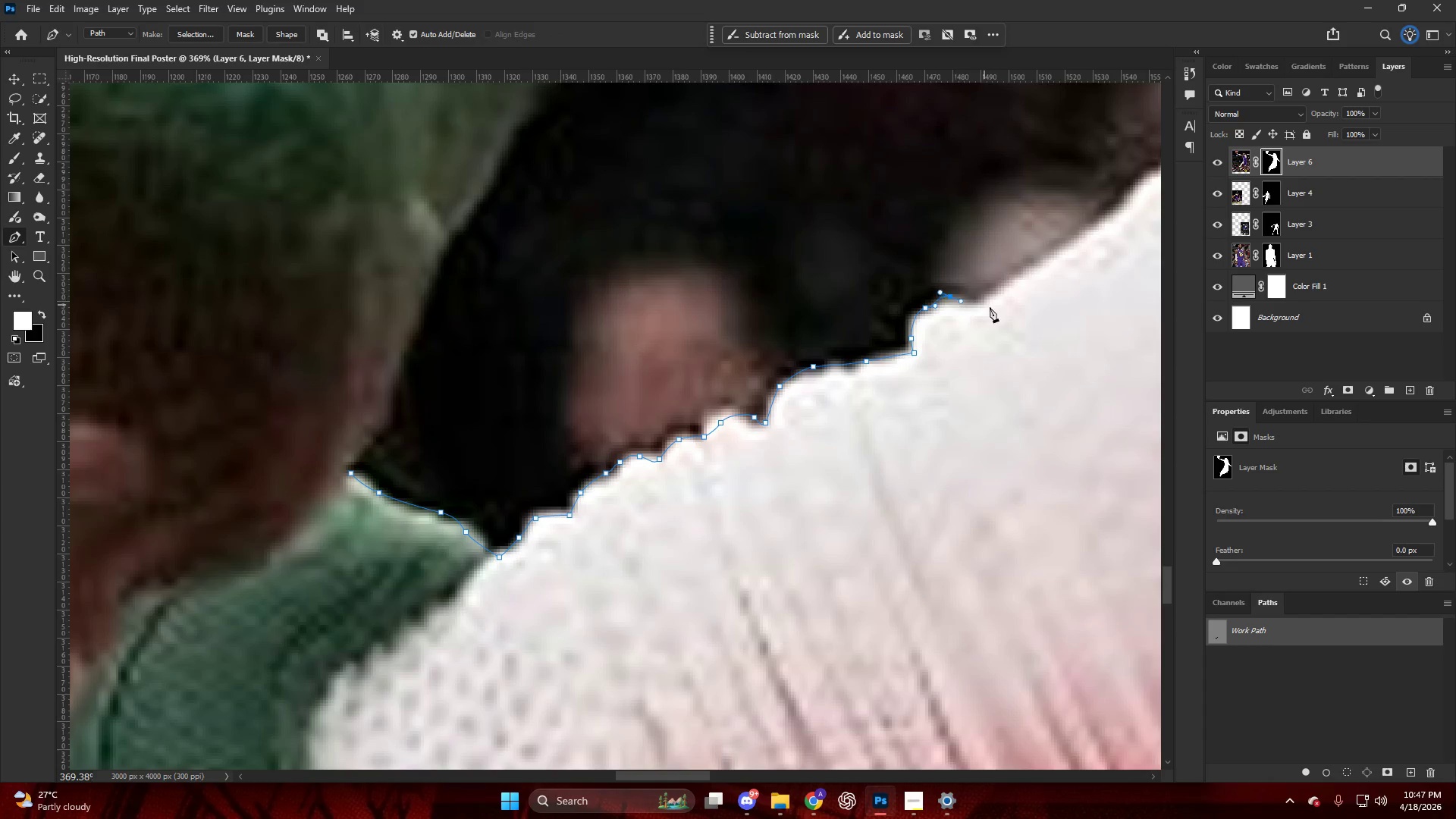 
triple_click([993, 311])
 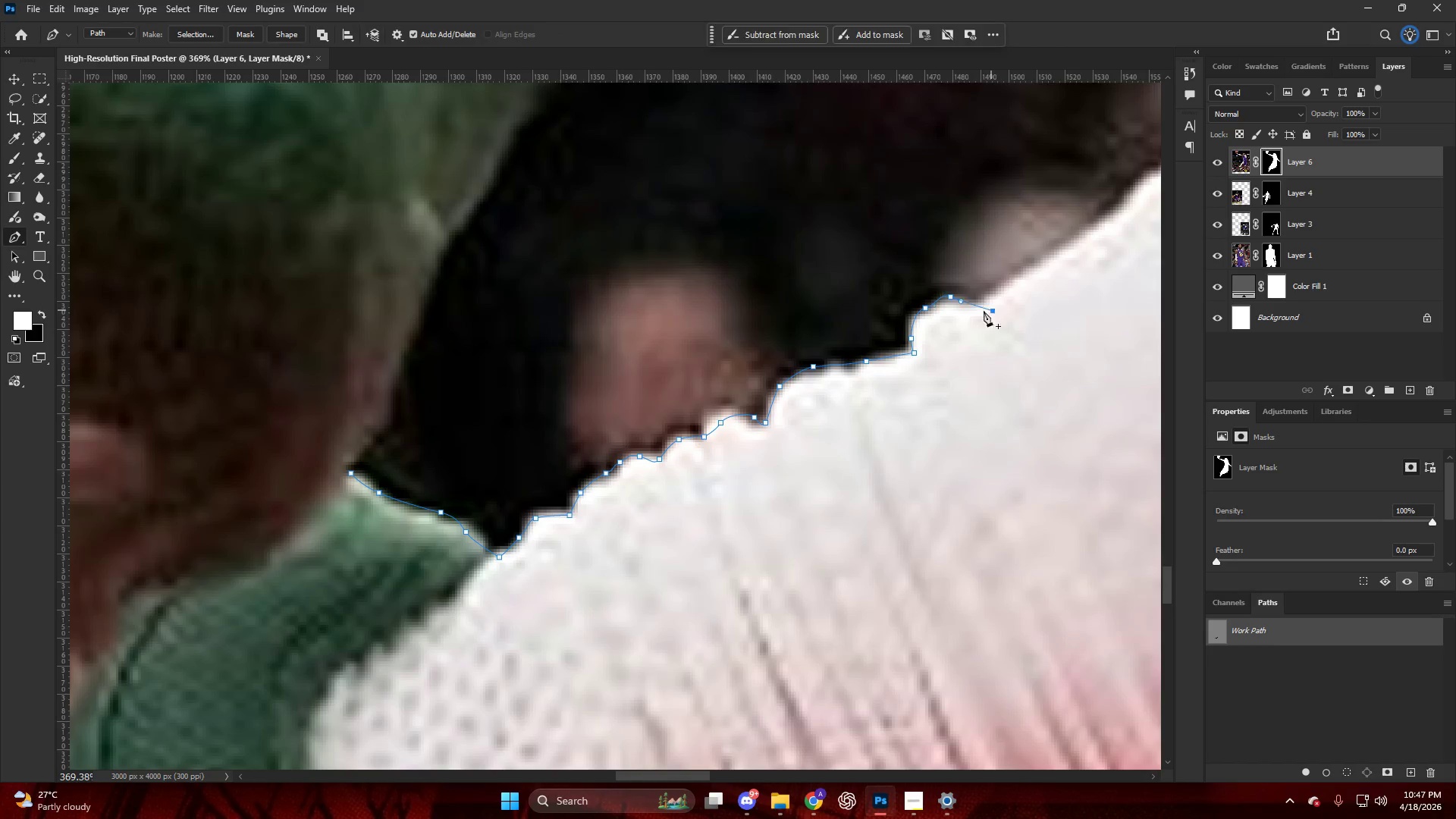 
hold_key(key=AltLeft, duration=0.88)
hold_key(key=ControlLeft, duration=0.42)
hold_key(key=AltLeft, duration=0.47)
hold_key(key=AltLeft, duration=0.77)
scroll: coordinate [363, 510], scroll_direction: down, amount: 11.0
 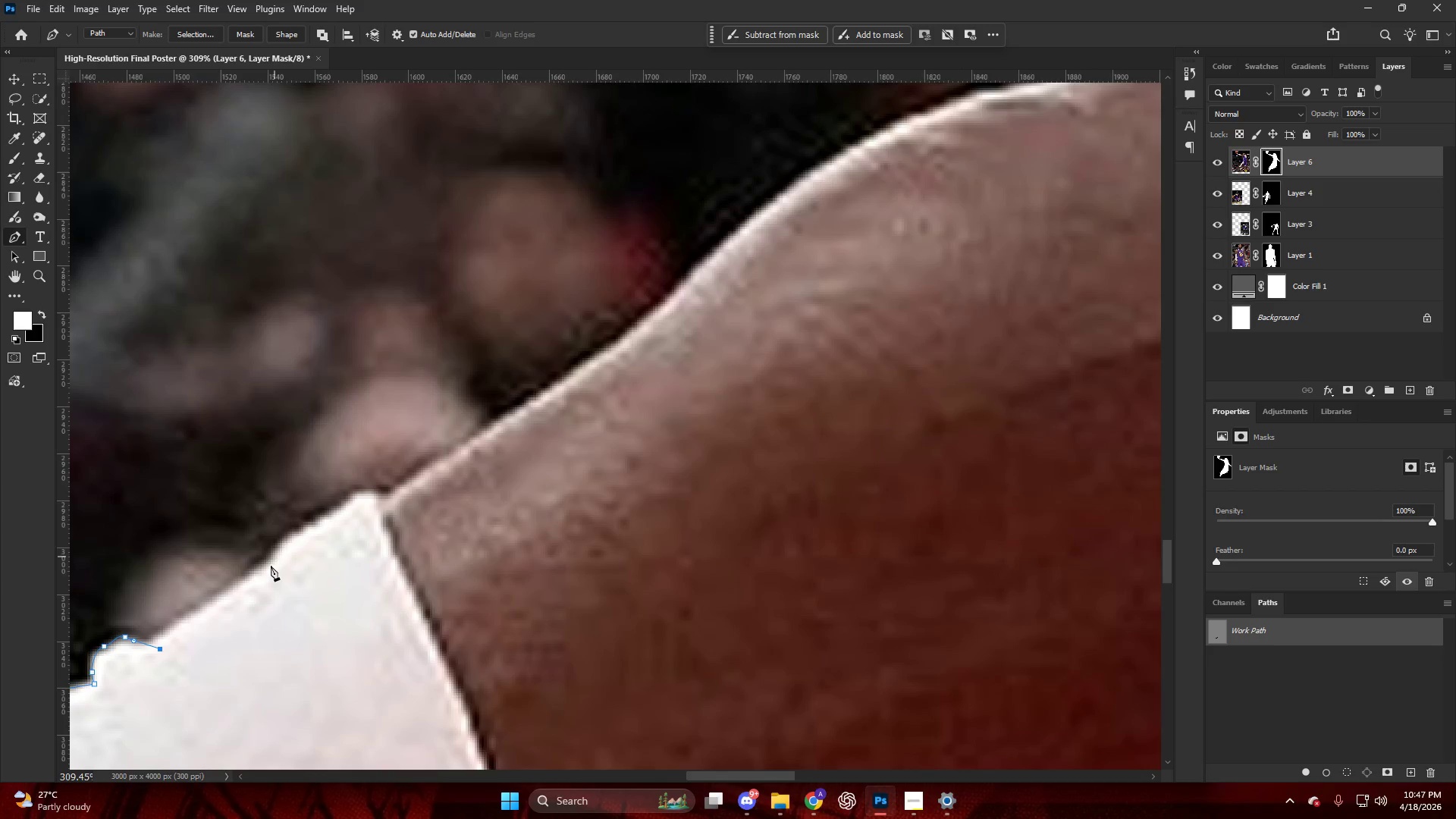 
left_click_drag(start_coordinate=[263, 565], to_coordinate=[283, 541])
 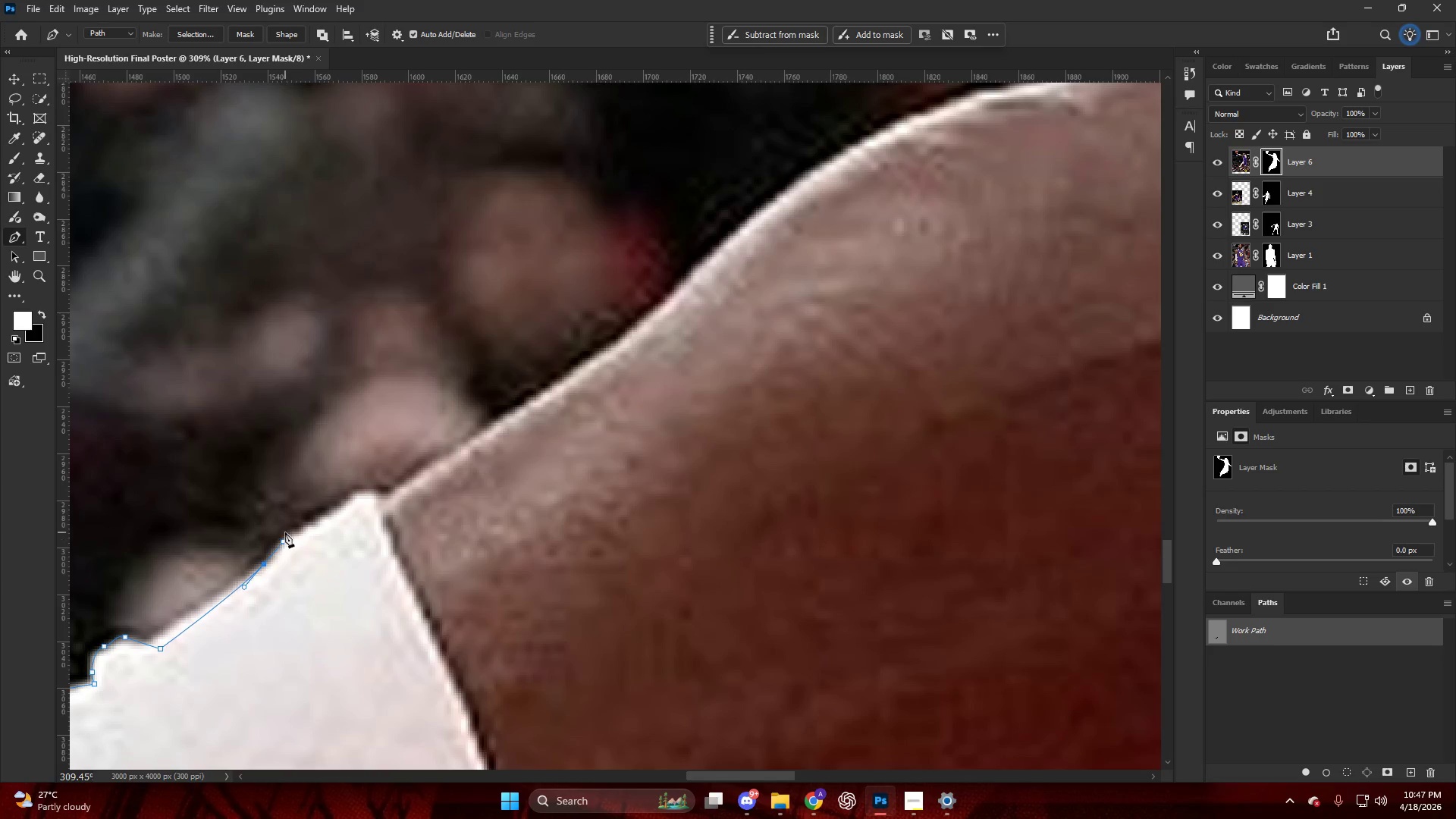 
left_click_drag(start_coordinate=[286, 532], to_coordinate=[300, 526])
 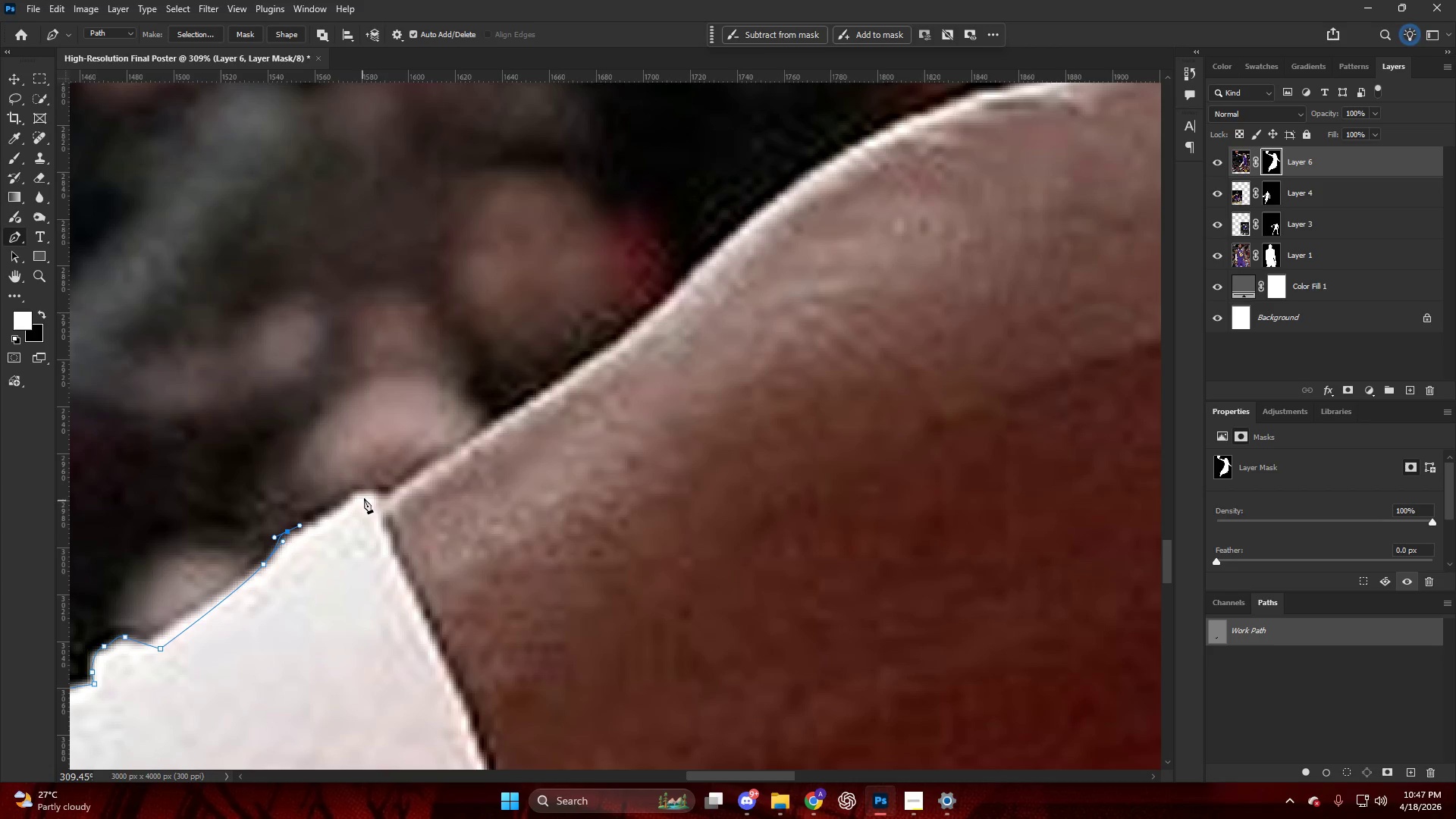 
left_click_drag(start_coordinate=[366, 493], to_coordinate=[372, 490])
 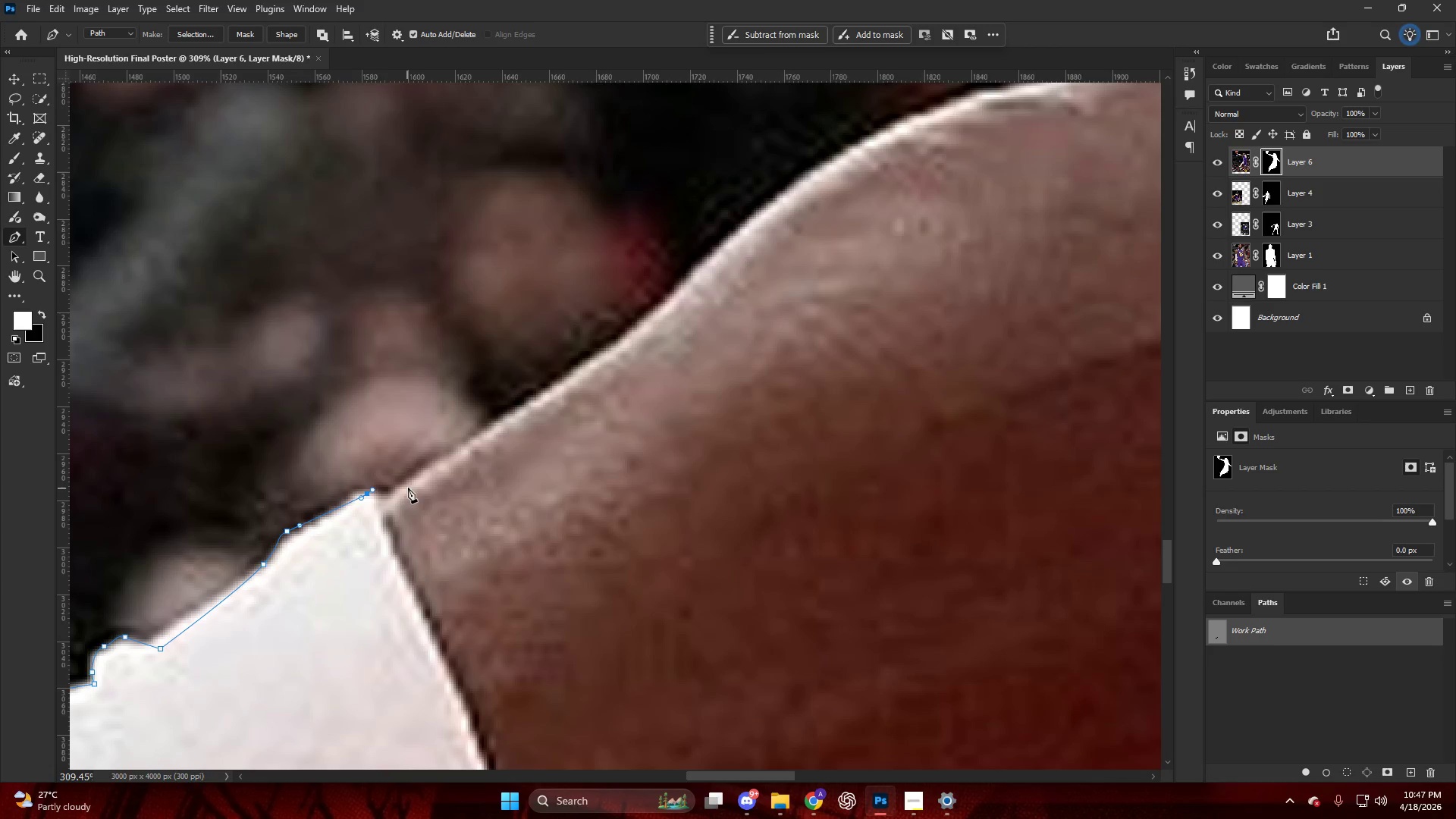 
left_click_drag(start_coordinate=[409, 485], to_coordinate=[416, 475])
 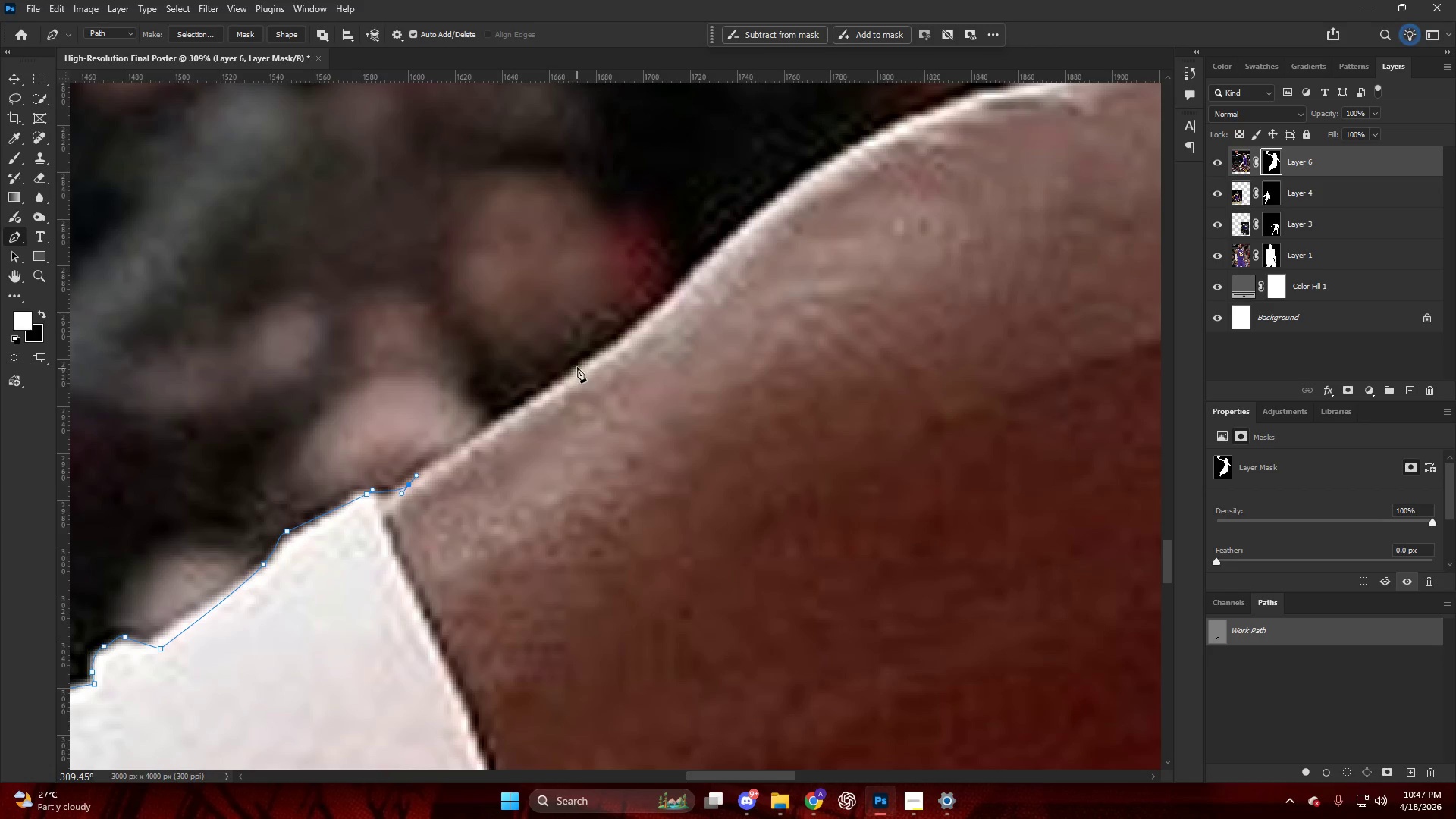 
left_click_drag(start_coordinate=[580, 366], to_coordinate=[606, 345])
 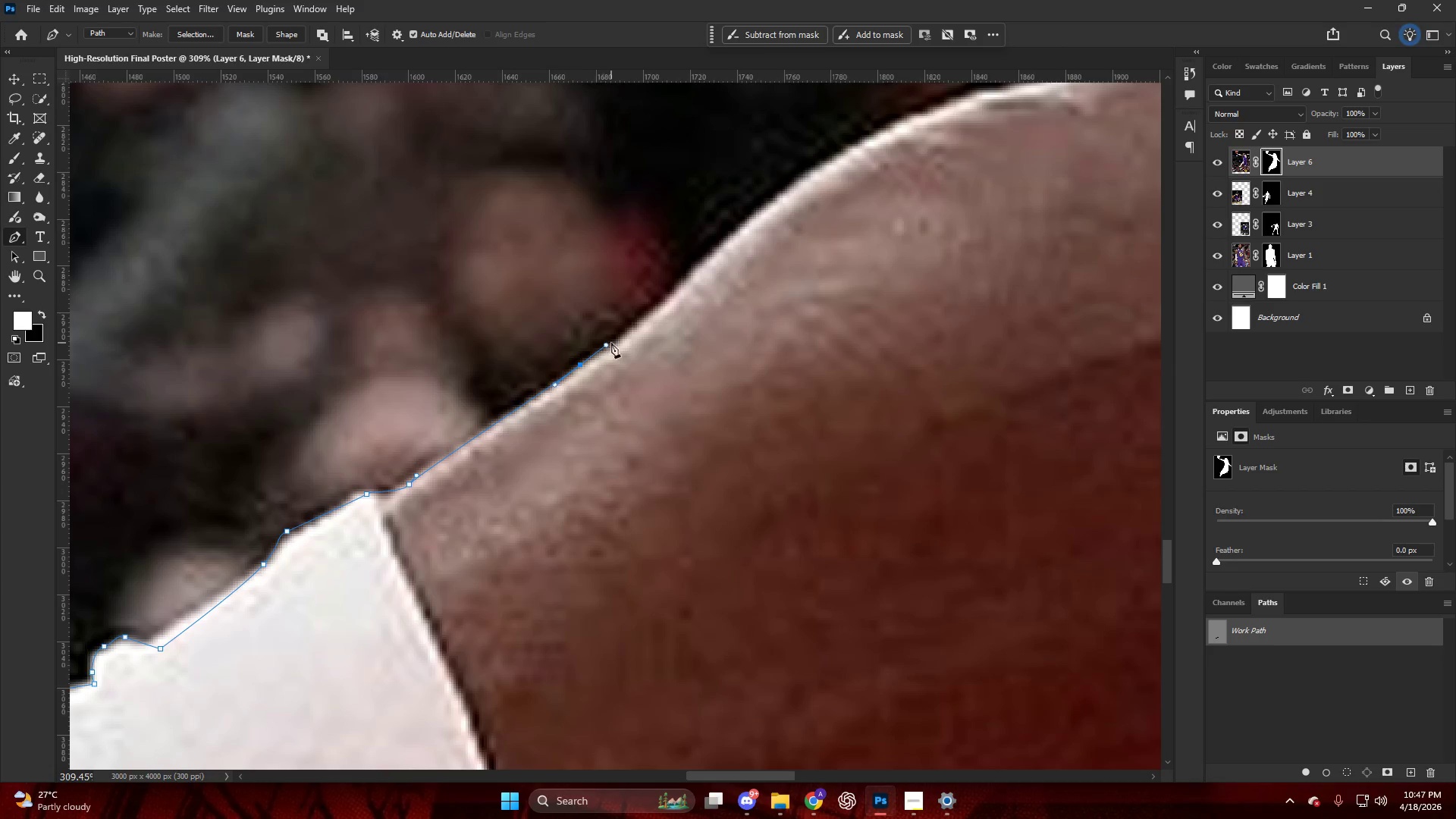 
hold_key(key=AltLeft, duration=0.41)
hold_key(key=AltLeft, duration=0.52)
scroll: coordinate [564, 443], scroll_direction: up, amount: 3.0
 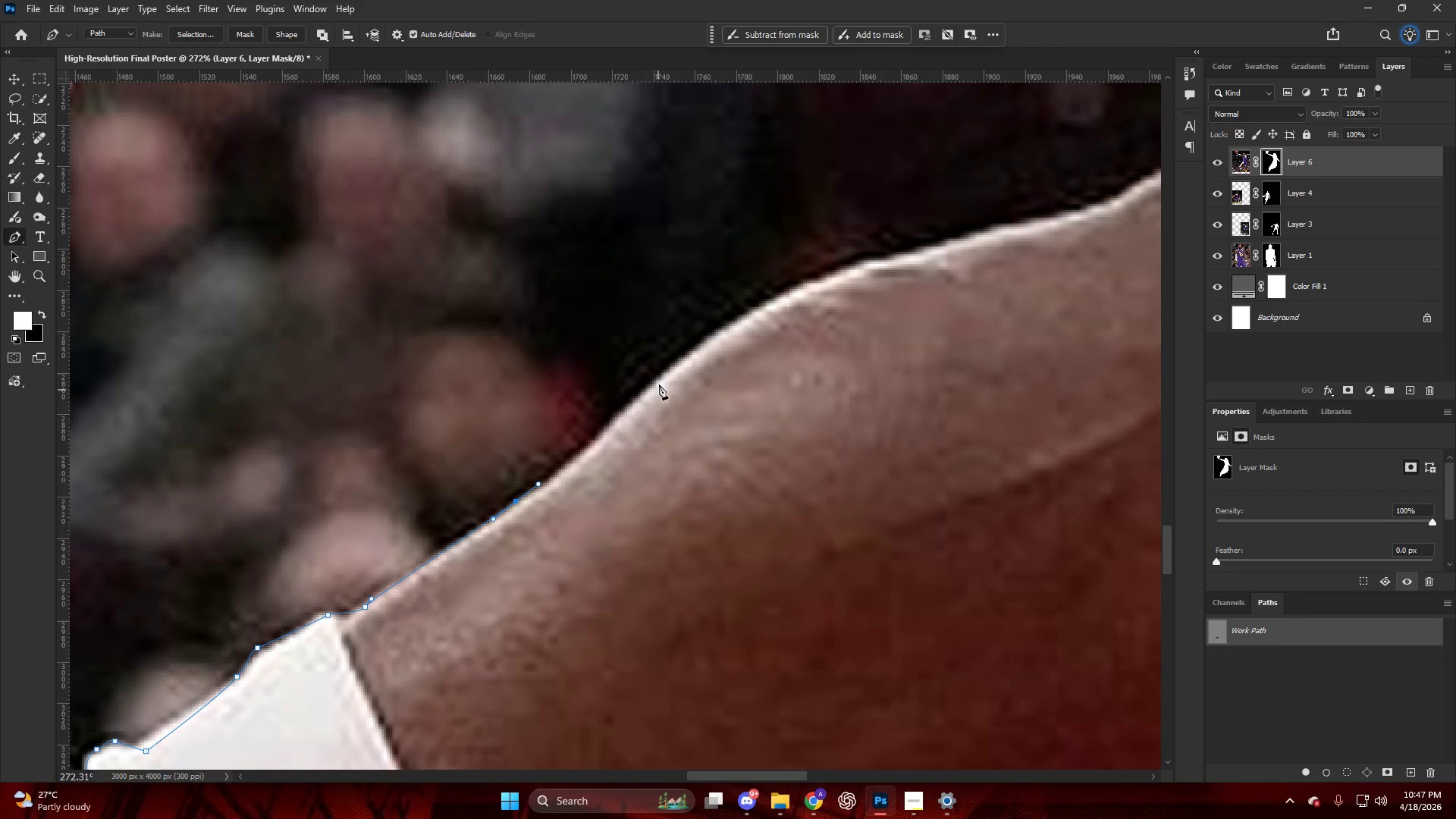 
left_click_drag(start_coordinate=[683, 363], to_coordinate=[744, 318])
 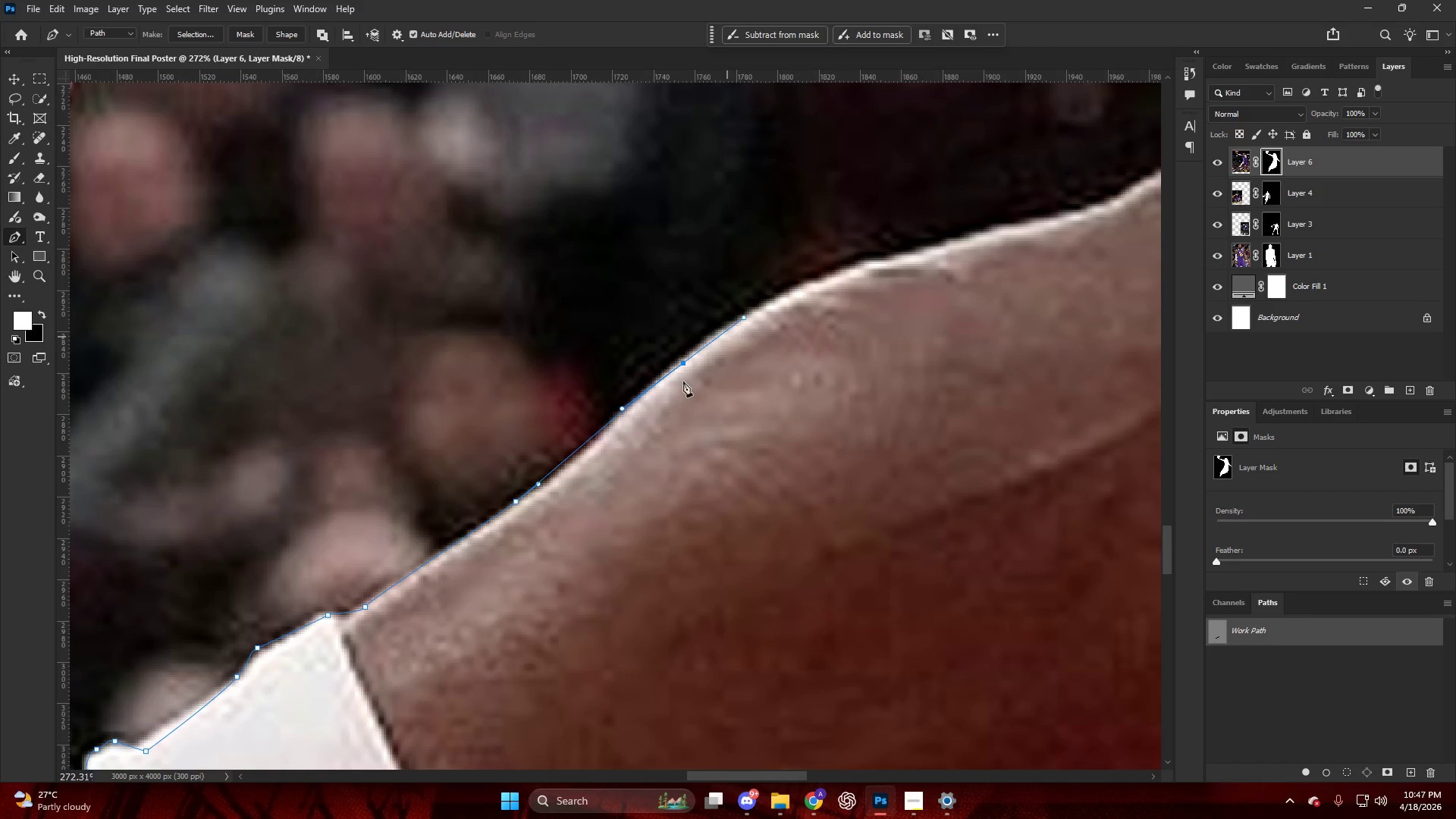 
key(Control+ControlLeft)
 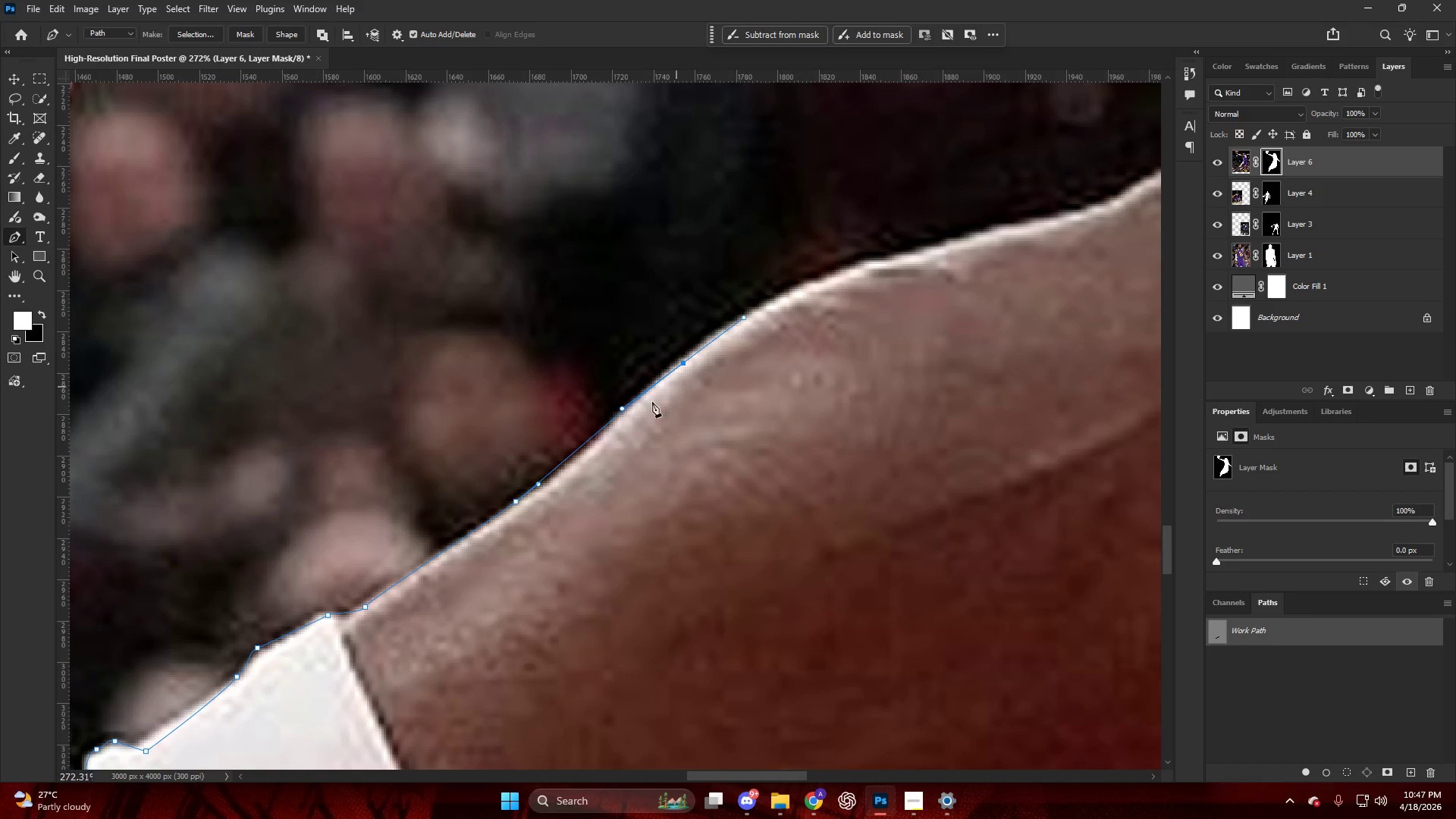 
key(Control+Z)
 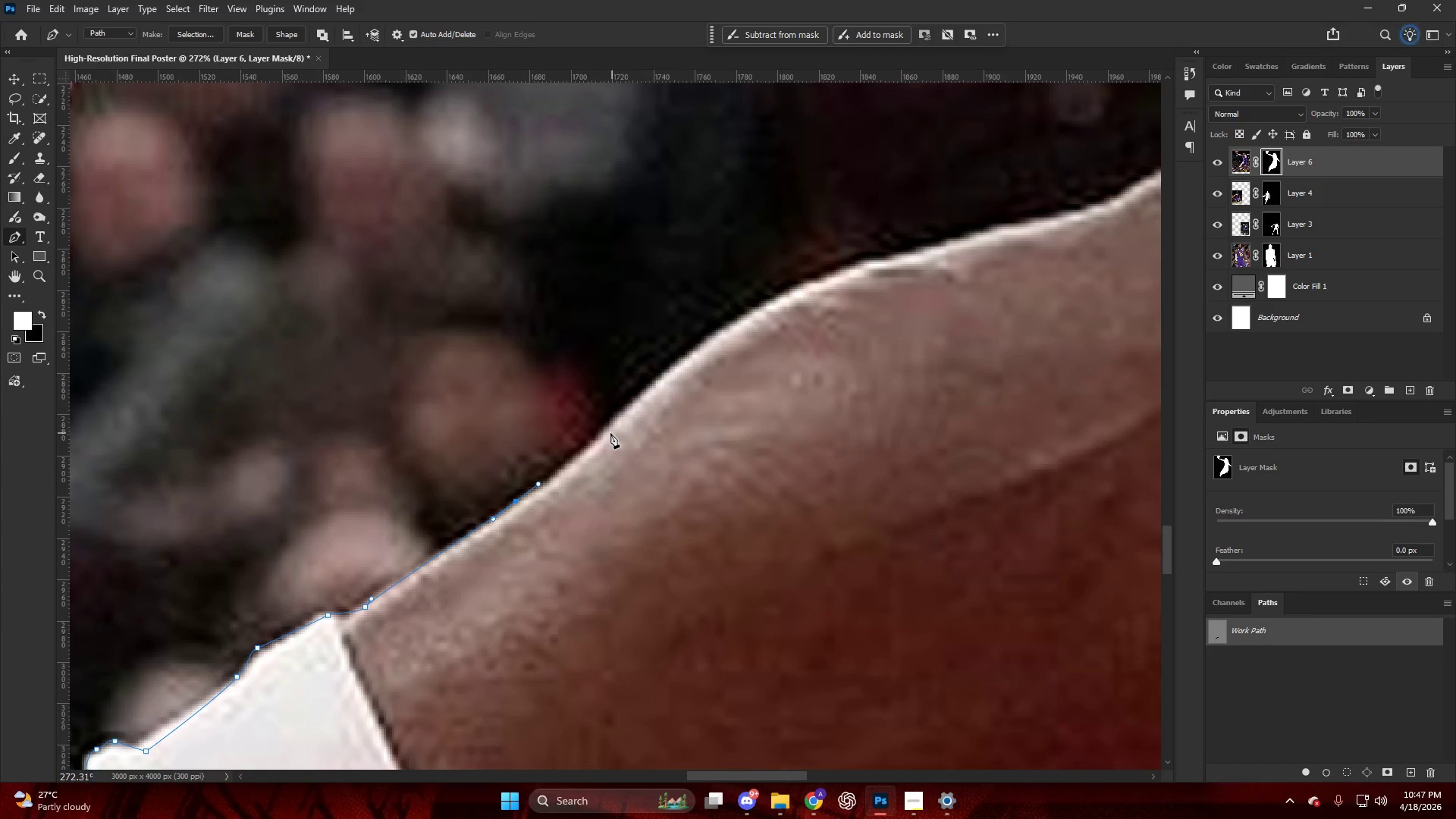 
left_click_drag(start_coordinate=[611, 425], to_coordinate=[647, 388])
 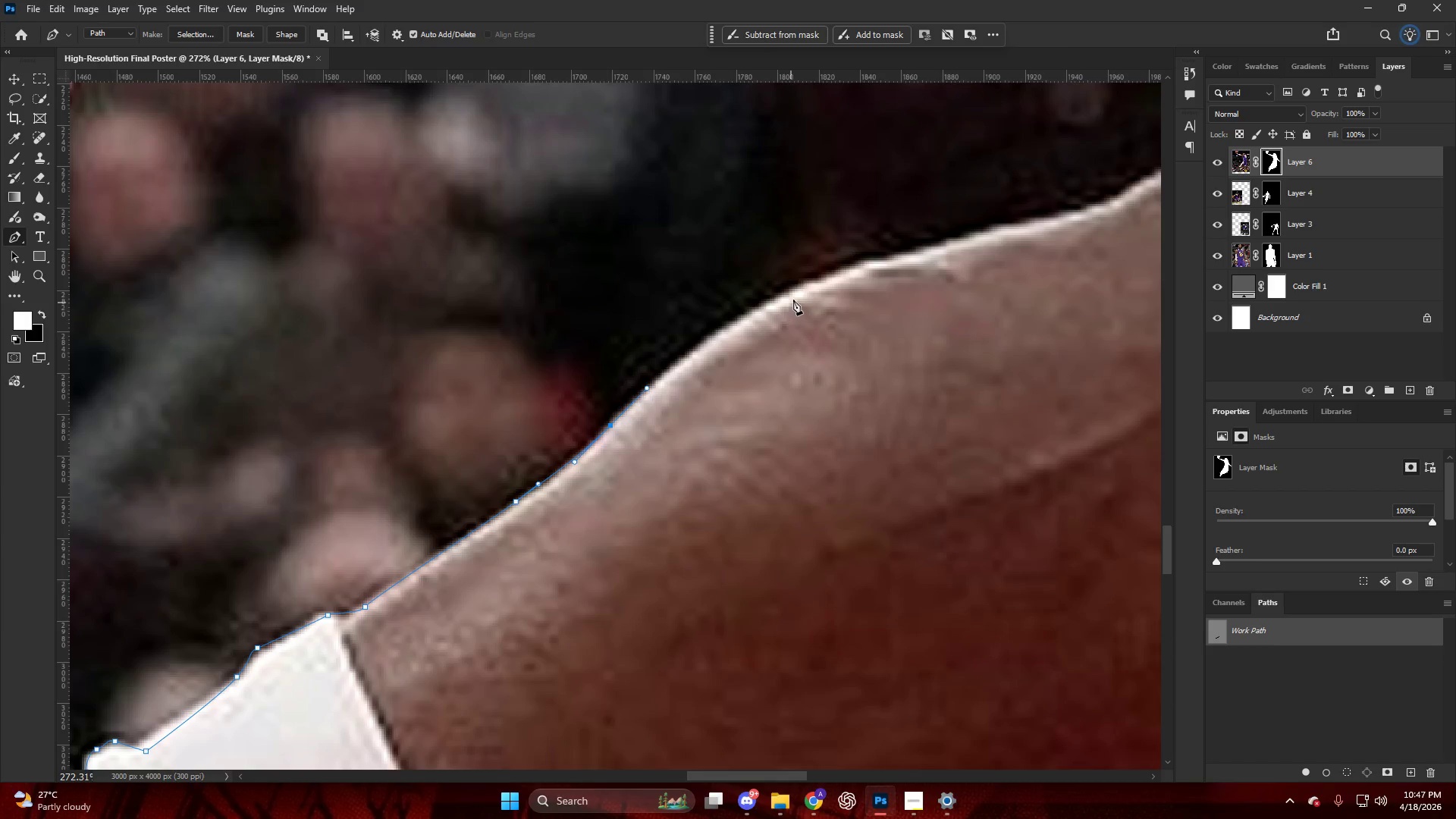 
left_click_drag(start_coordinate=[797, 289], to_coordinate=[864, 262])
 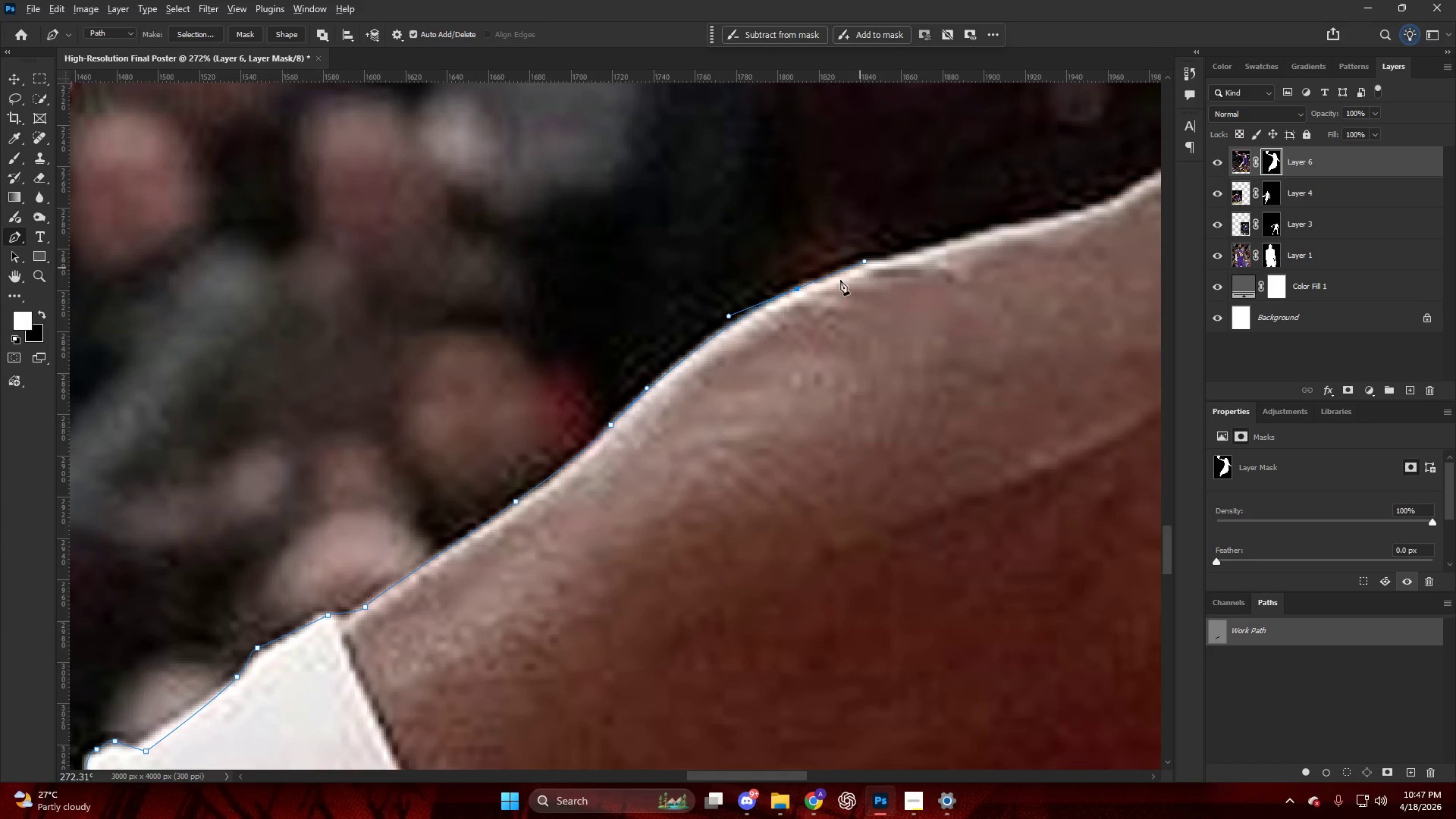 
hold_key(key=AltLeft, duration=0.39)
 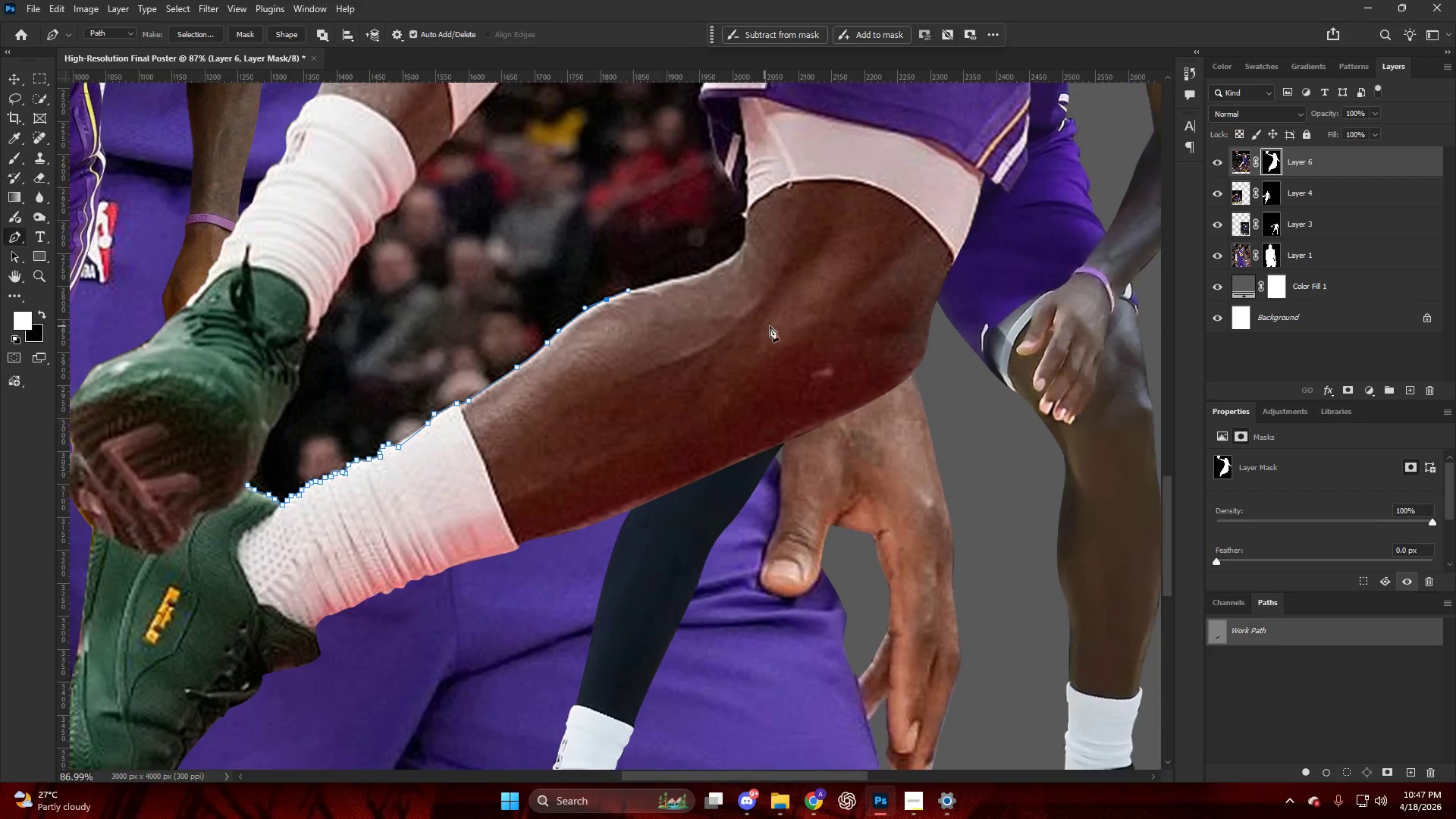 
hold_key(key=ControlLeft, duration=0.36)
 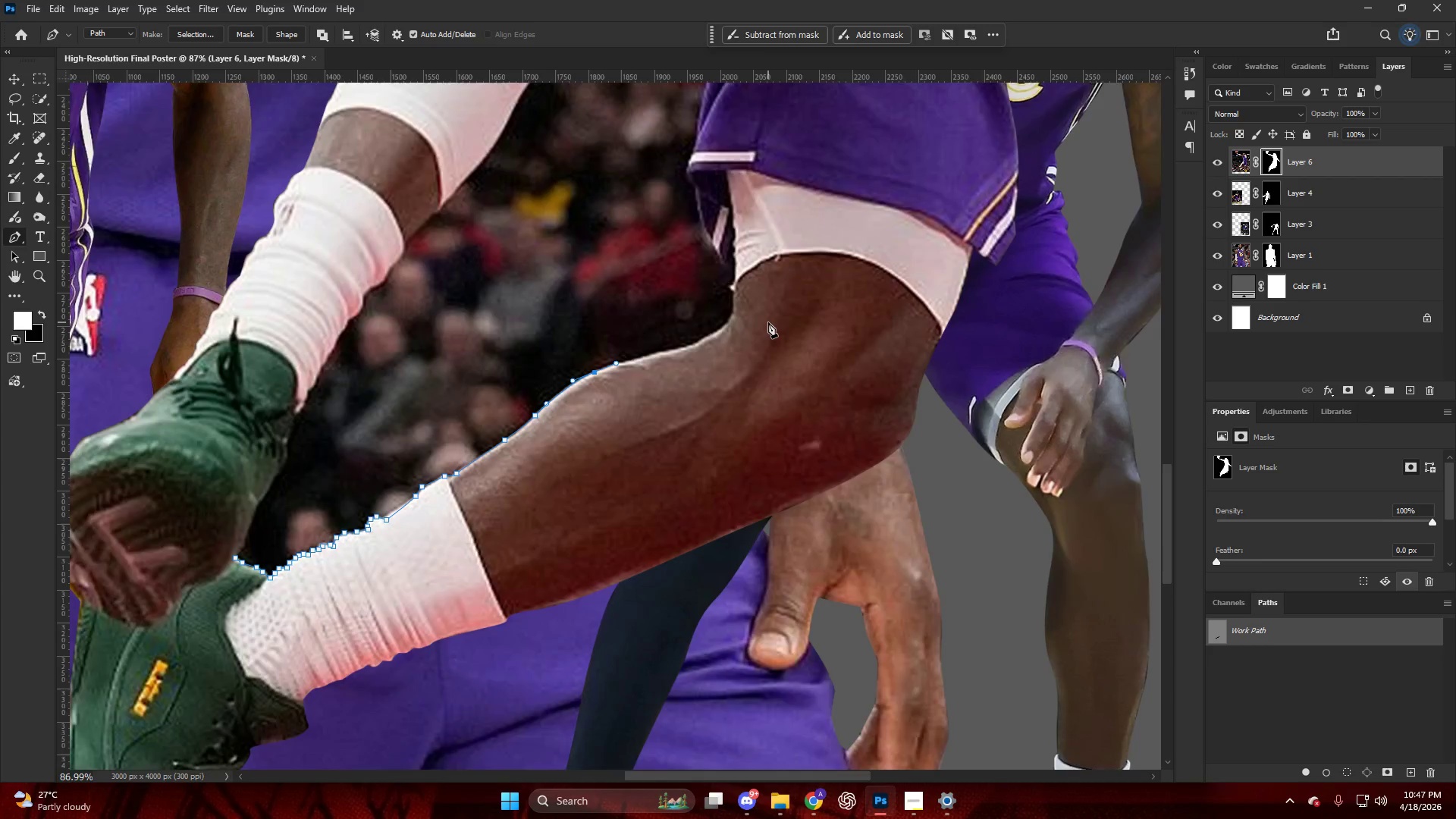 
hold_key(key=AltLeft, duration=0.64)
 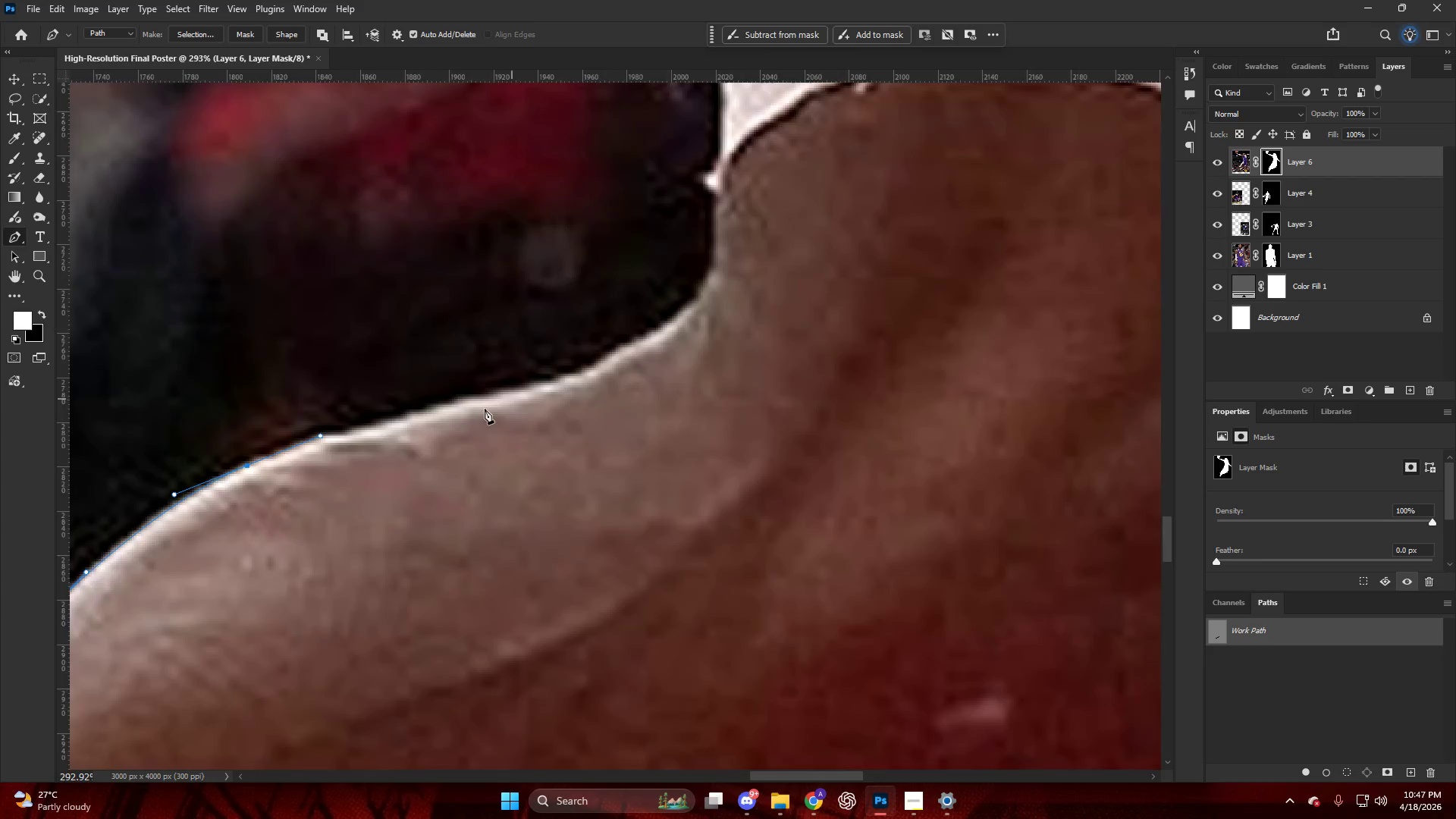 
key(Alt+AltLeft)
 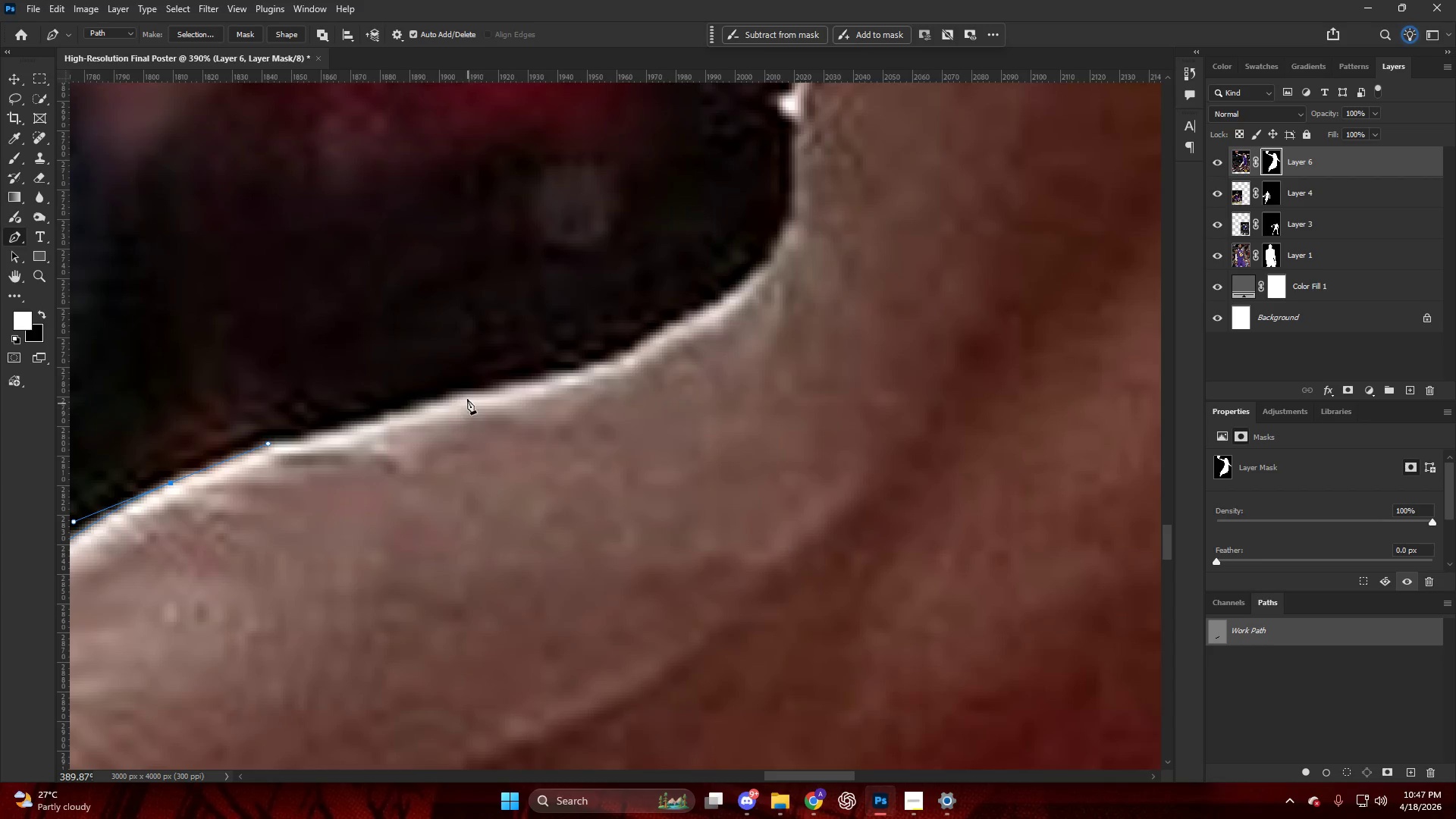 
scroll: coordinate [479, 412], scroll_direction: down, amount: 7.0
 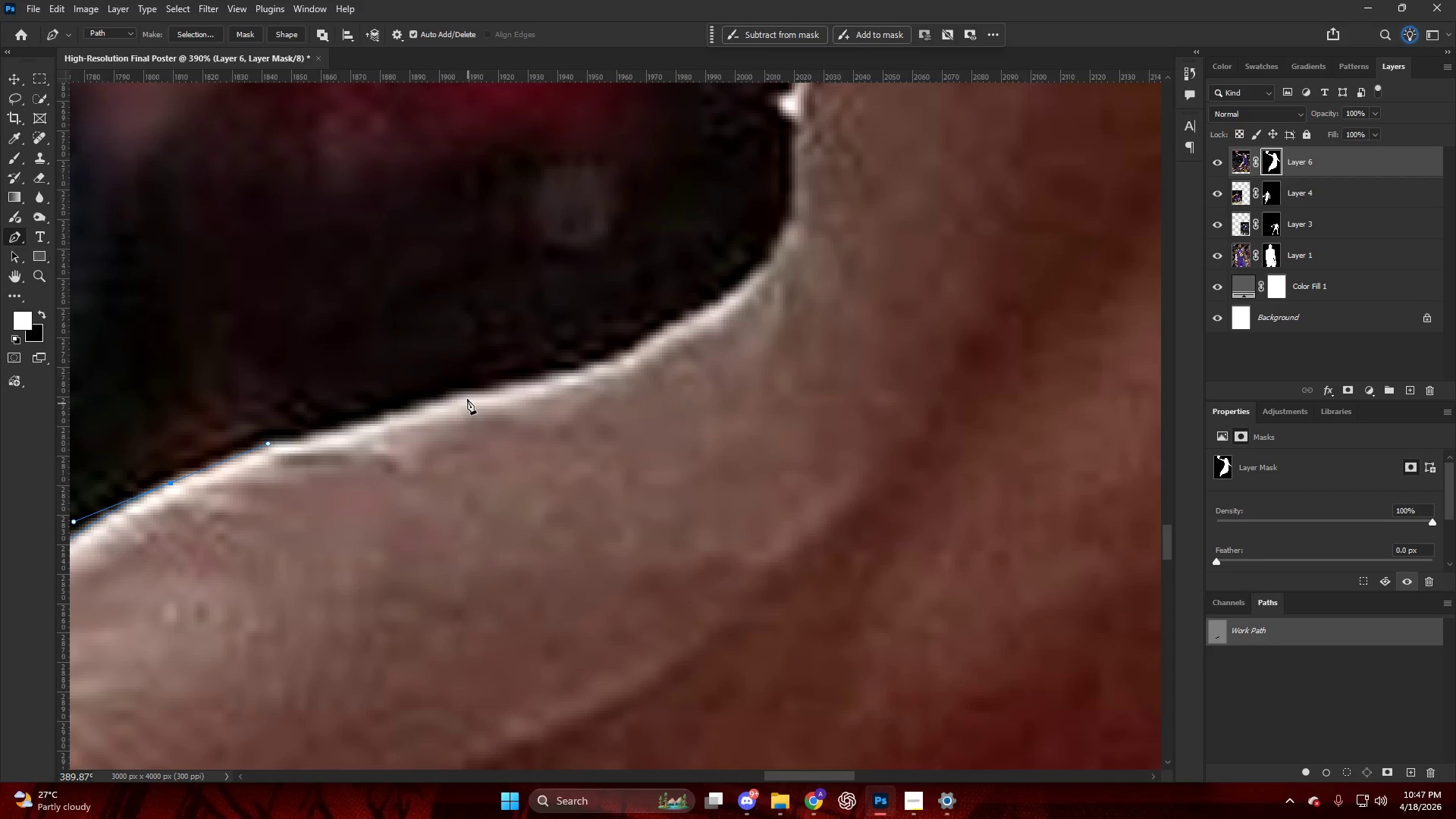 
left_click_drag(start_coordinate=[467, 393], to_coordinate=[570, 369])
 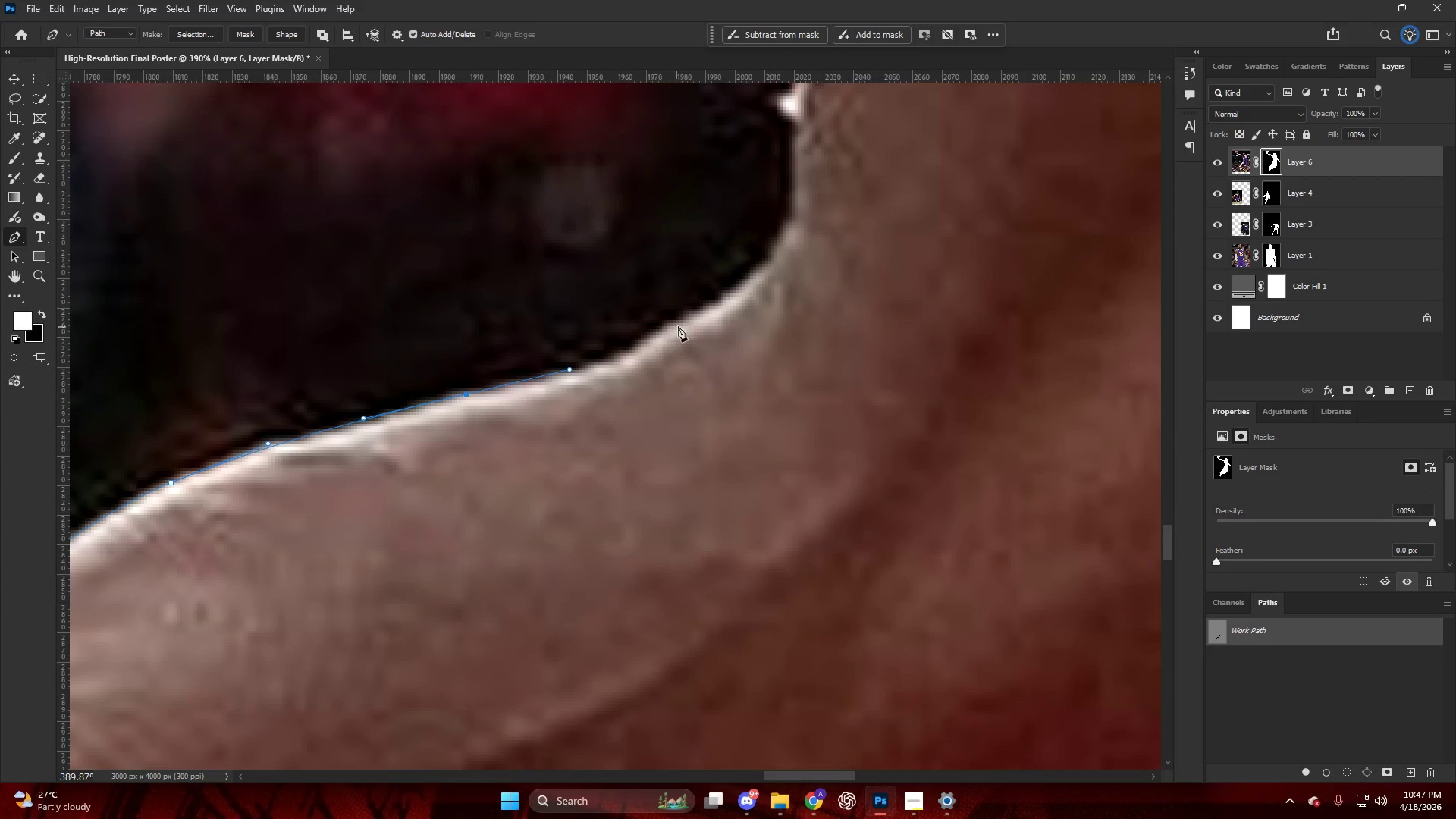 
left_click_drag(start_coordinate=[686, 320], to_coordinate=[708, 301])
 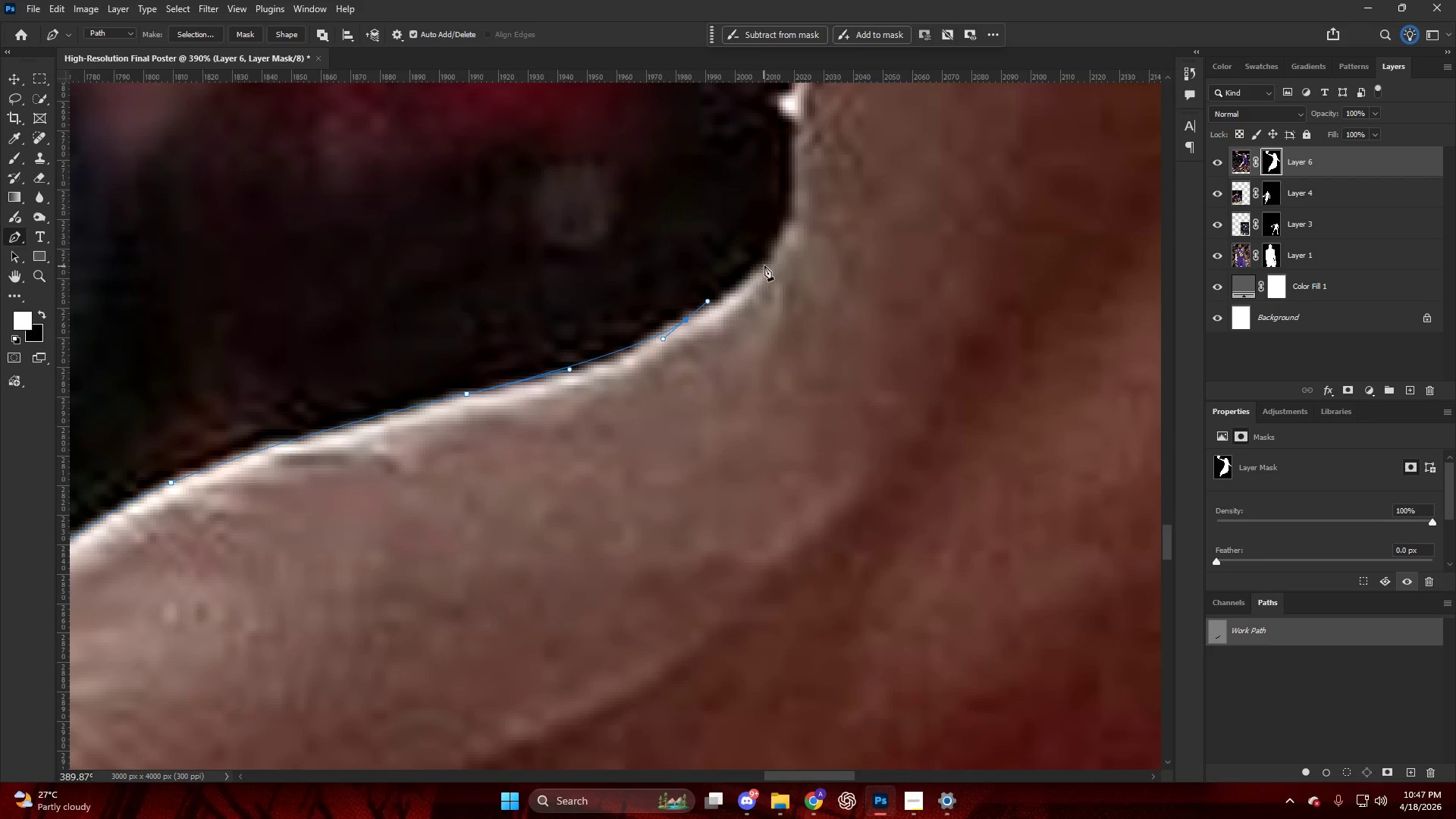 
left_click_drag(start_coordinate=[767, 264], to_coordinate=[777, 253])
 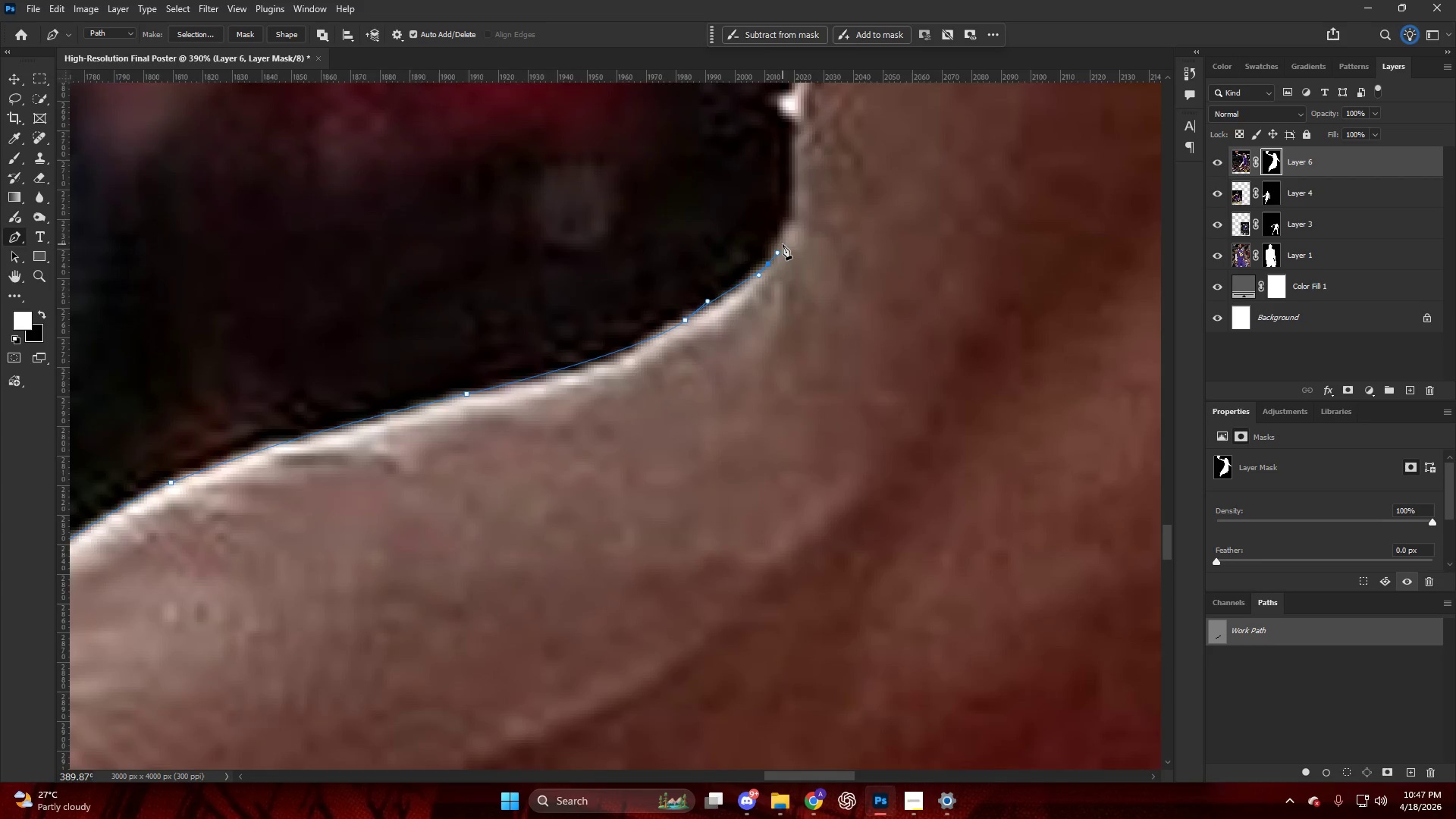 
hold_key(key=AltLeft, duration=0.42)
hold_key(key=AltLeft, duration=0.56)
scroll: coordinate [716, 328], scroll_direction: up, amount: 12.0
 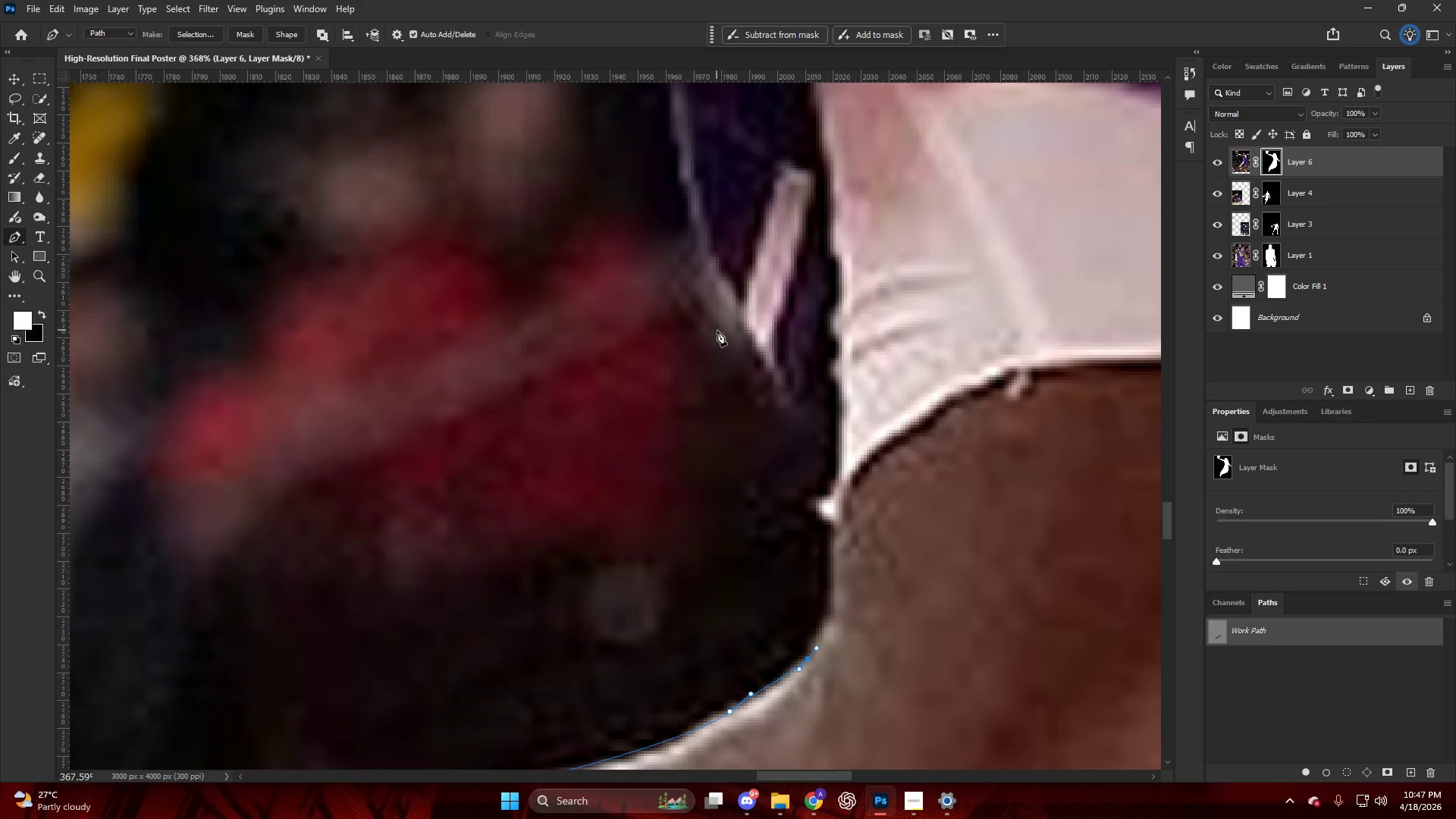 
left_click_drag(start_coordinate=[826, 566], to_coordinate=[827, 536])
 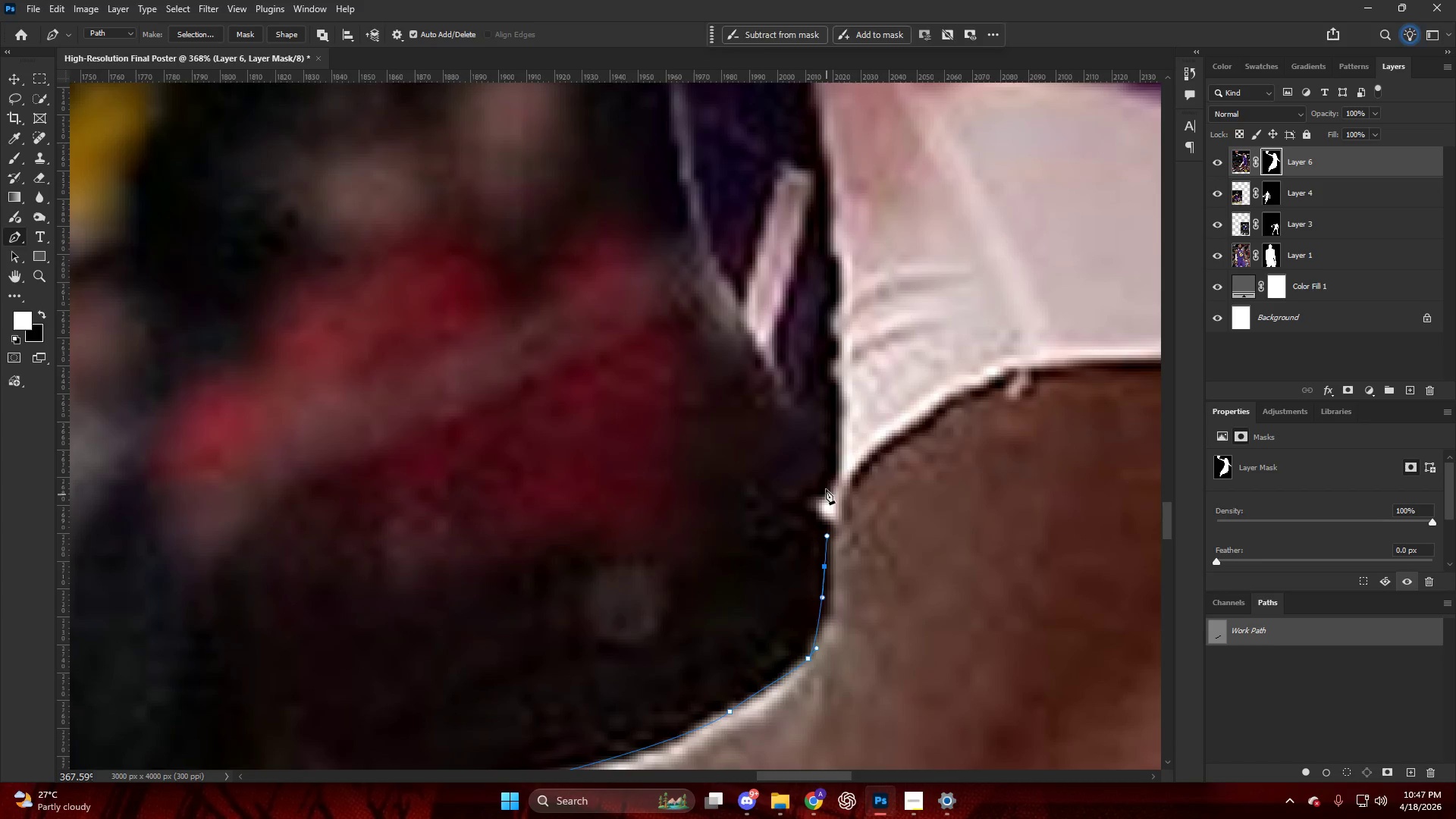 
left_click_drag(start_coordinate=[826, 489], to_coordinate=[820, 475])
 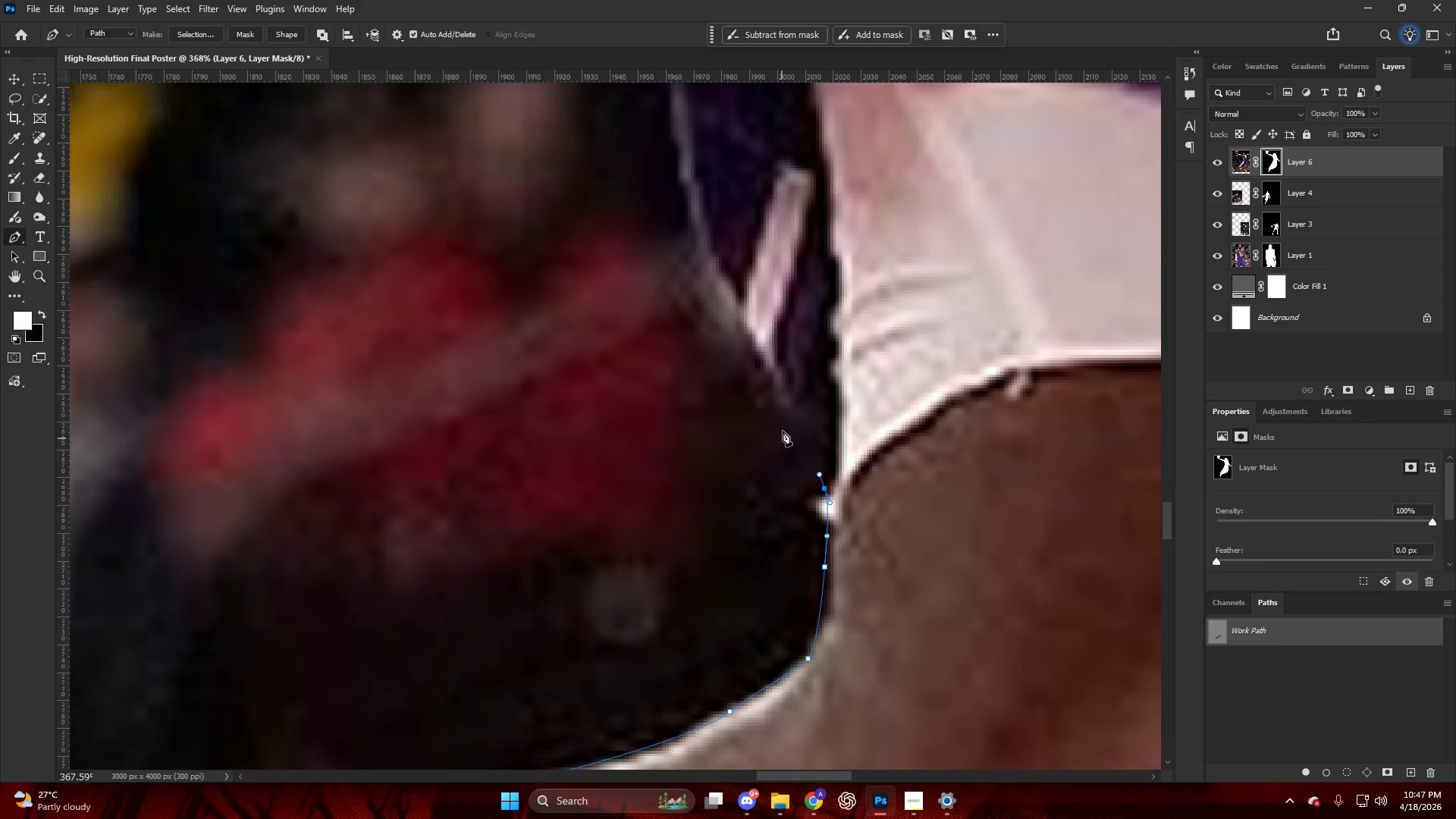 
key(Alt+AltLeft)
 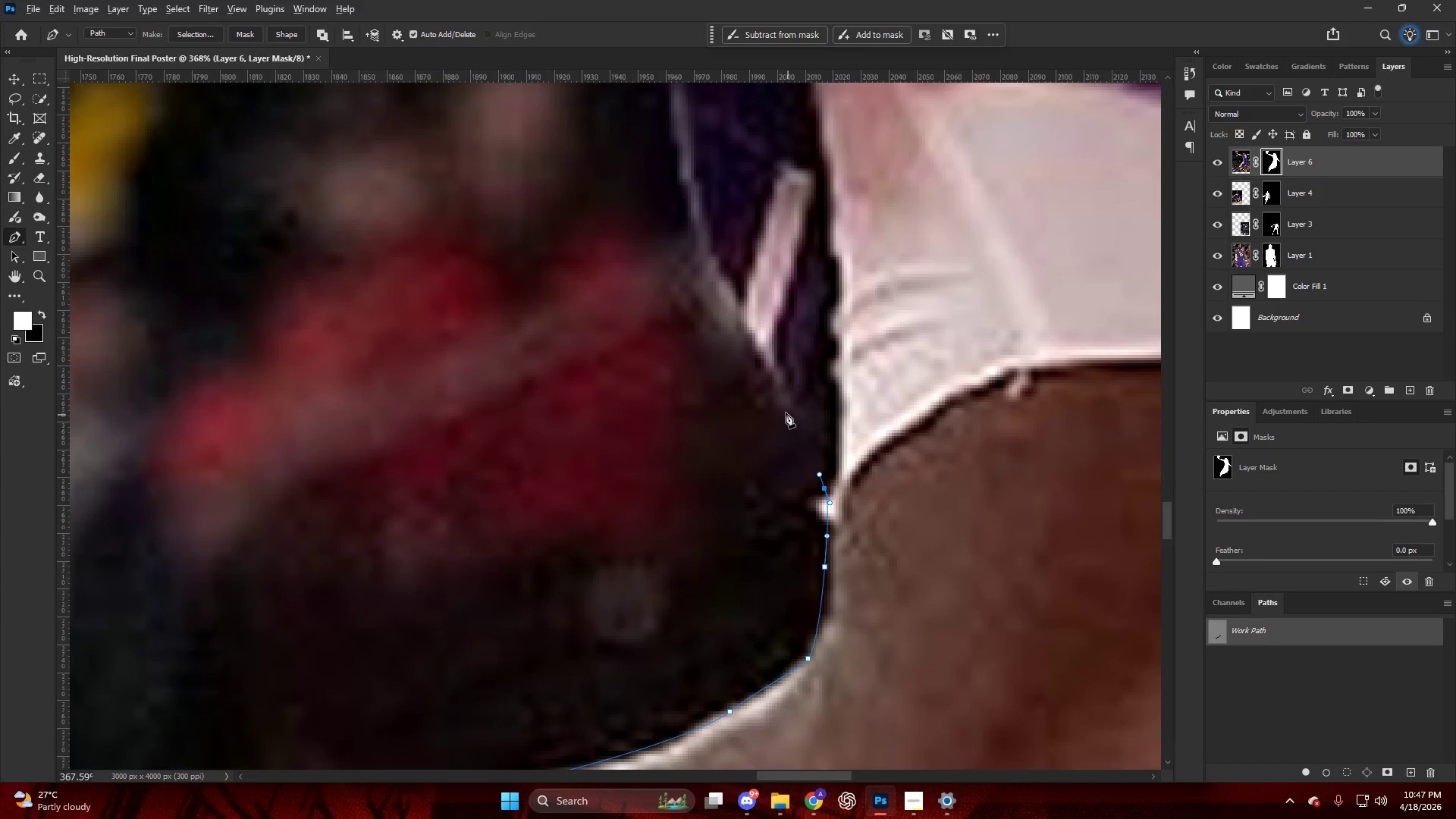 
key(Alt+AltLeft)
 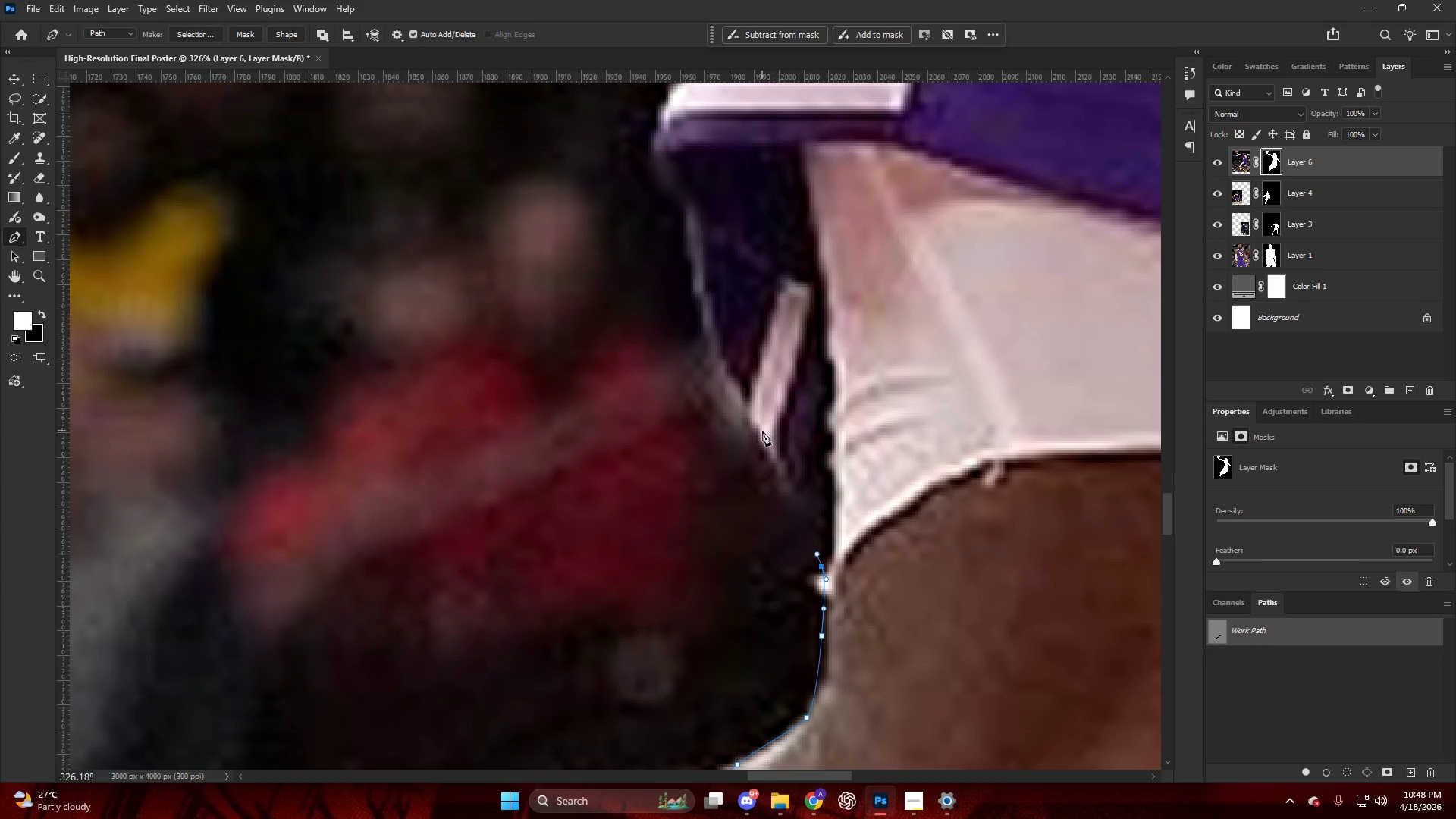 
left_click_drag(start_coordinate=[761, 431], to_coordinate=[731, 383])
 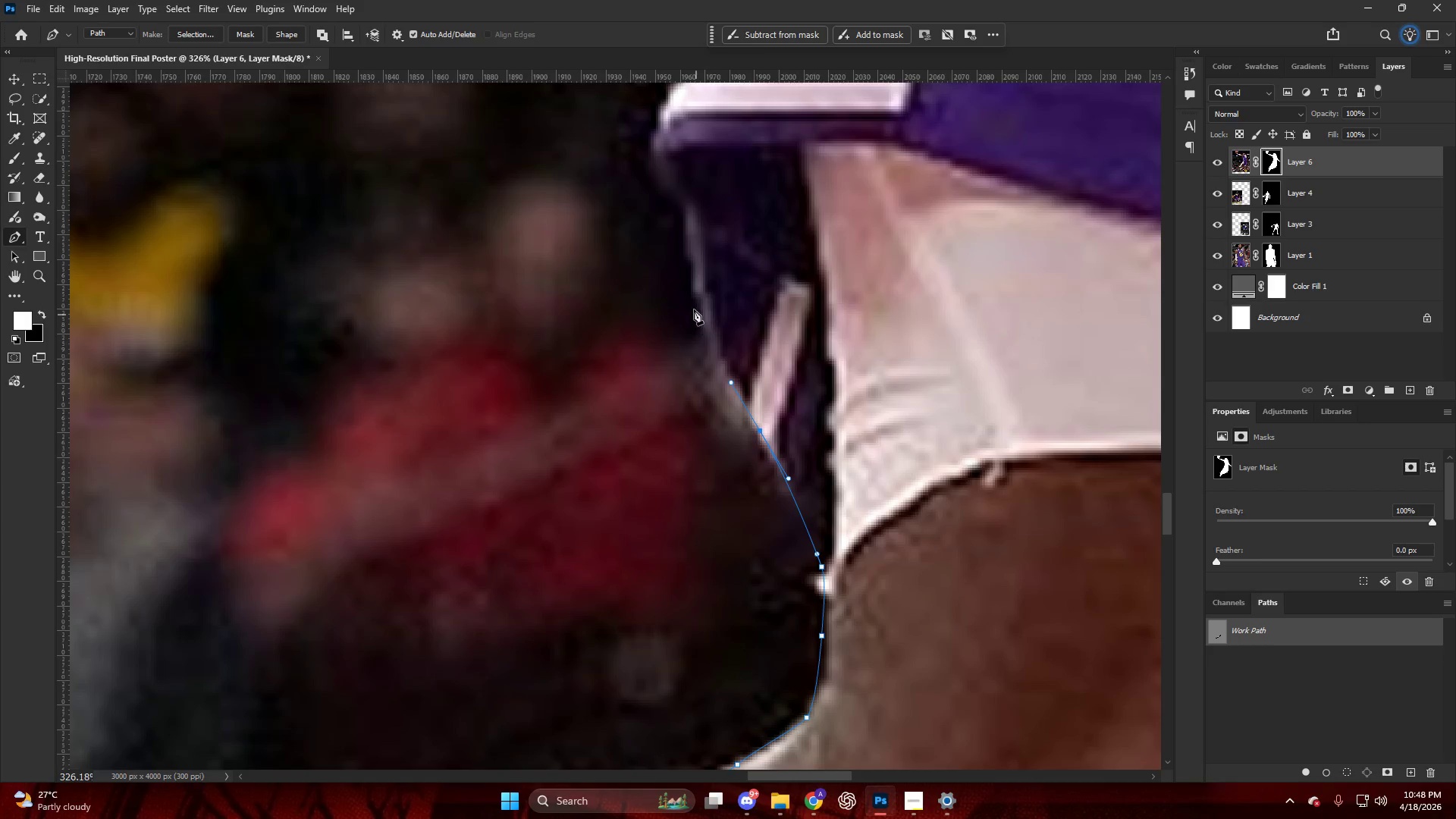 
scroll: coordinate [781, 417], scroll_direction: up, amount: 3.0
 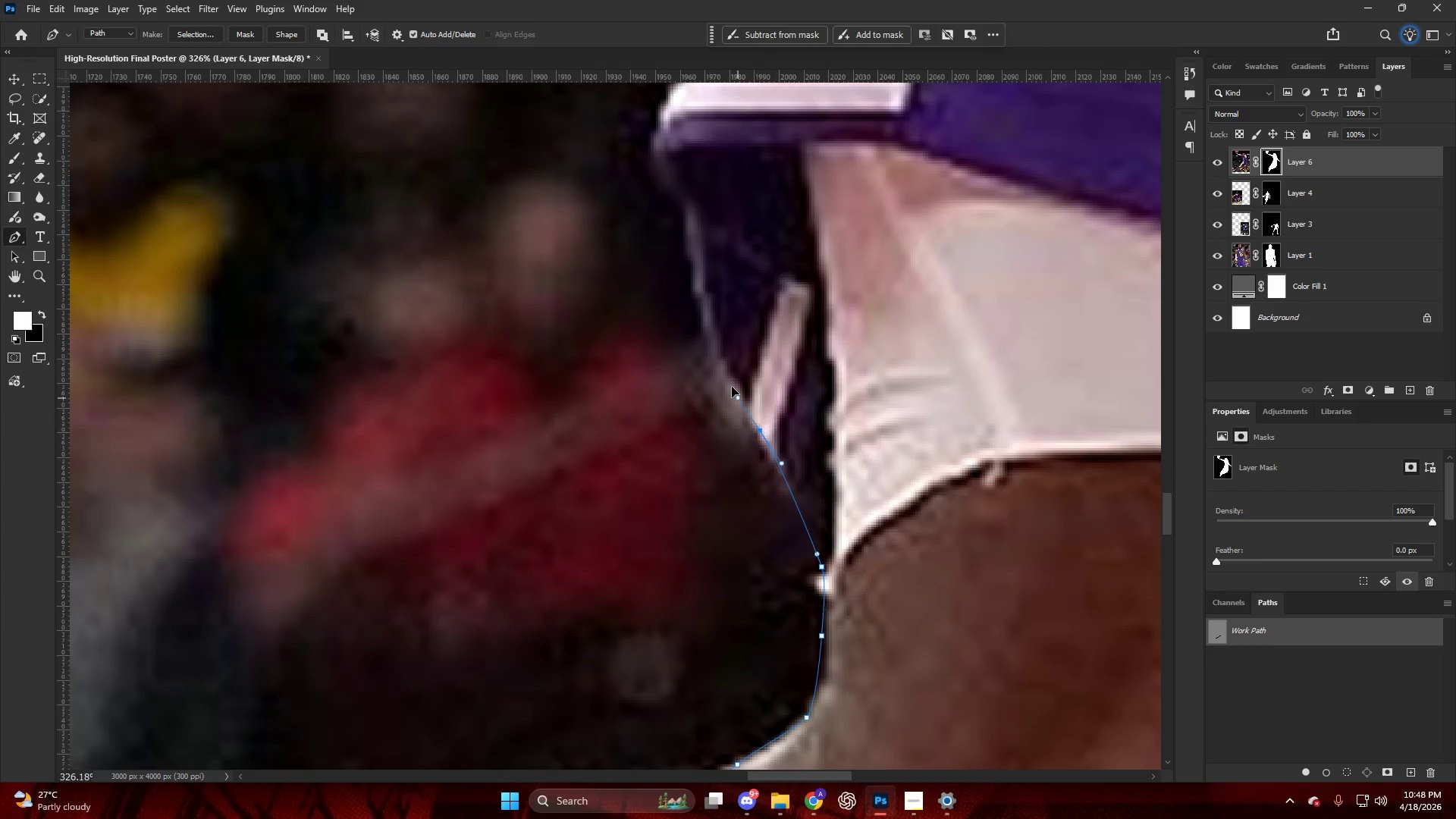 
left_click_drag(start_coordinate=[694, 309], to_coordinate=[694, 284])
 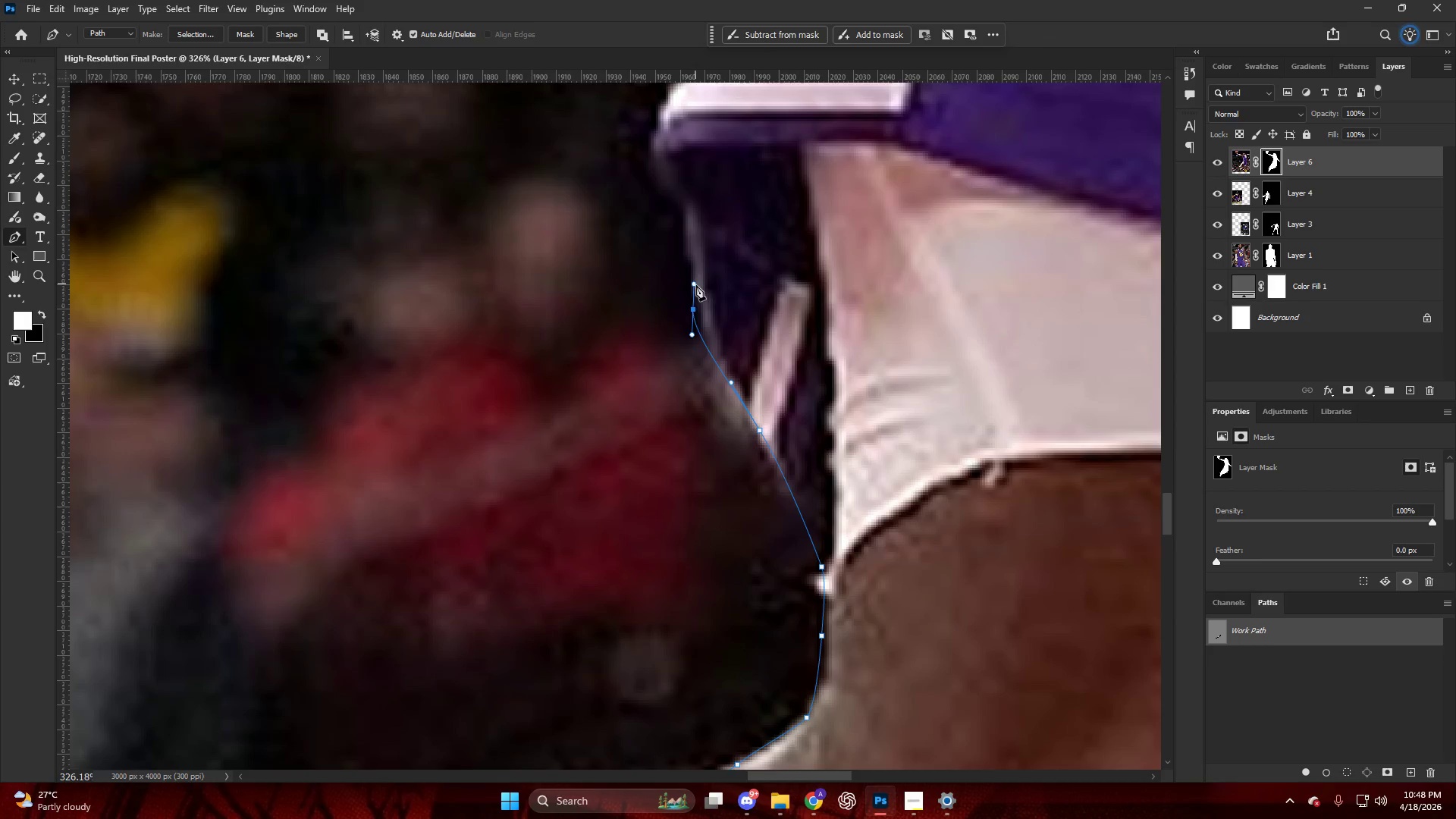 
key(Control+ControlLeft)
 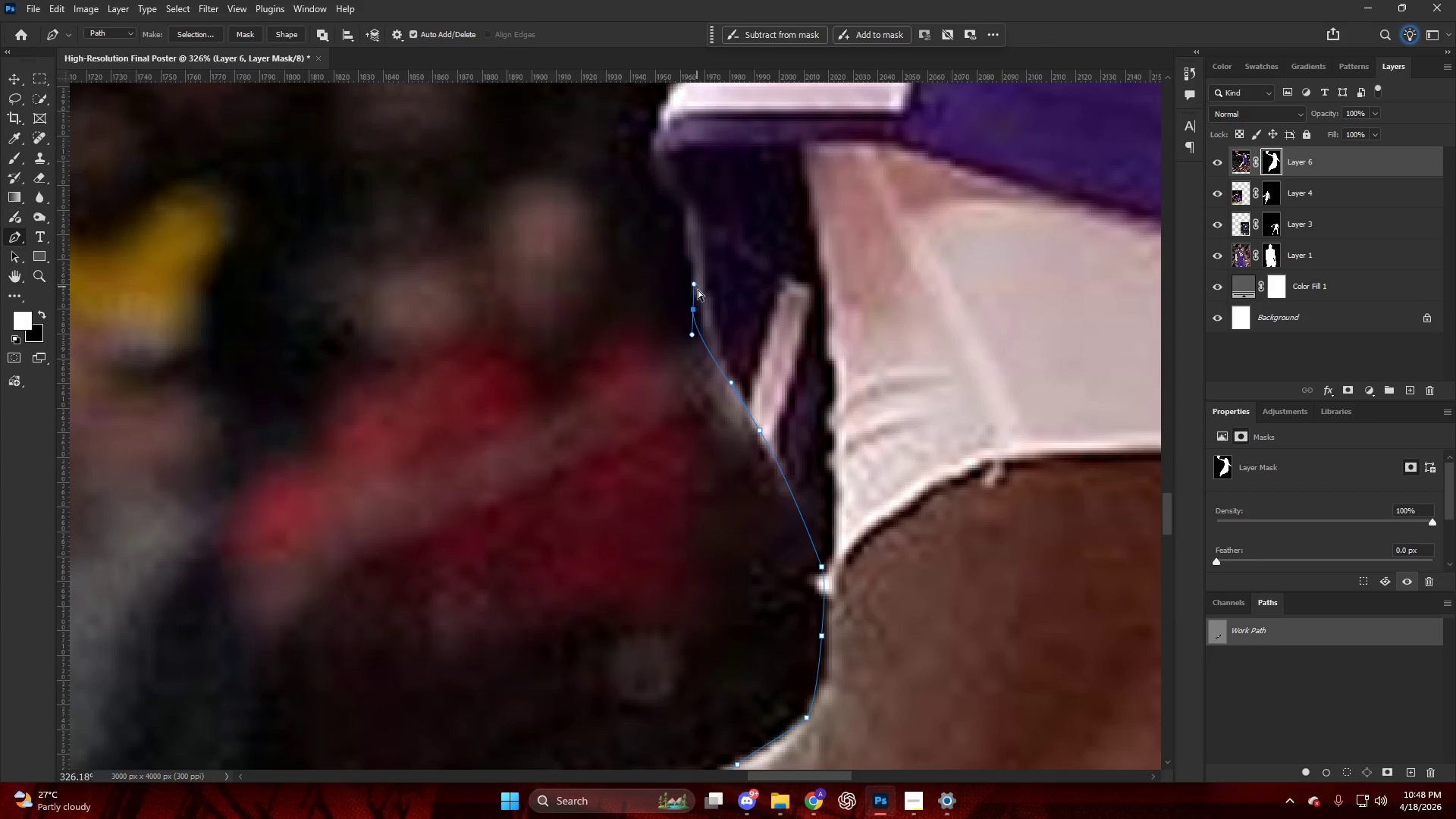 
key(Control+Z)
 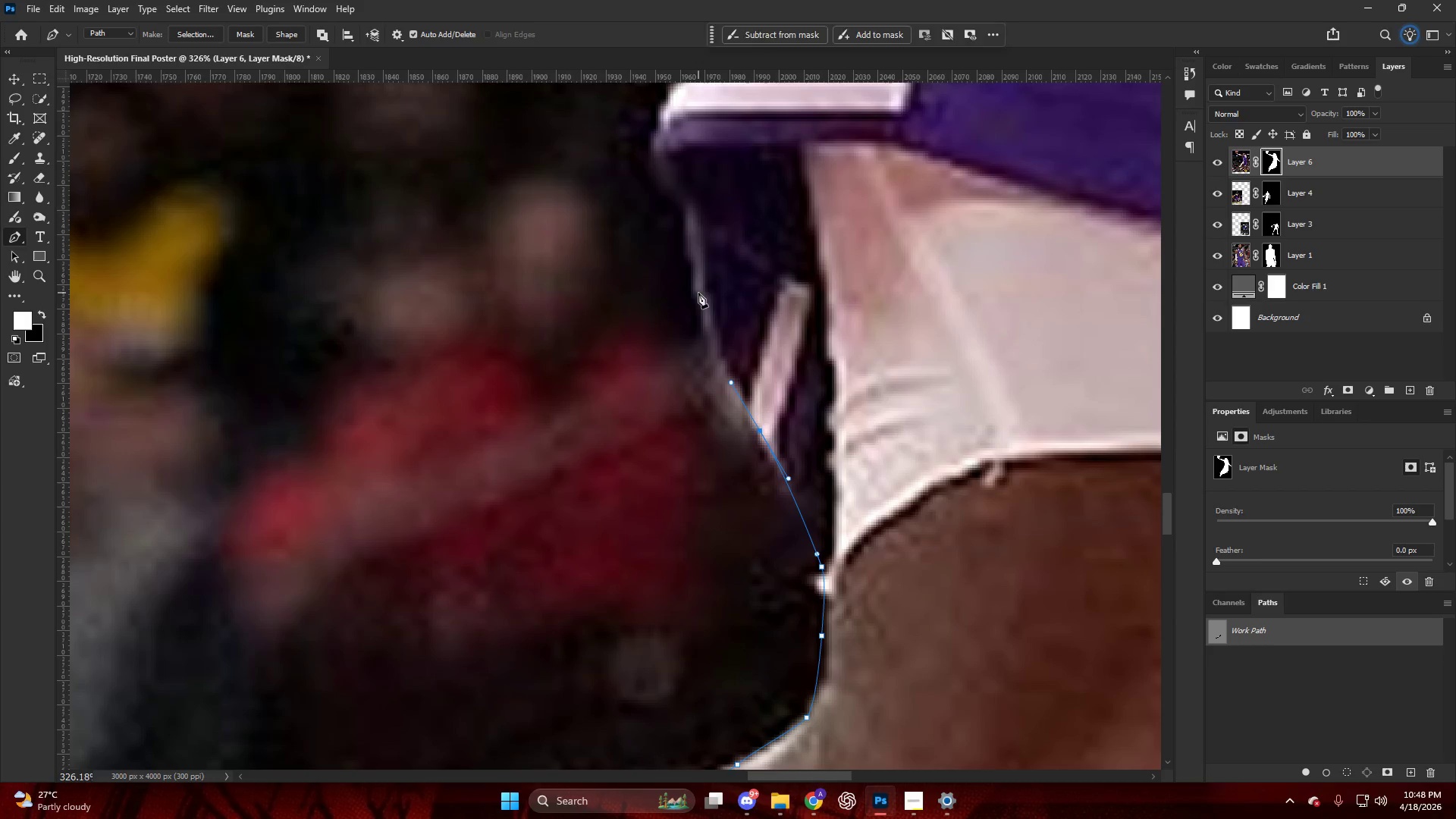 
left_click_drag(start_coordinate=[699, 293], to_coordinate=[678, 208])
 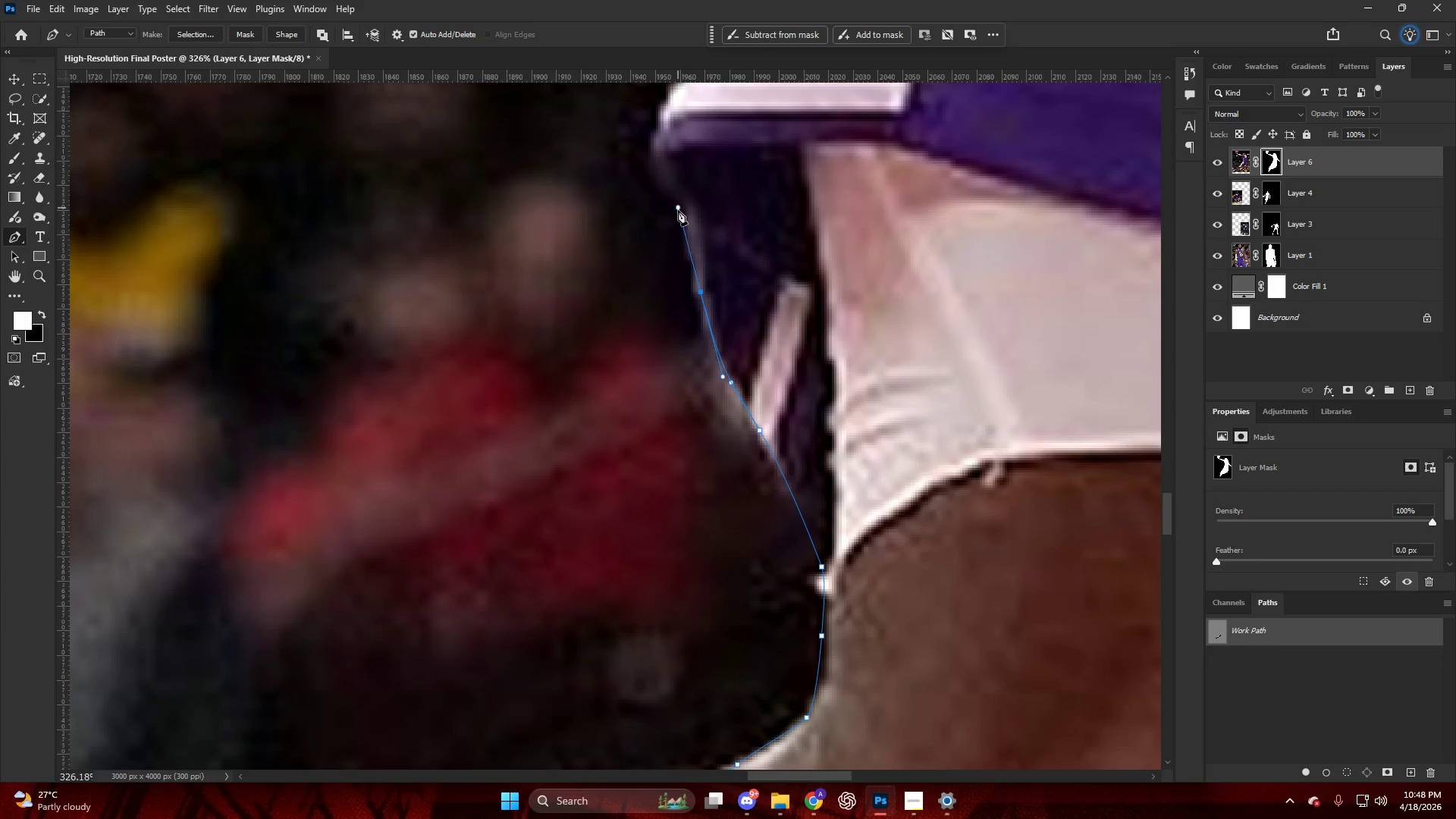 
key(Alt+AltLeft)
 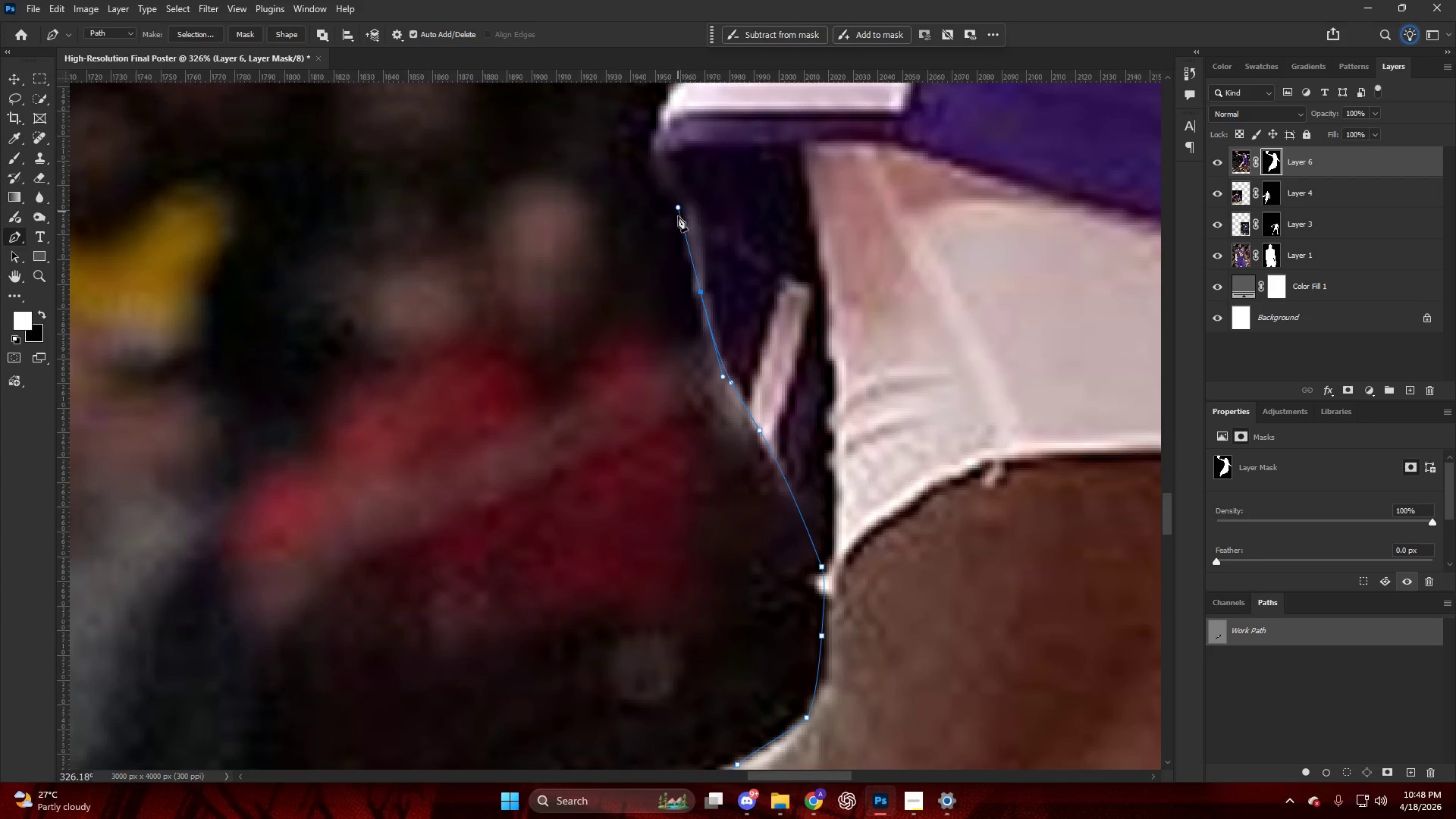 
key(Alt+AltLeft)
 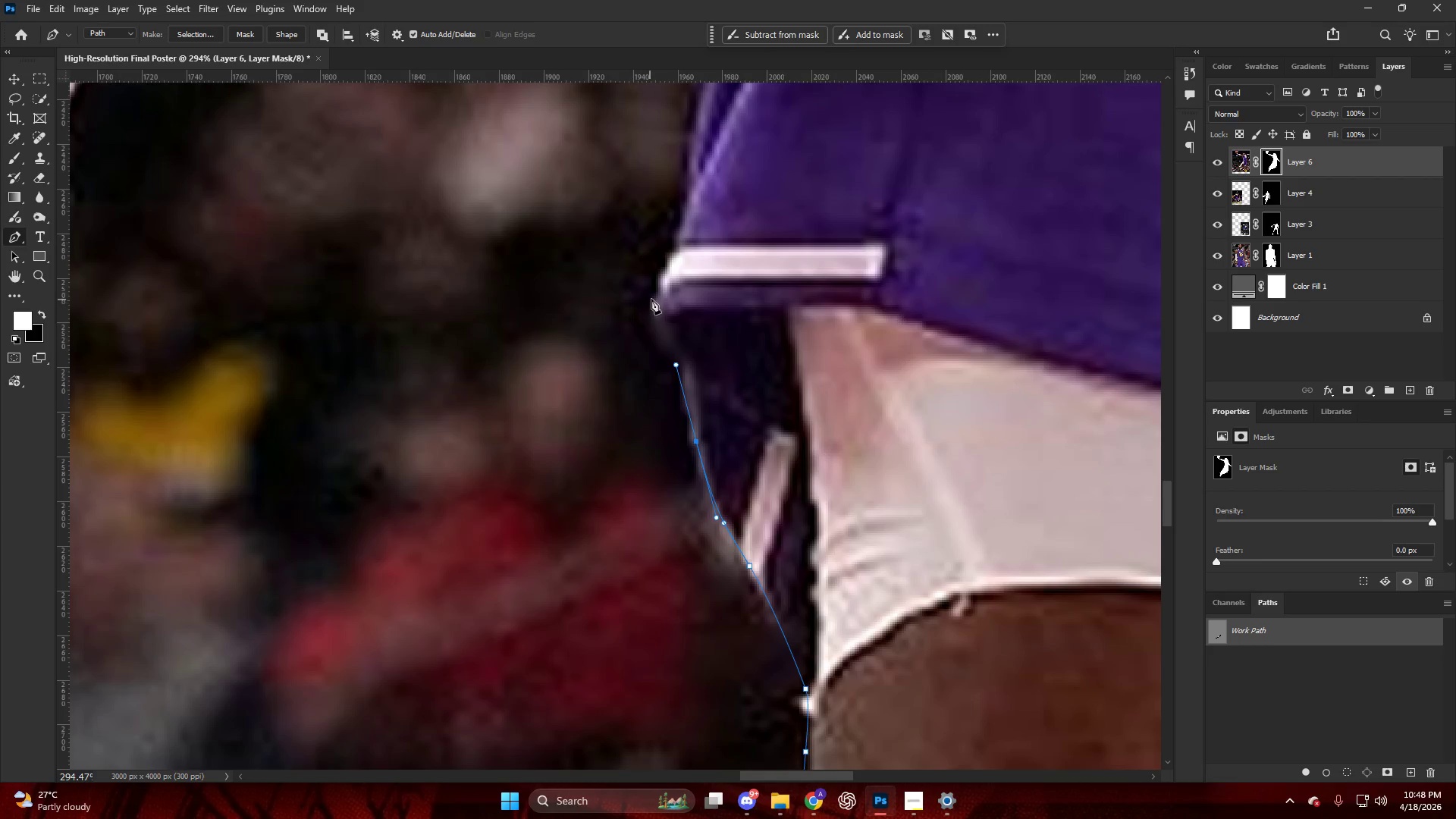 
scroll: coordinate [683, 301], scroll_direction: up, amount: 10.0
 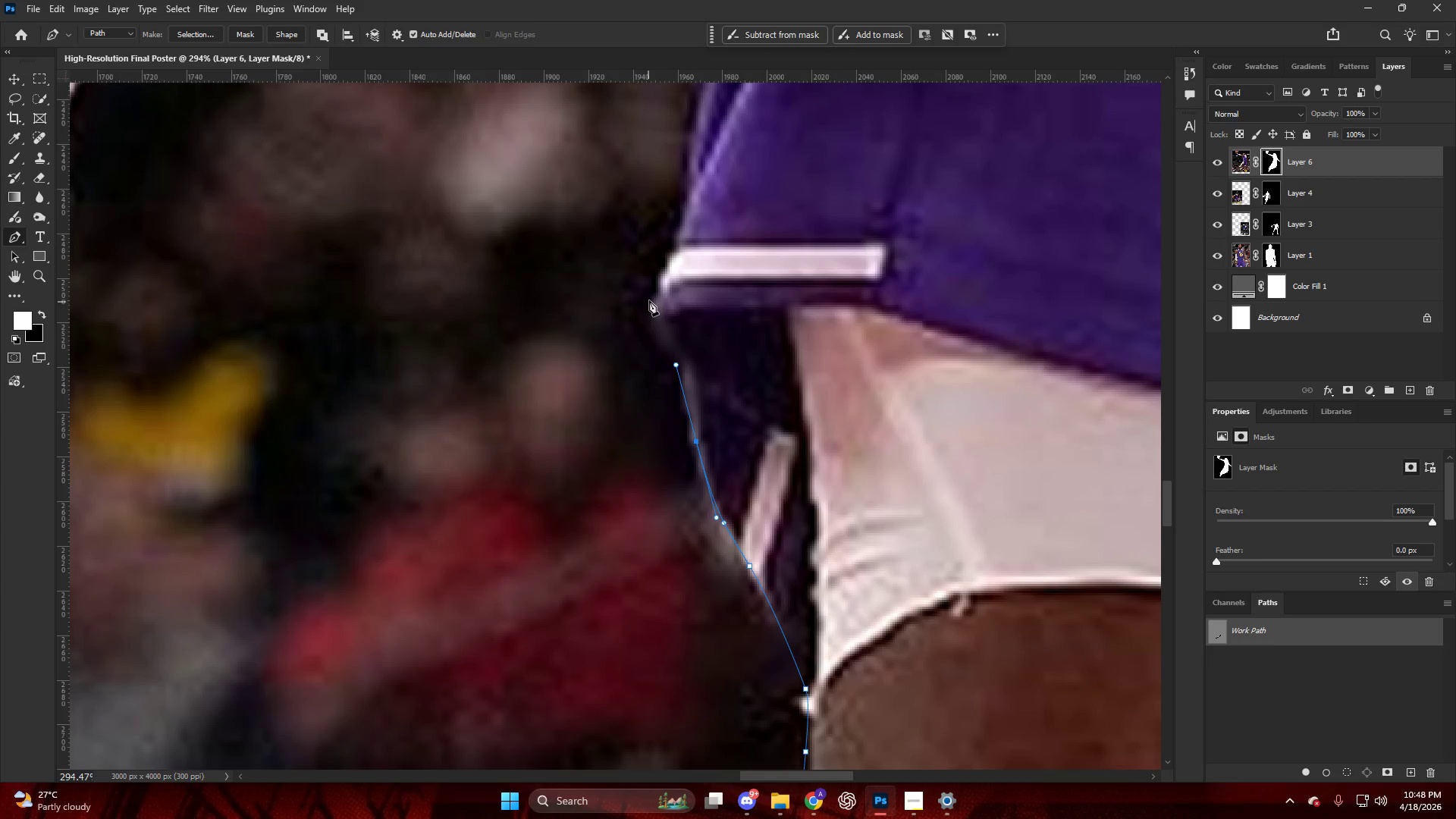 
left_click_drag(start_coordinate=[656, 293], to_coordinate=[667, 265])
 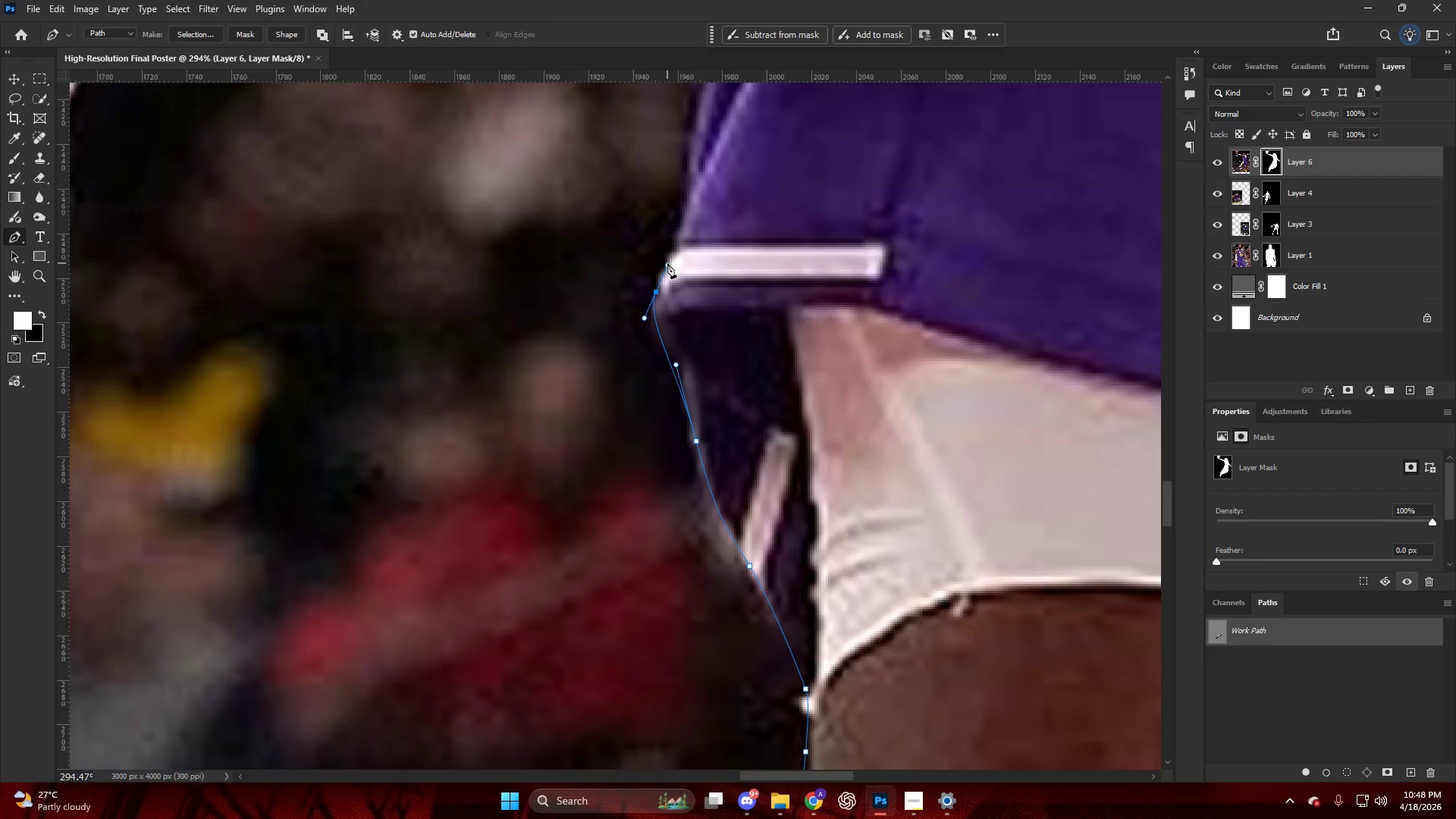 
key(Alt+AltLeft)
 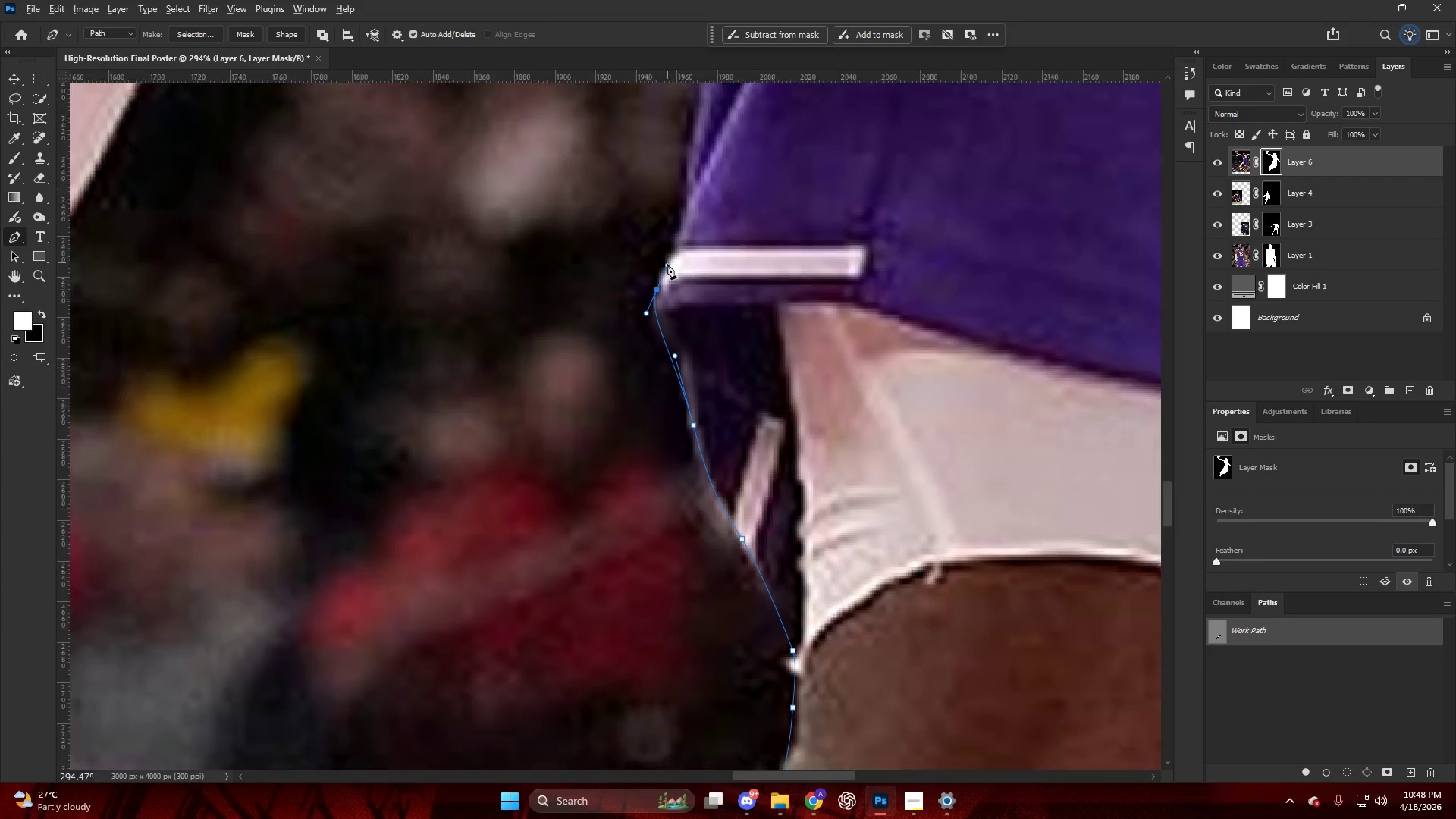 
key(Alt+AltLeft)
 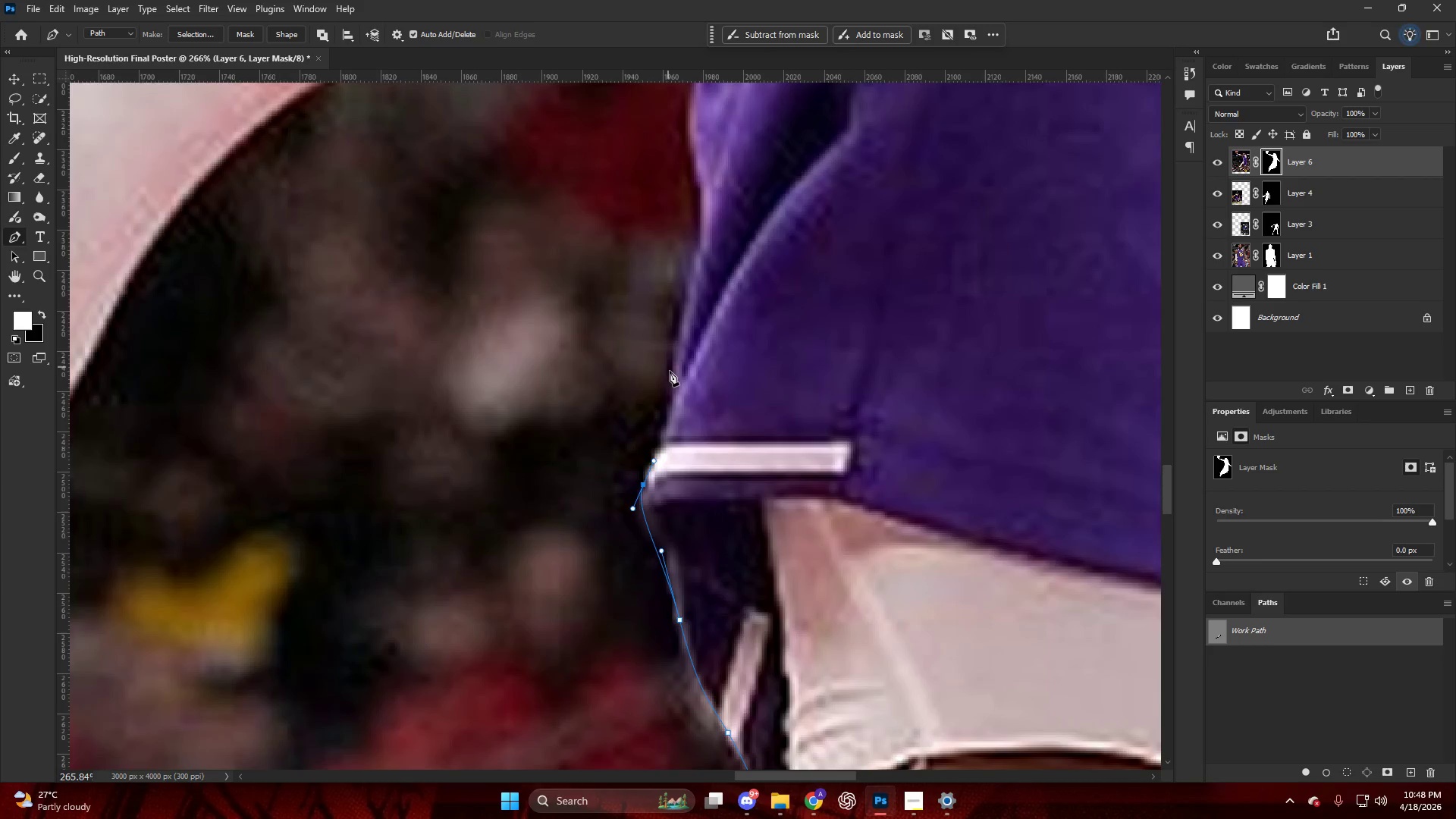 
scroll: coordinate [691, 291], scroll_direction: up, amount: 10.0
 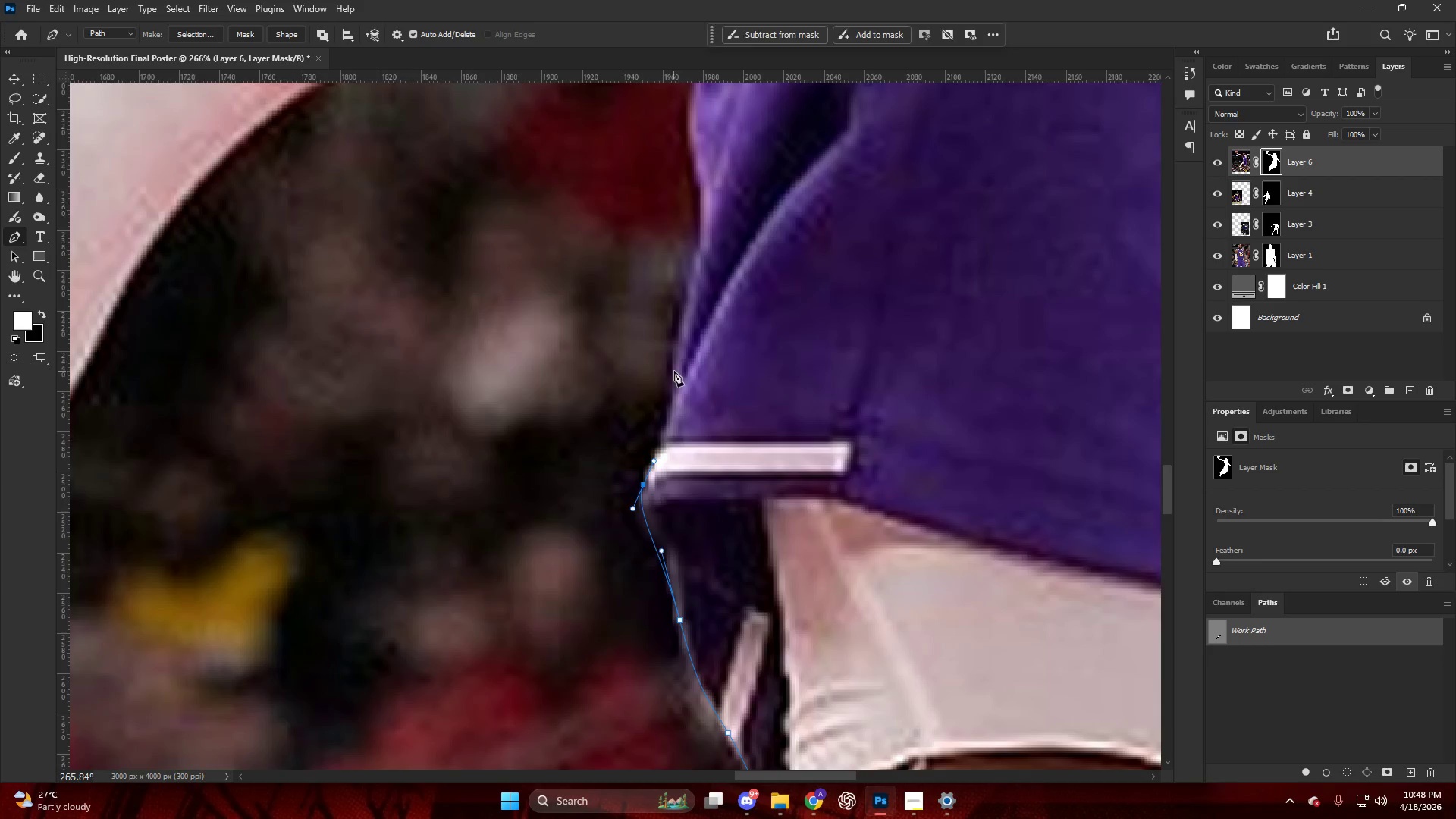 
left_click_drag(start_coordinate=[674, 371], to_coordinate=[670, 325])
 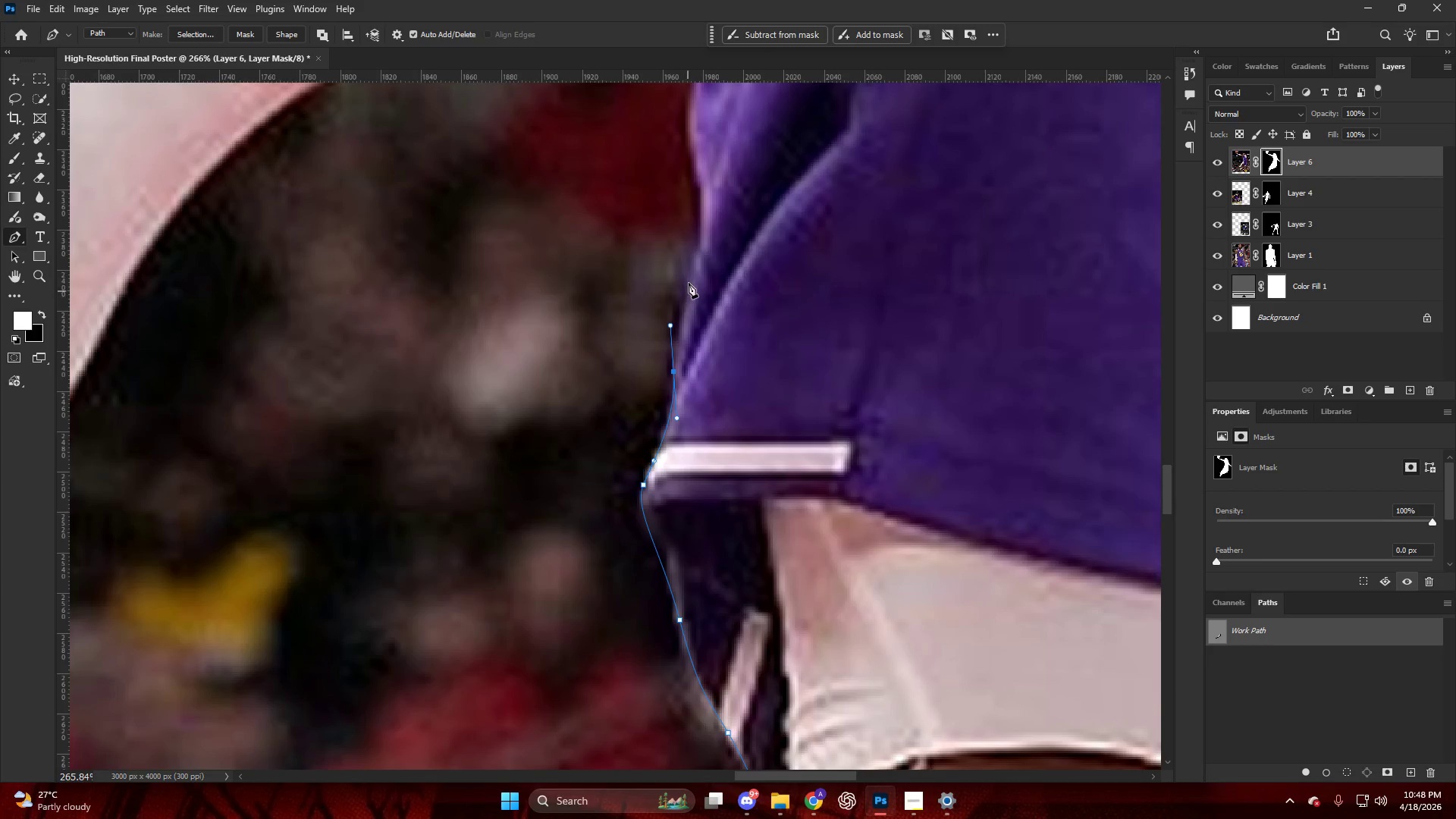 
left_click_drag(start_coordinate=[695, 262], to_coordinate=[703, 221])
 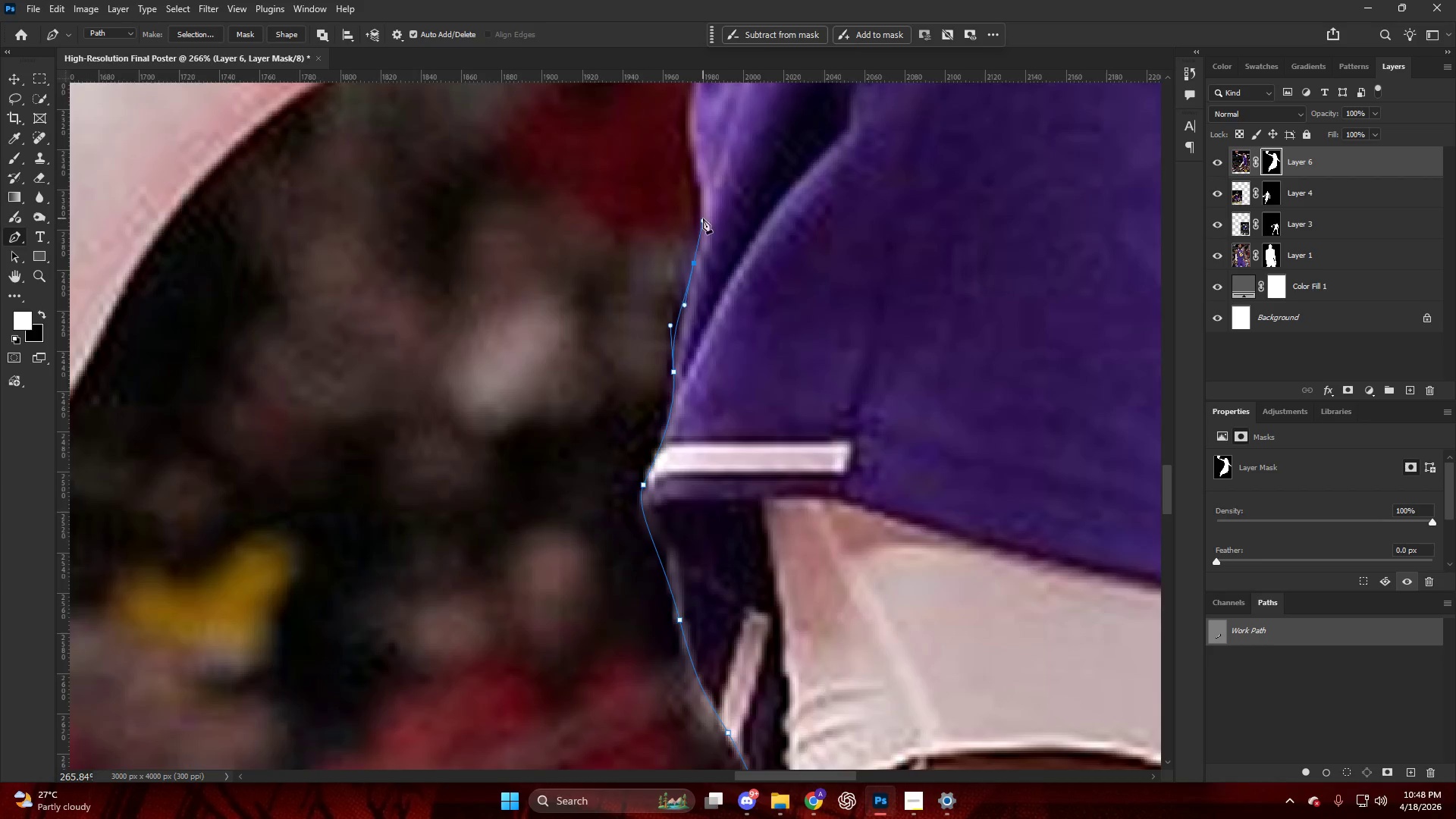 
key(Alt+AltLeft)
 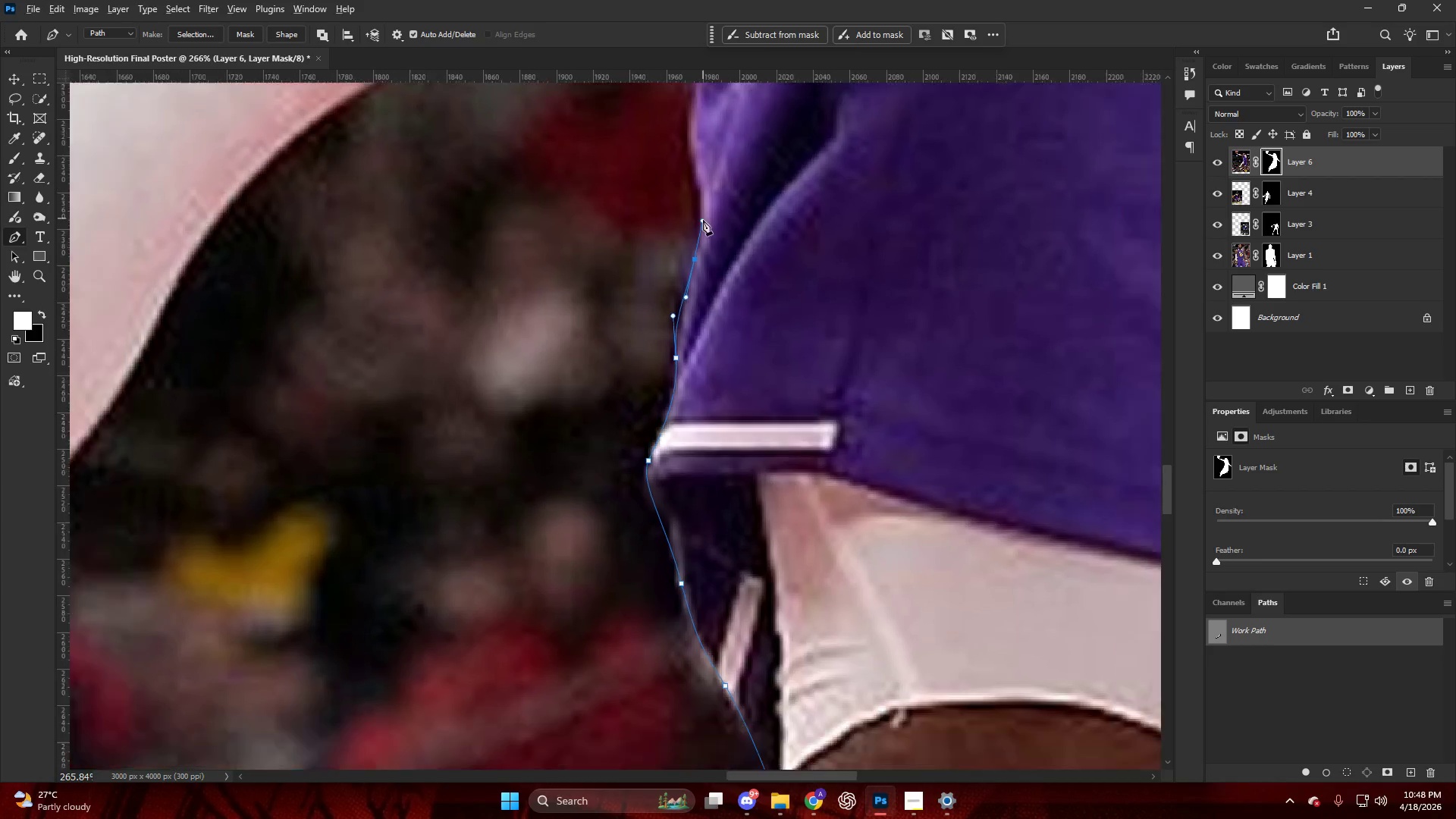 
hold_key(key=AltLeft, duration=0.39)
scroll: coordinate [689, 328], scroll_direction: up, amount: 14.0
 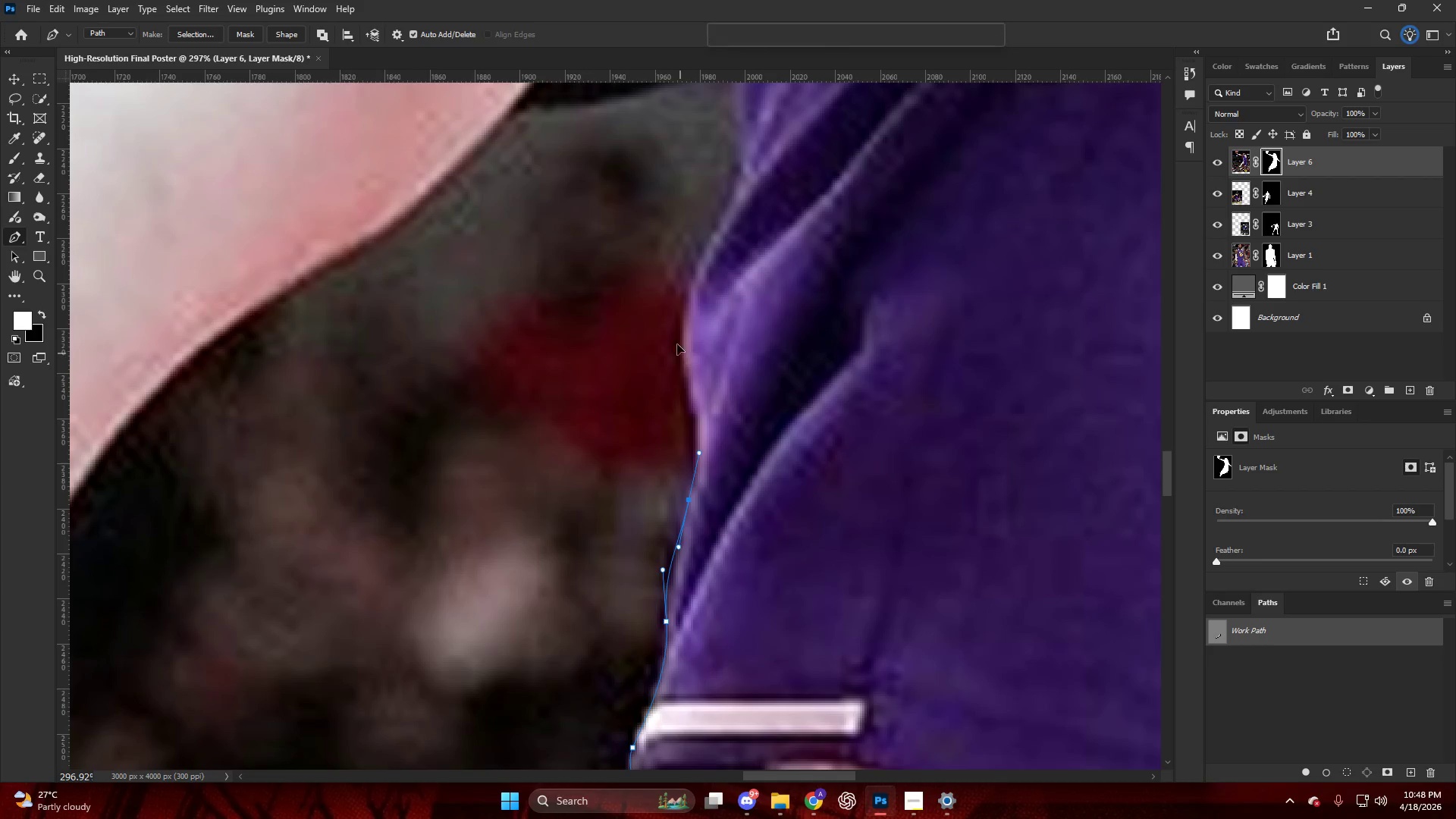 
left_click_drag(start_coordinate=[681, 354], to_coordinate=[672, 312])
 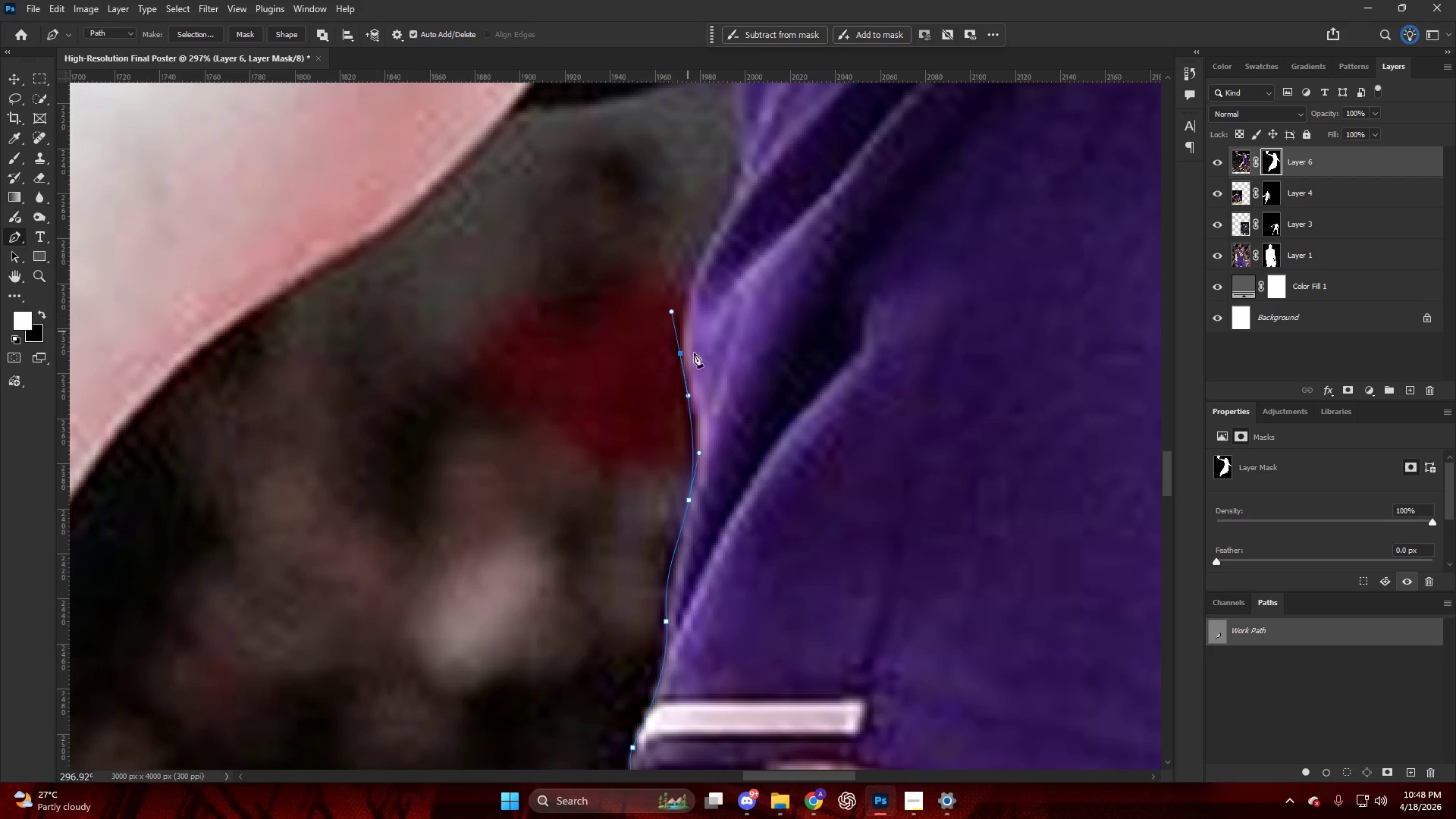 
key(Control+ControlLeft)
 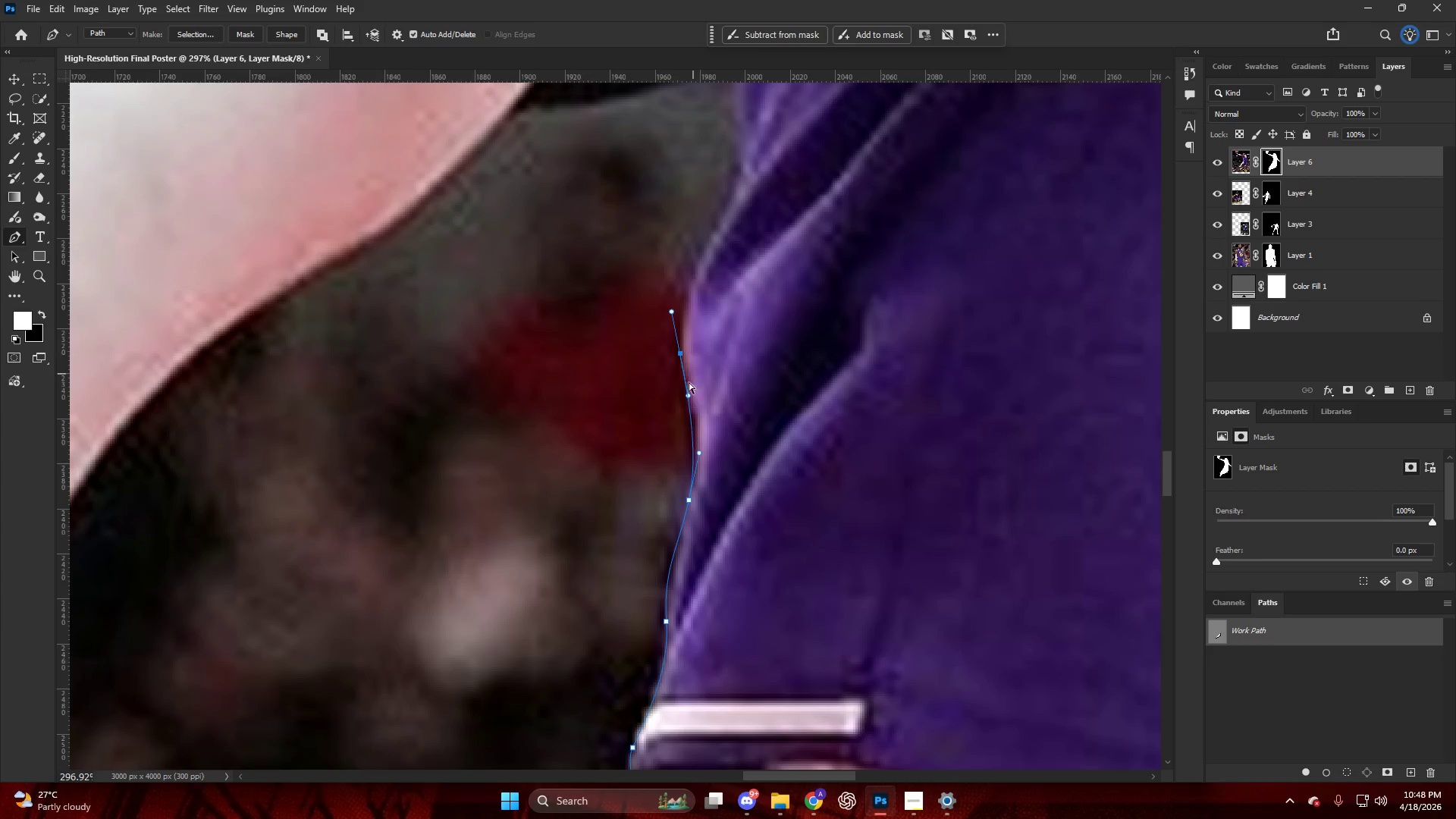 
key(Control+Z)
 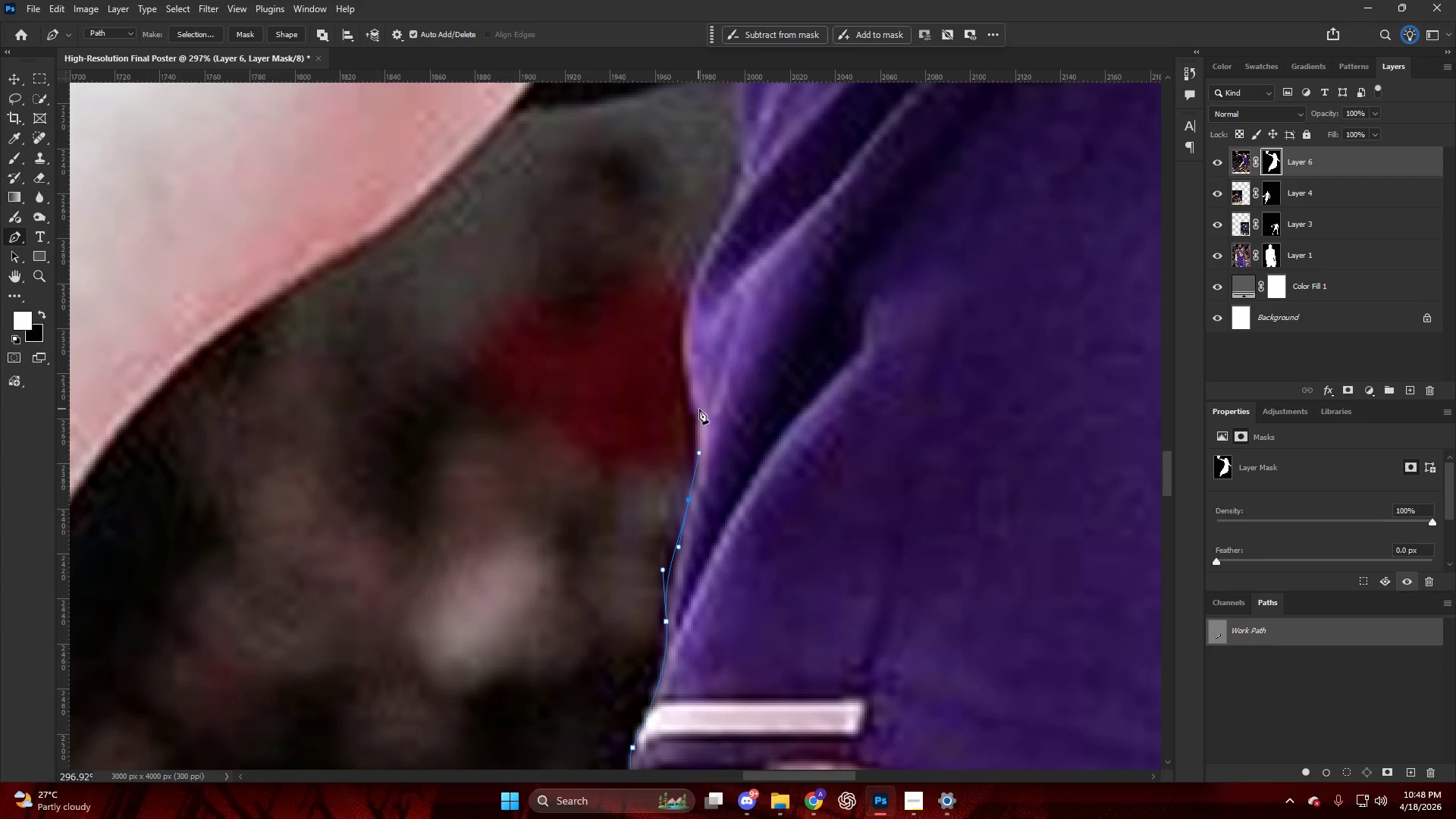 
left_click_drag(start_coordinate=[699, 409], to_coordinate=[685, 367])
 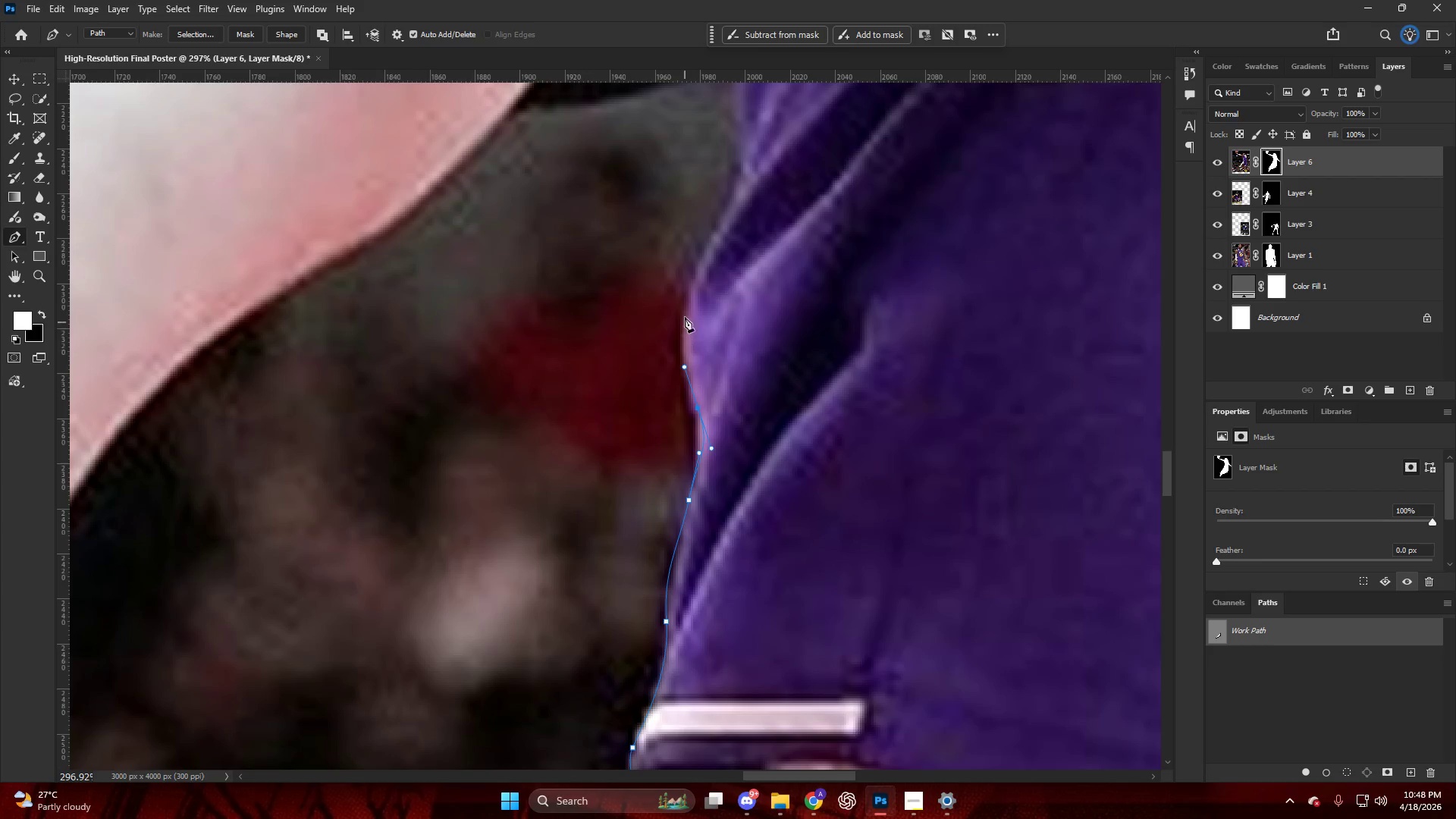 
left_click_drag(start_coordinate=[686, 310], to_coordinate=[695, 286])
 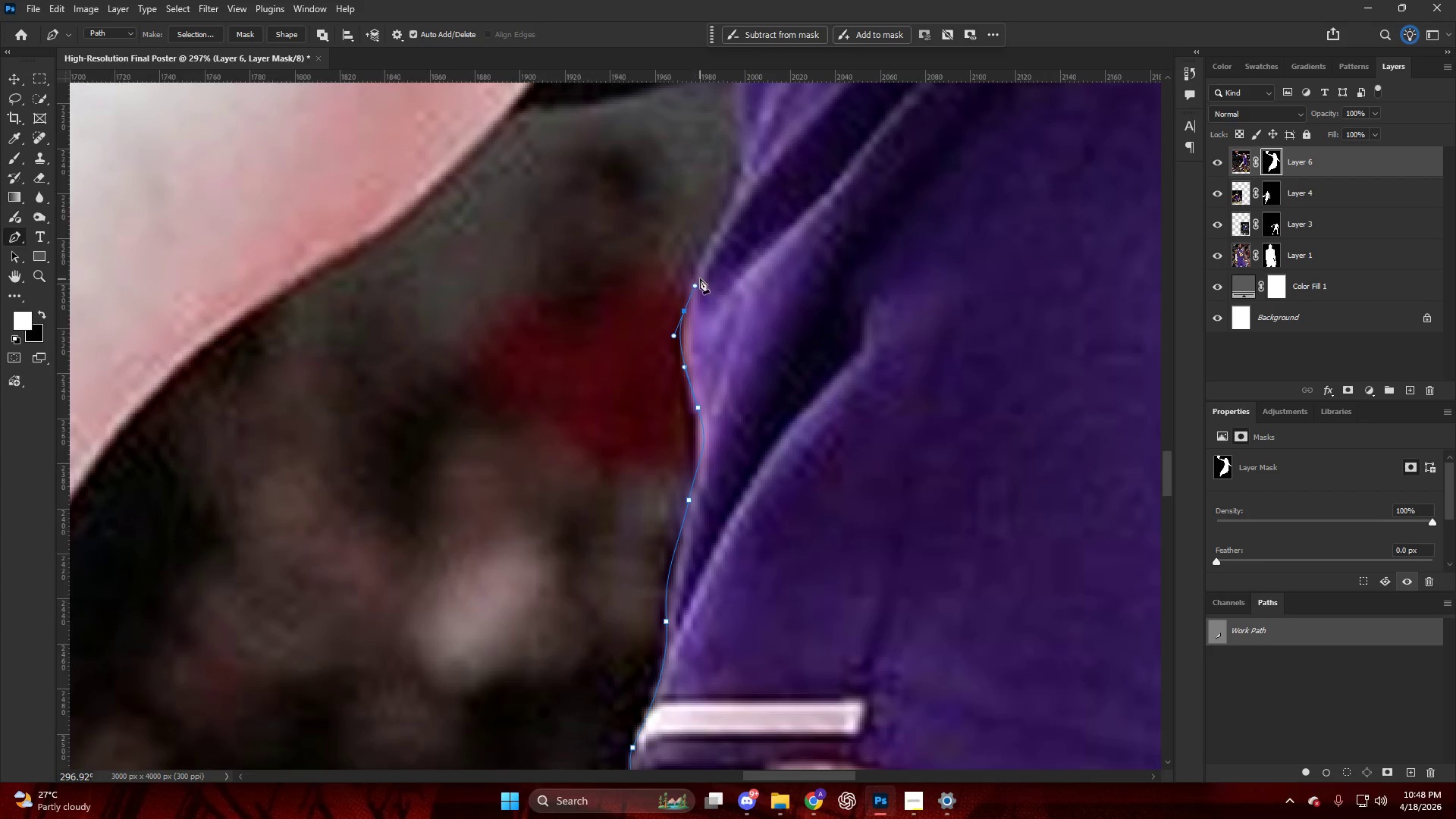 
key(Alt+AltLeft)
 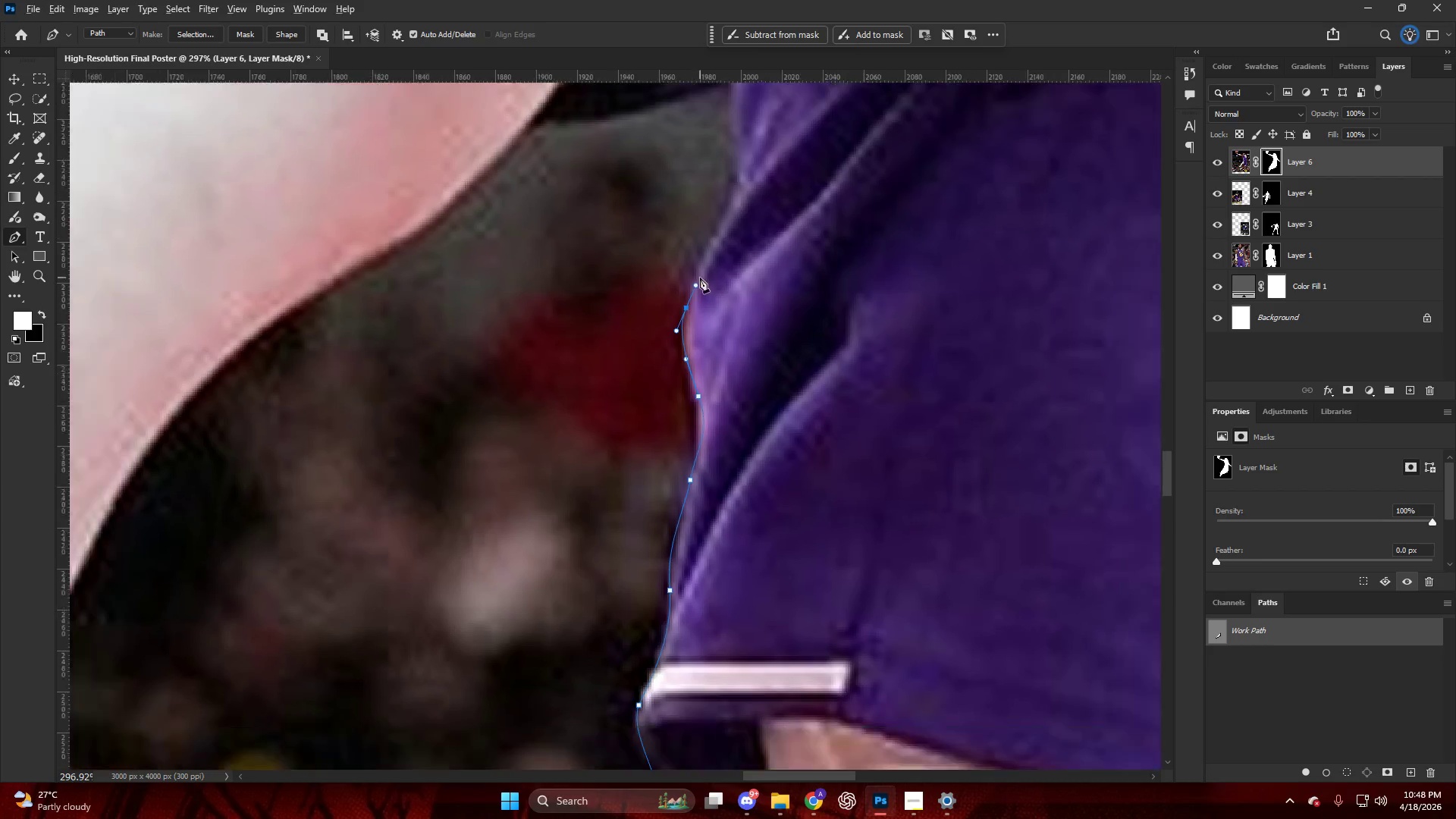 
key(Alt+AltLeft)
 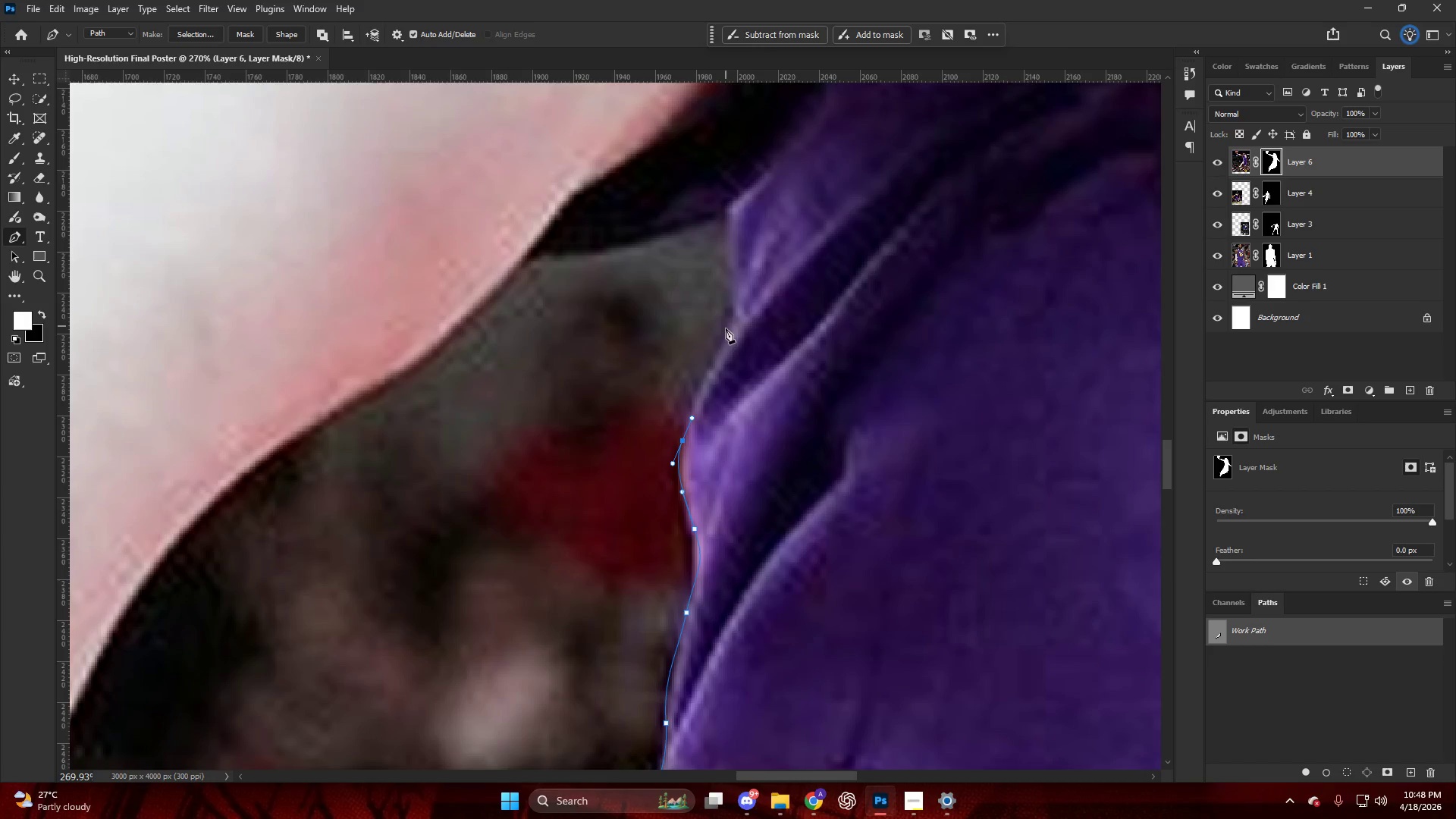 
scroll: coordinate [708, 277], scroll_direction: up, amount: 6.0
 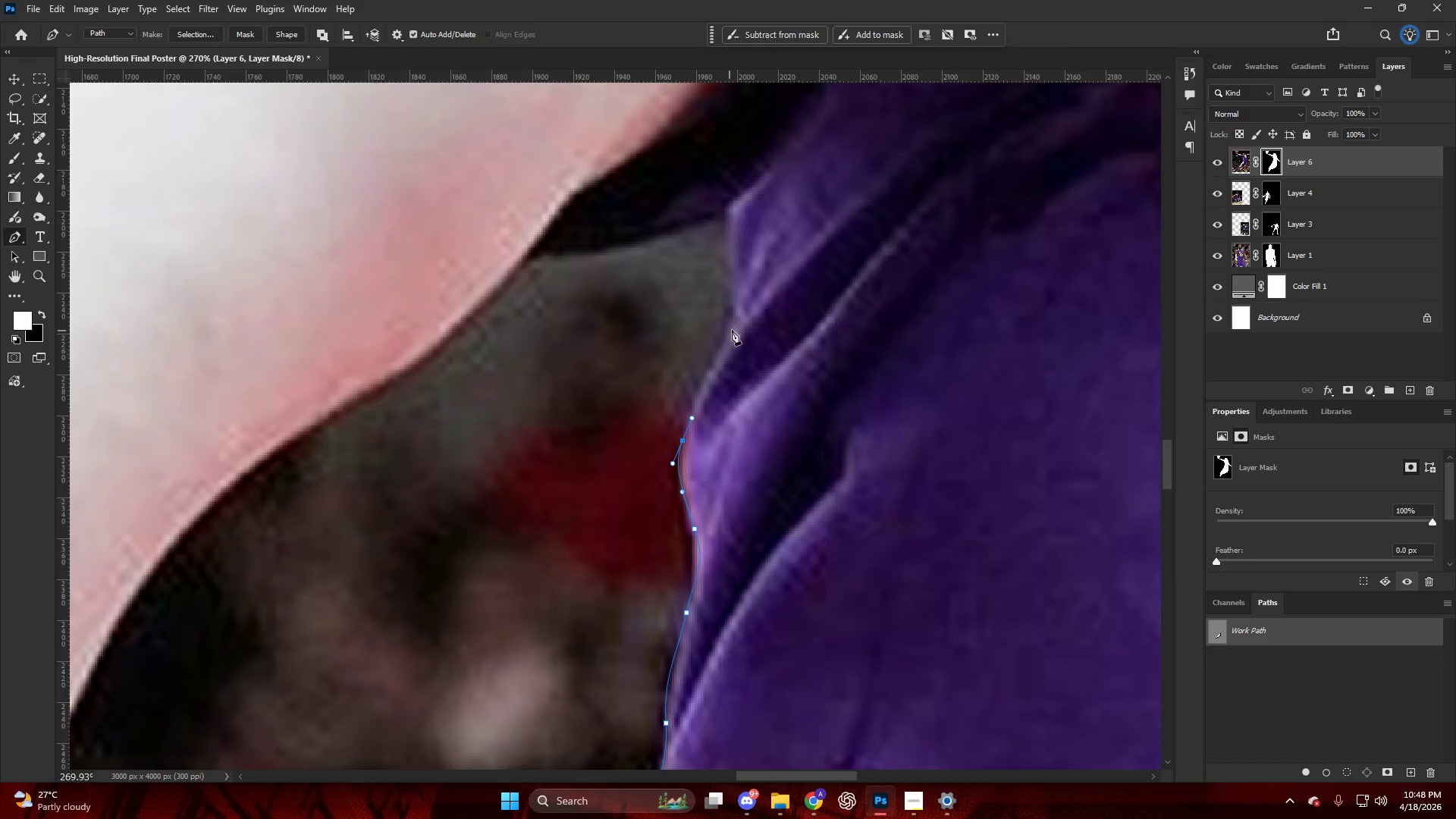 
left_click_drag(start_coordinate=[731, 331], to_coordinate=[735, 293])
 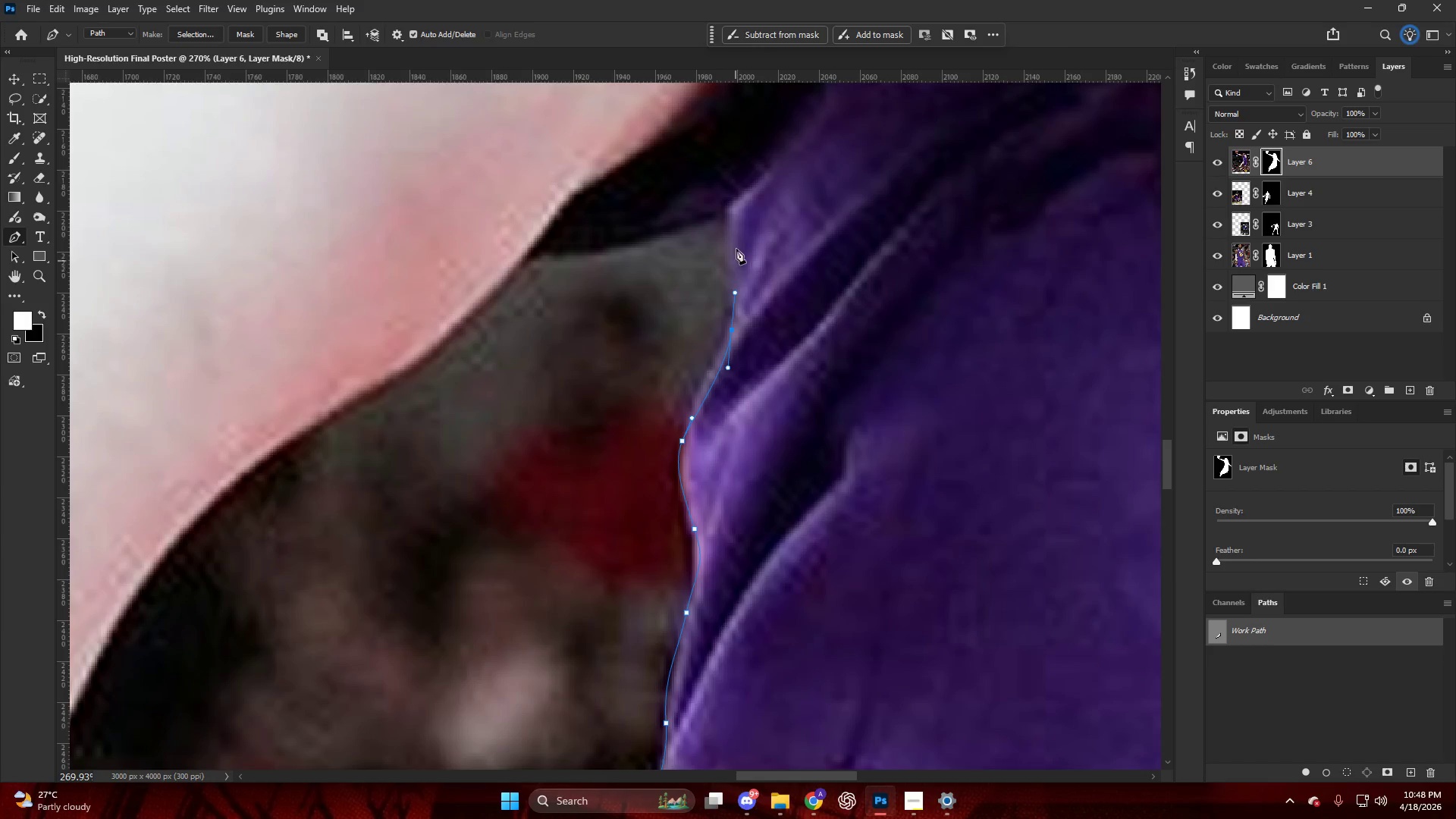 
left_click_drag(start_coordinate=[736, 241], to_coordinate=[733, 233])
 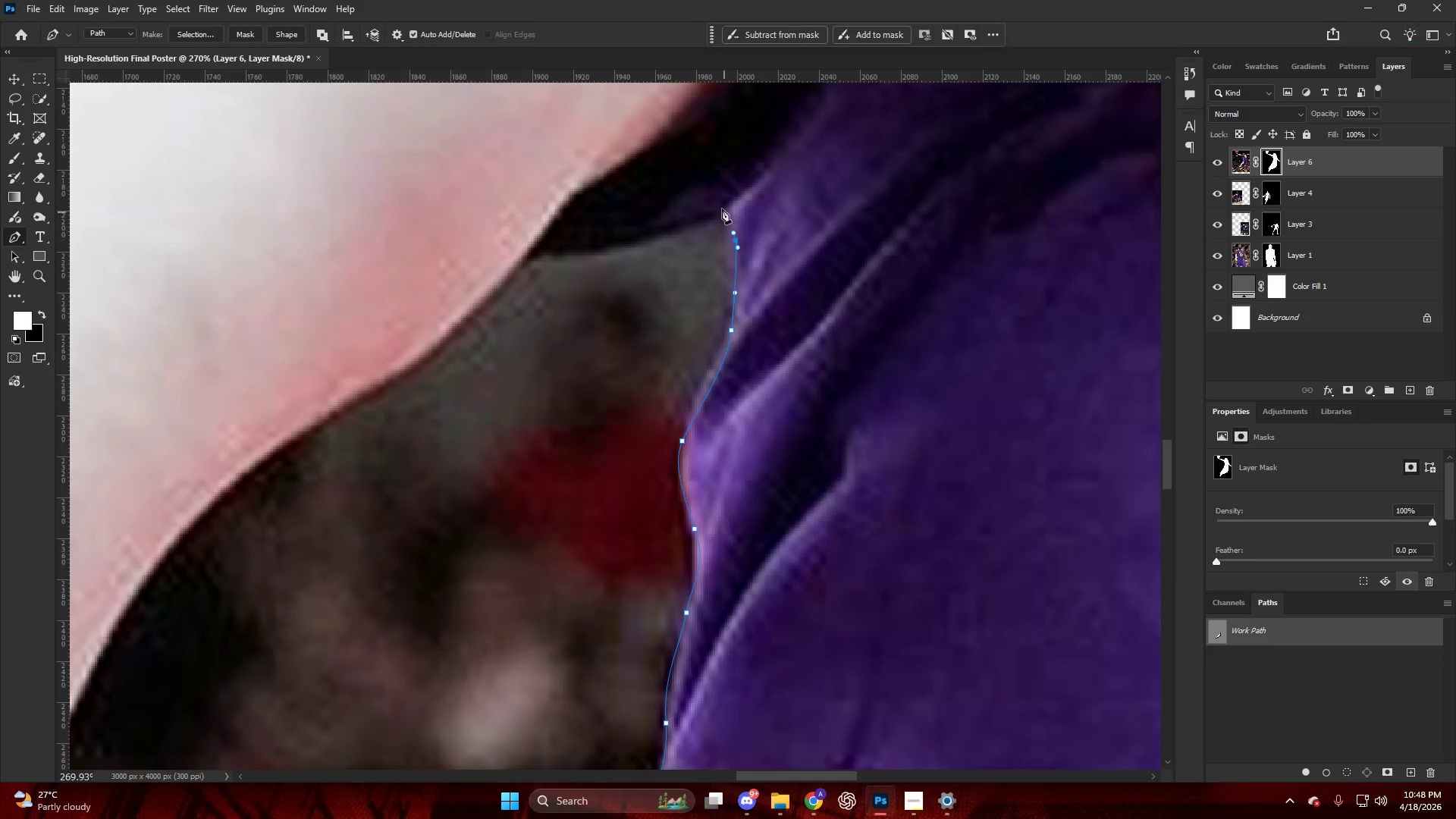 
triple_click([722, 209])
 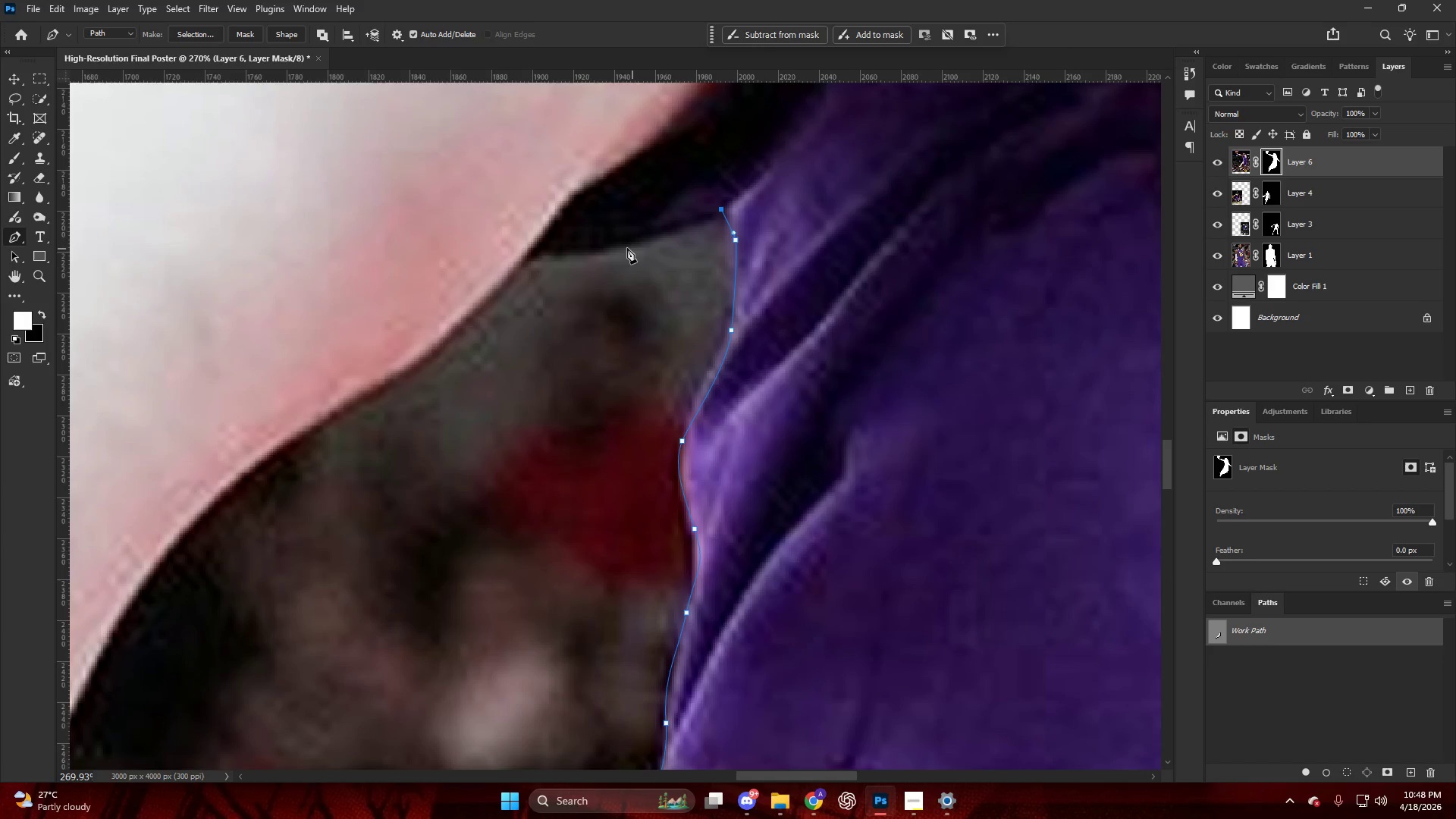 
left_click_drag(start_coordinate=[620, 243], to_coordinate=[554, 252])
 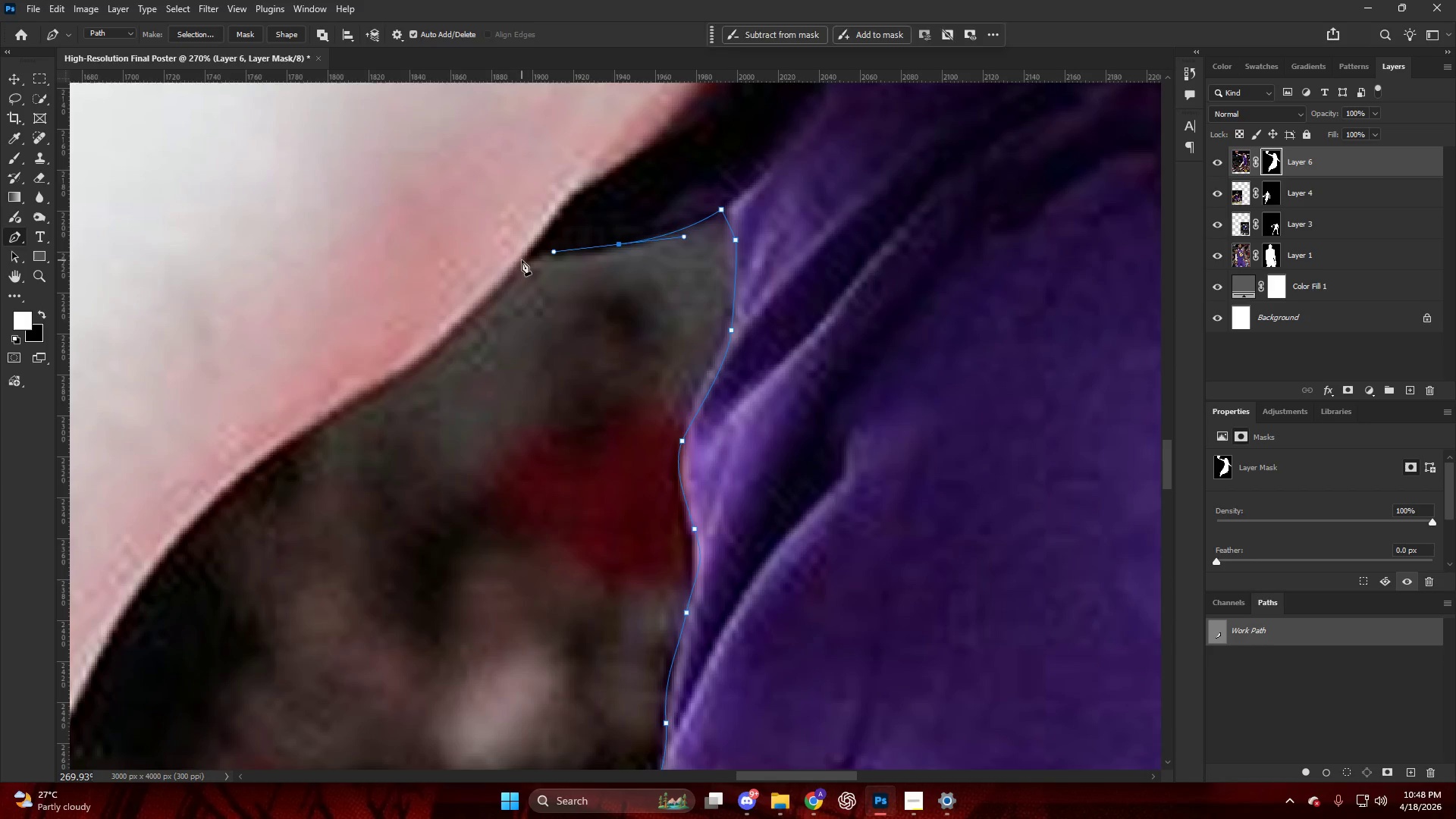 
hold_key(key=AltLeft, duration=0.44)
hold_key(key=ControlLeft, duration=0.41)
hold_key(key=AltLeft, duration=0.5)
scroll: coordinate [644, 308], scroll_direction: up, amount: 11.0
 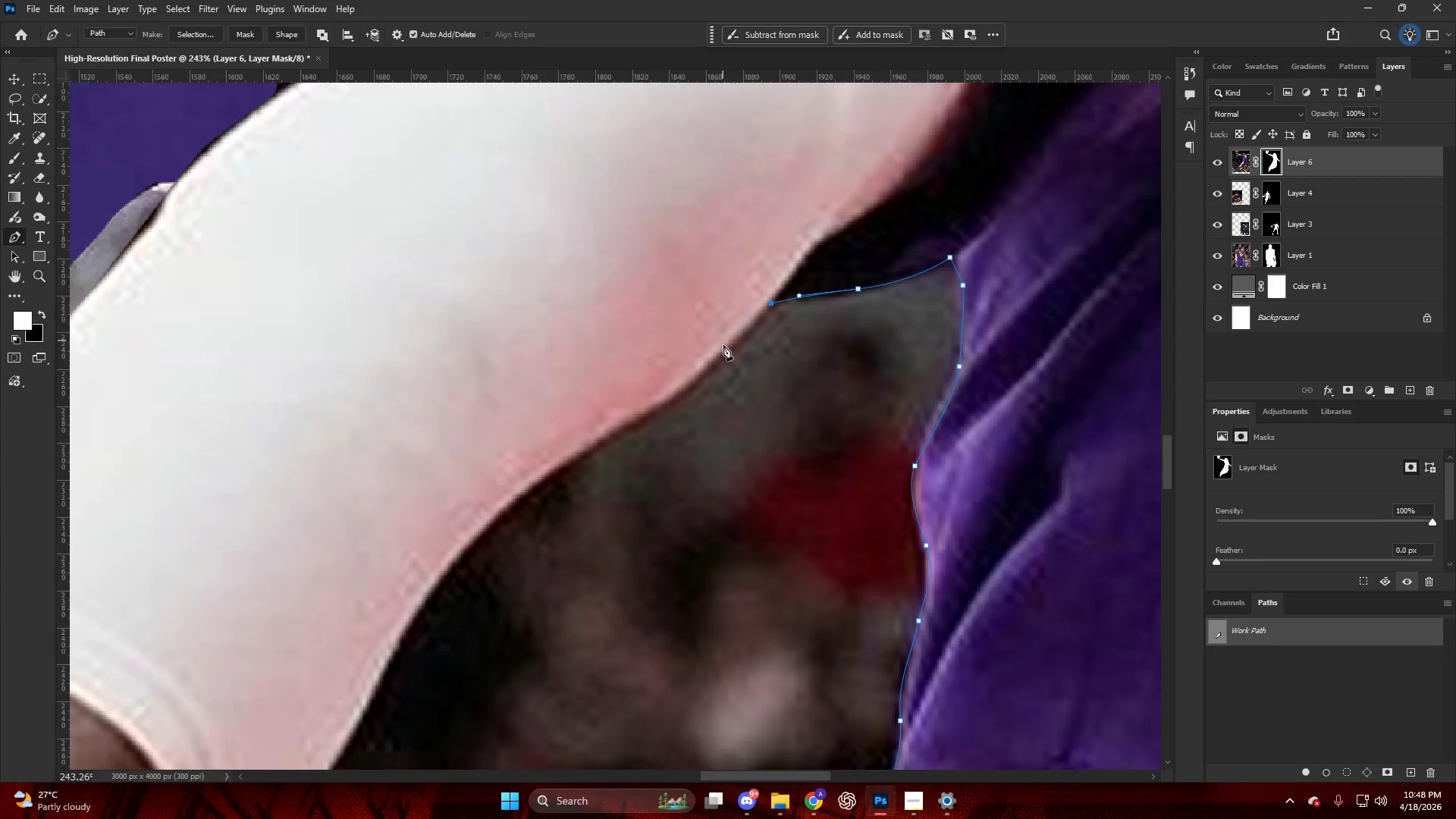 
left_click_drag(start_coordinate=[716, 353], to_coordinate=[679, 388])
 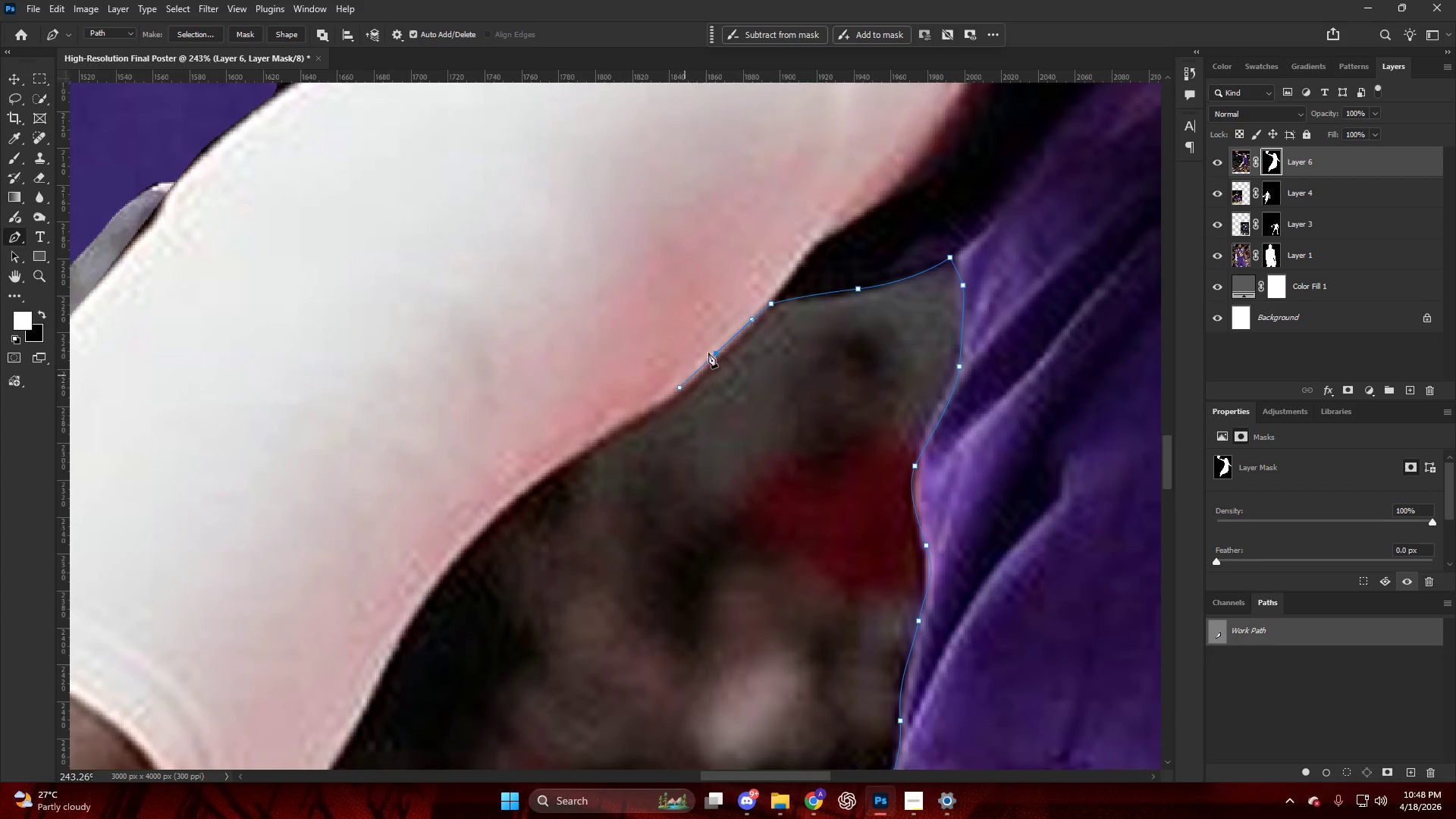 
scroll: coordinate [707, 349], scroll_direction: down, amount: 4.0
 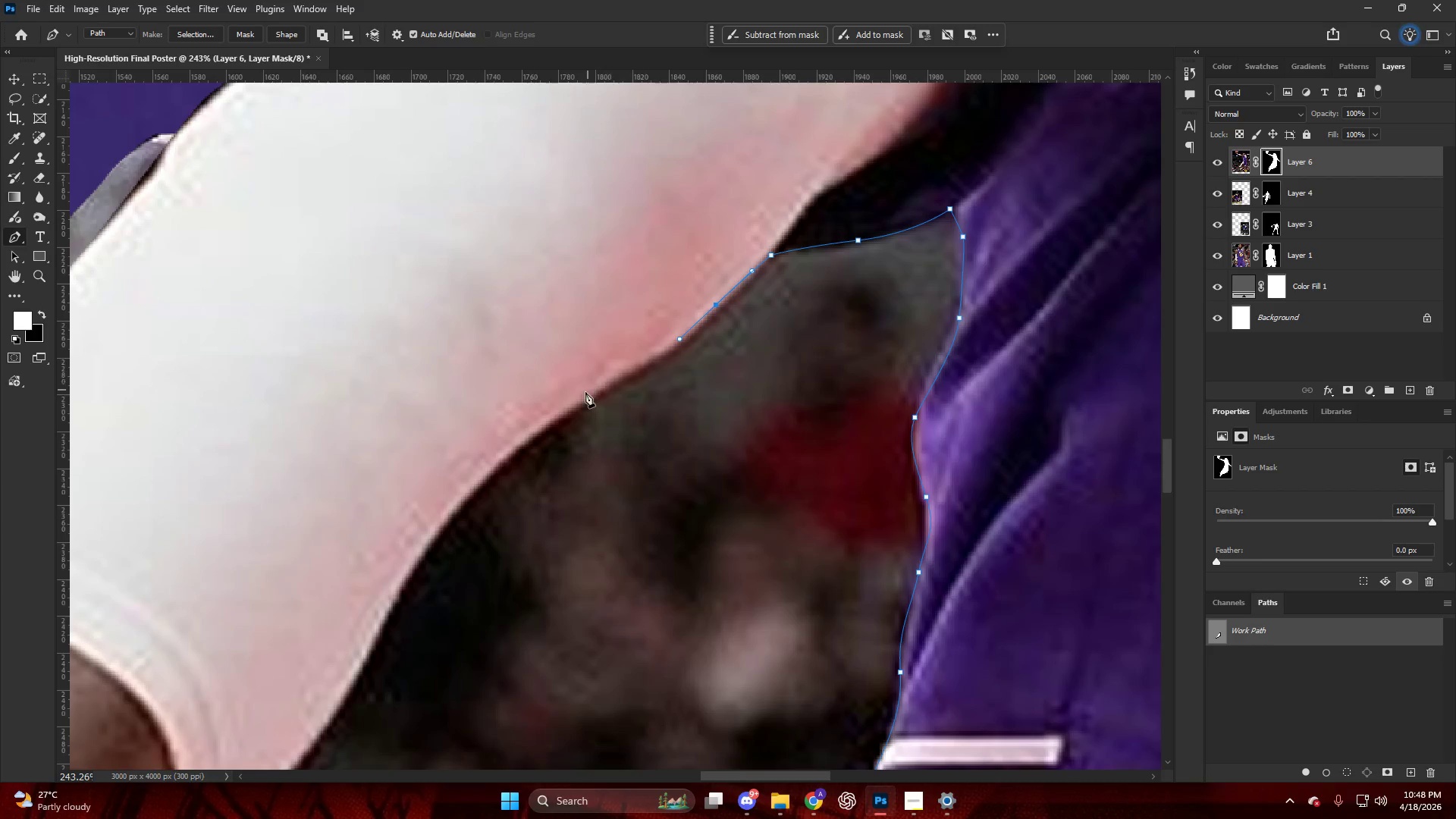 
left_click_drag(start_coordinate=[580, 396], to_coordinate=[511, 428])
 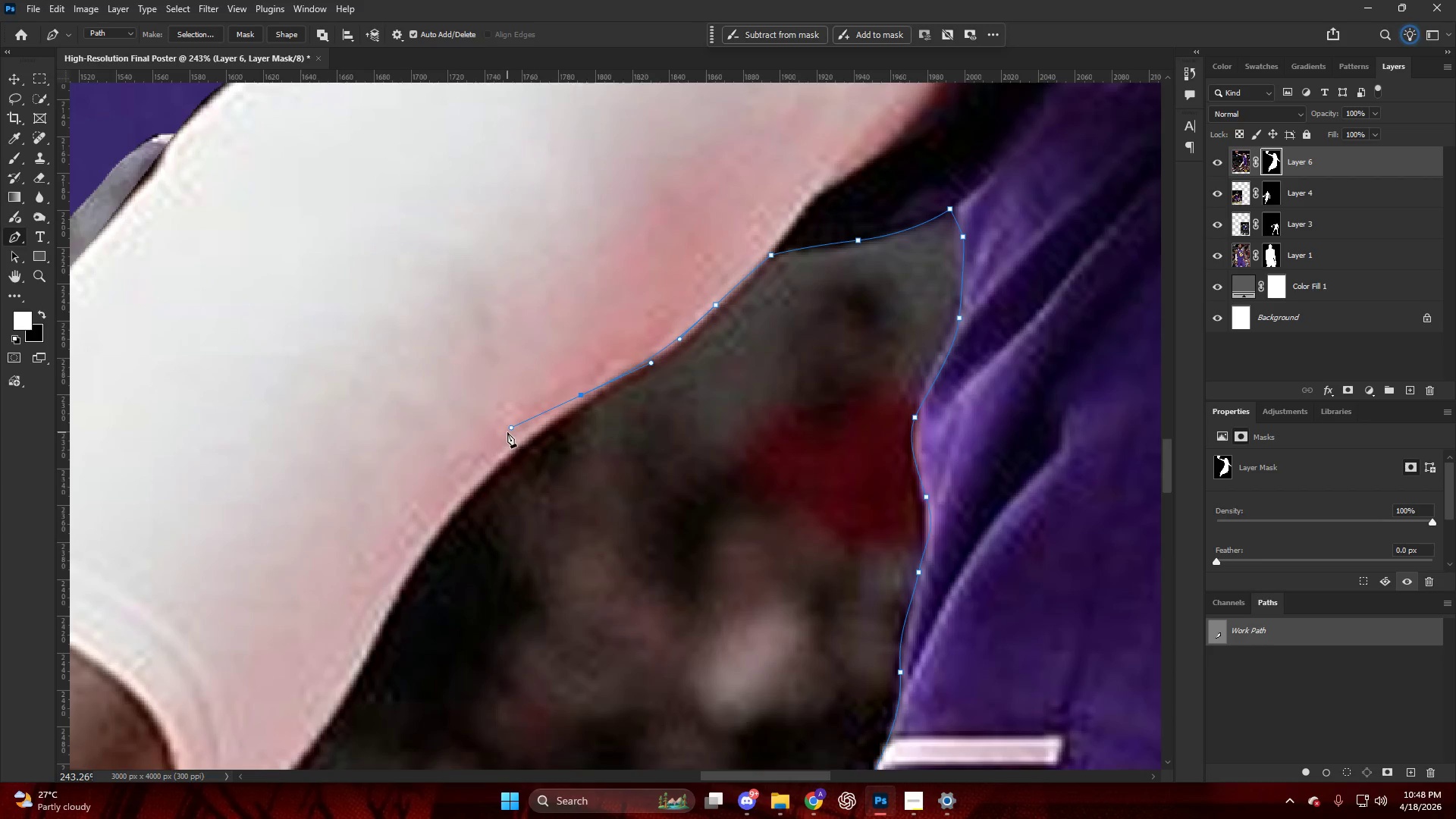 
scroll: coordinate [473, 444], scroll_direction: down, amount: 3.0
 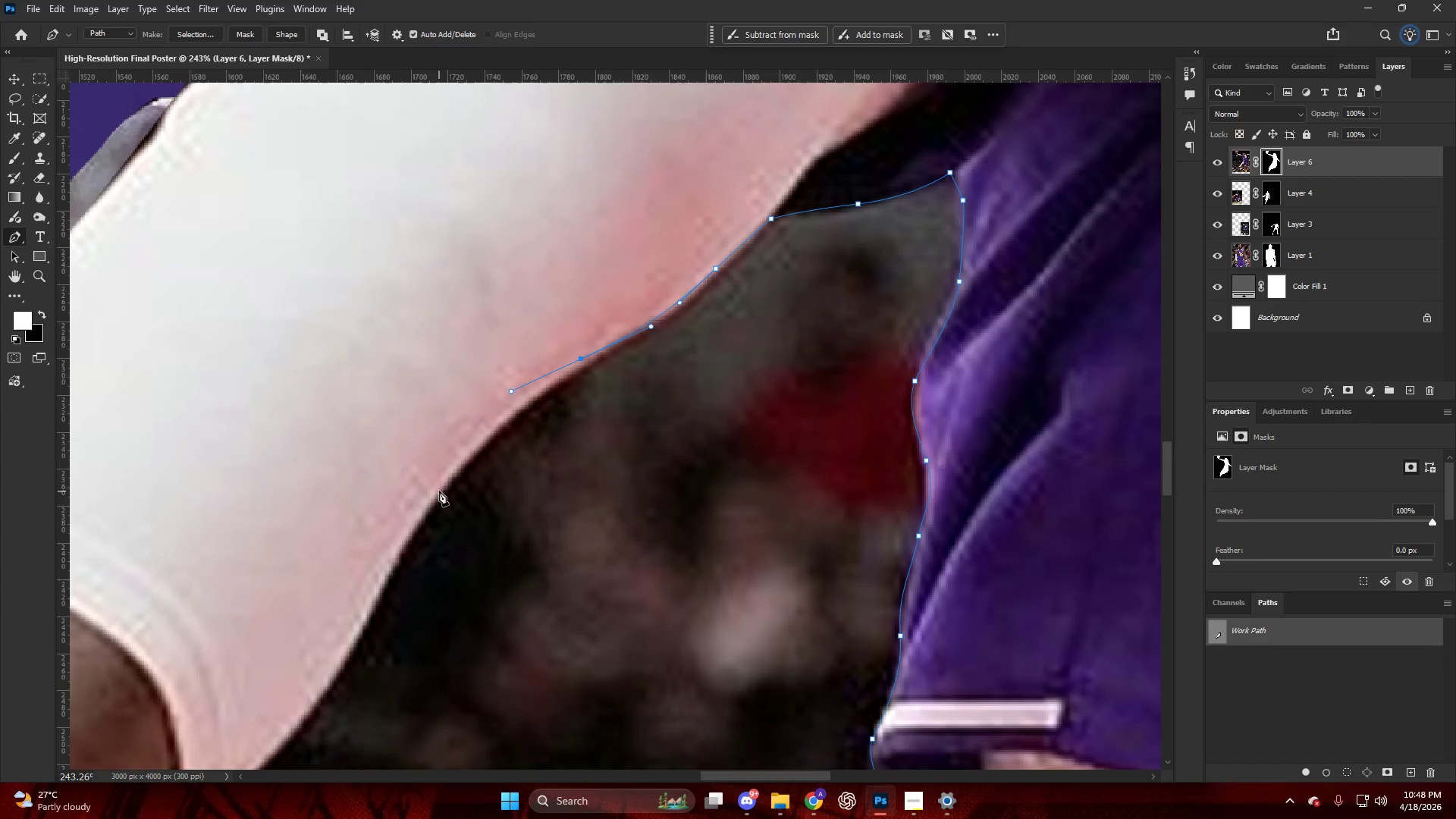 
left_click_drag(start_coordinate=[438, 491], to_coordinate=[410, 519])
 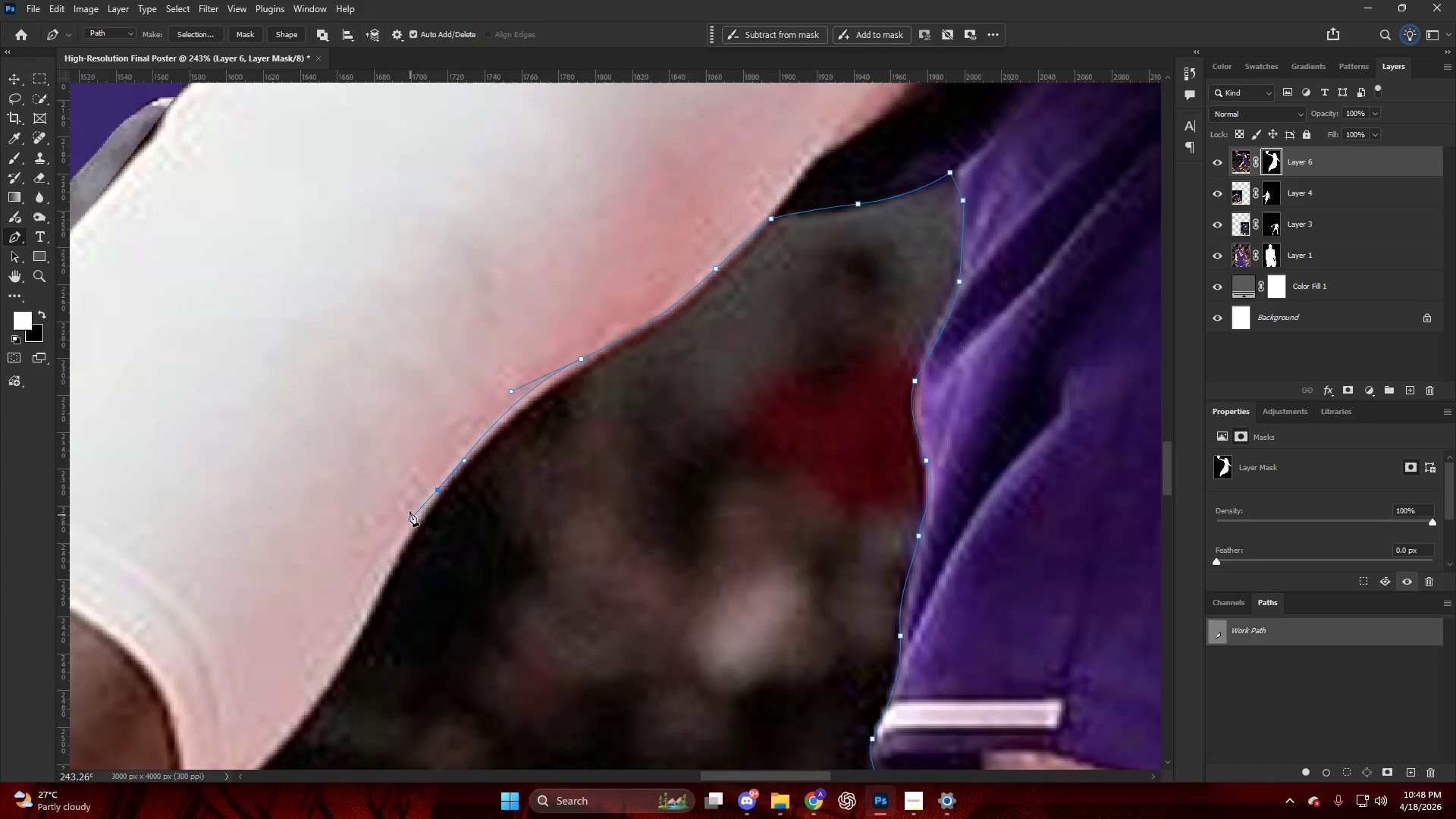 
hold_key(key=AltLeft, duration=0.36)
 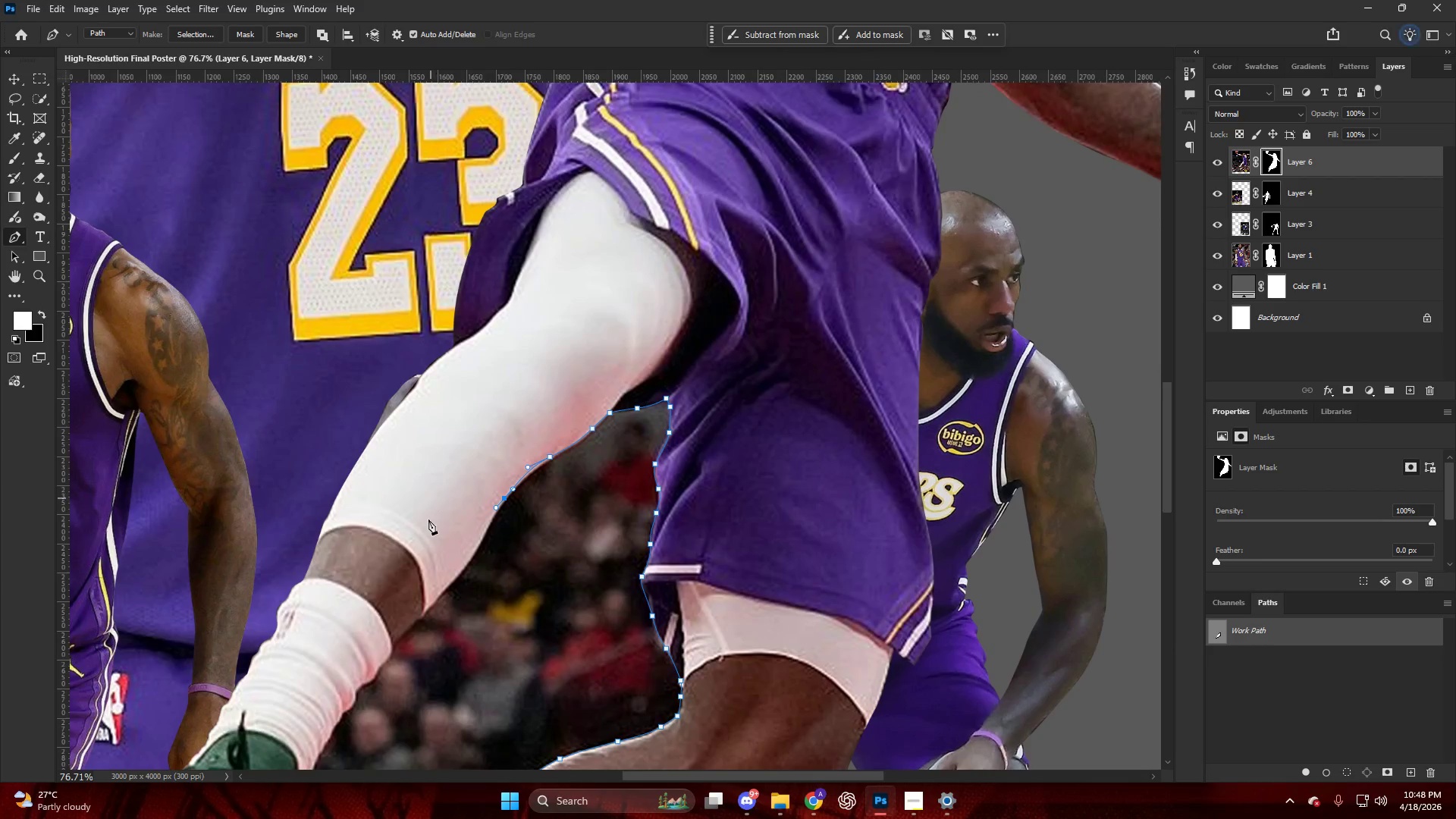 
key(Control+ControlLeft)
 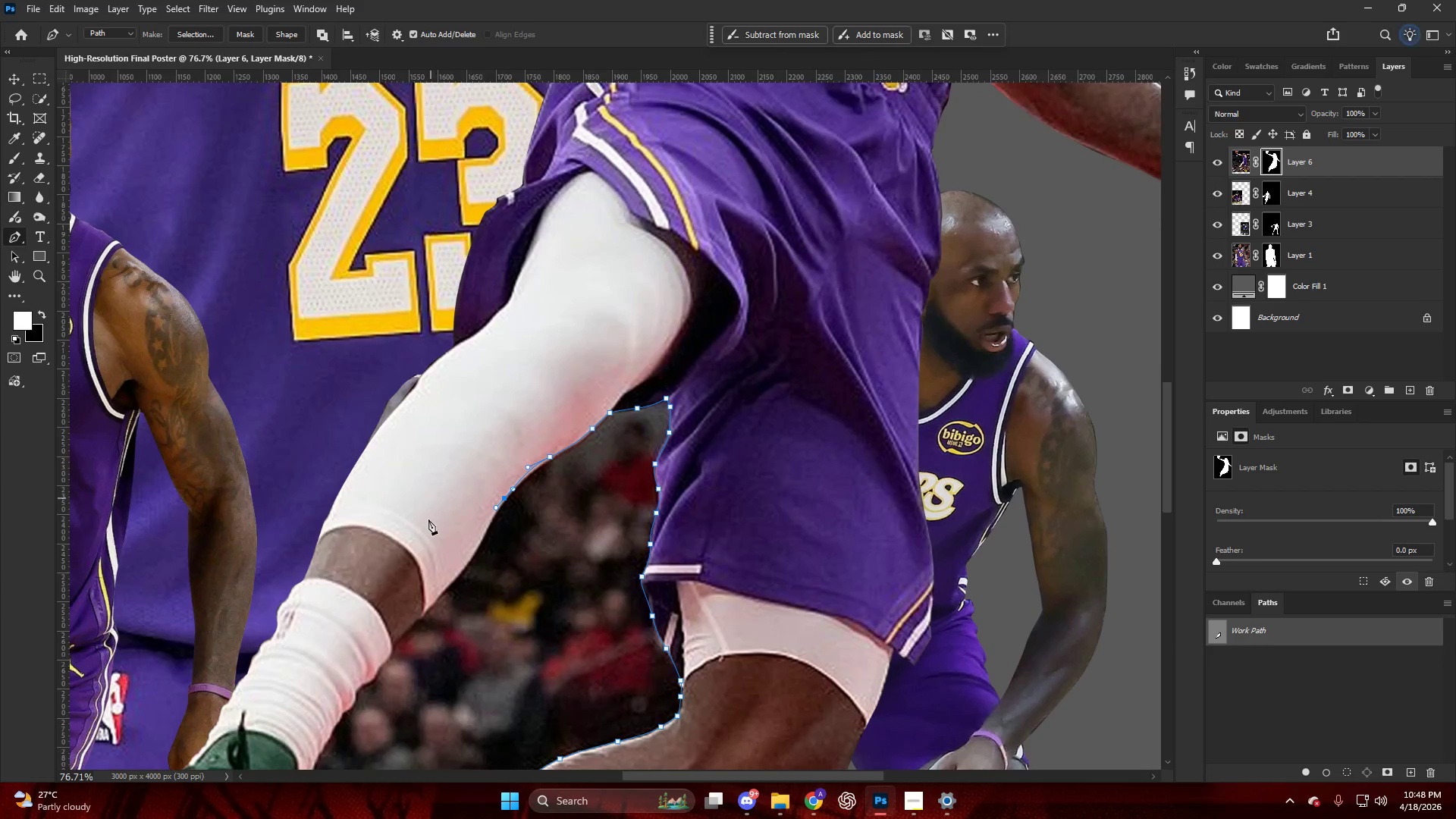 
hold_key(key=AltLeft, duration=0.59)
scroll: coordinate [466, 497], scroll_direction: none, amount: 0.0
 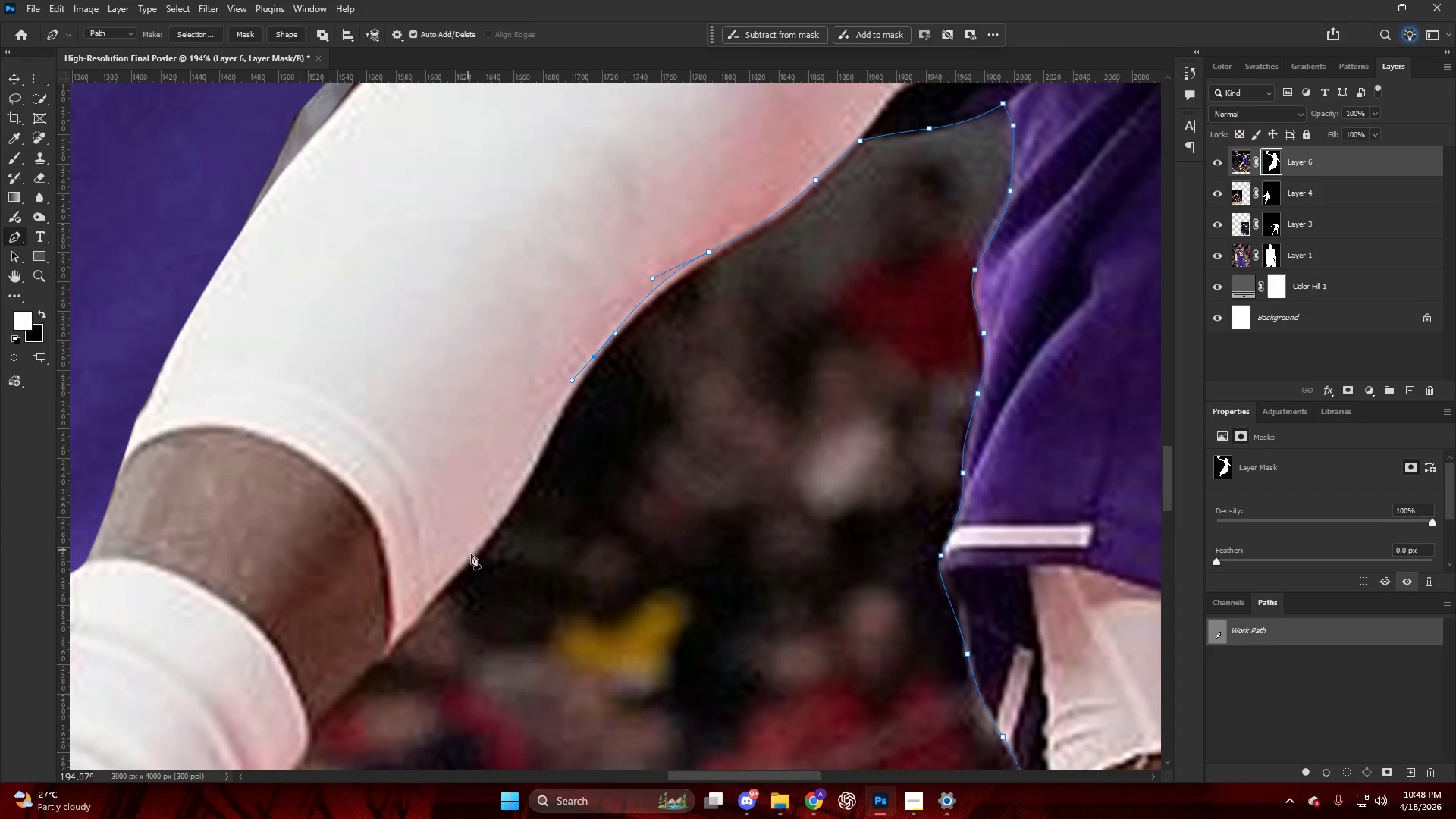 
left_click_drag(start_coordinate=[471, 551], to_coordinate=[406, 617])
 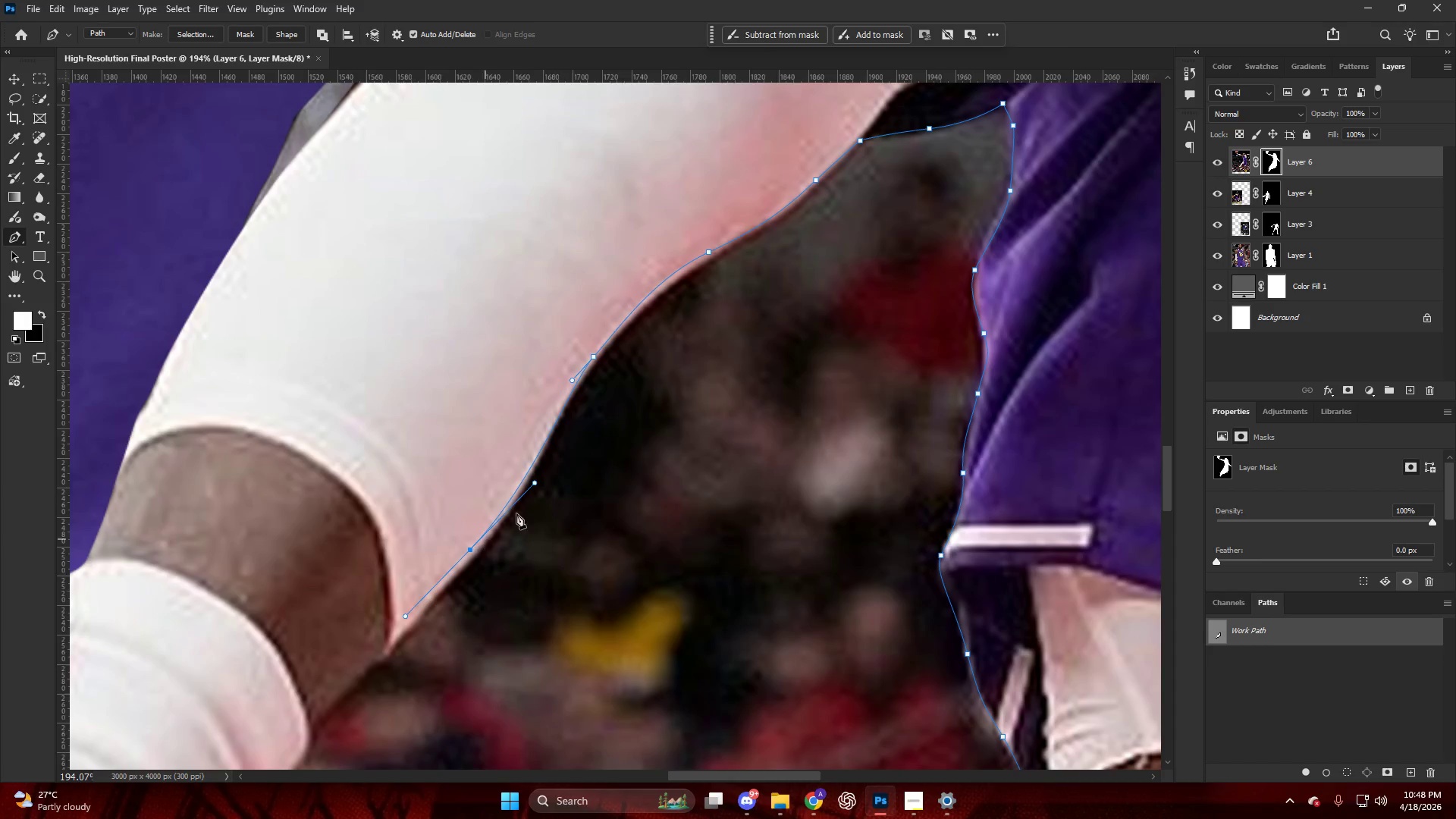 
key(Control+ControlLeft)
 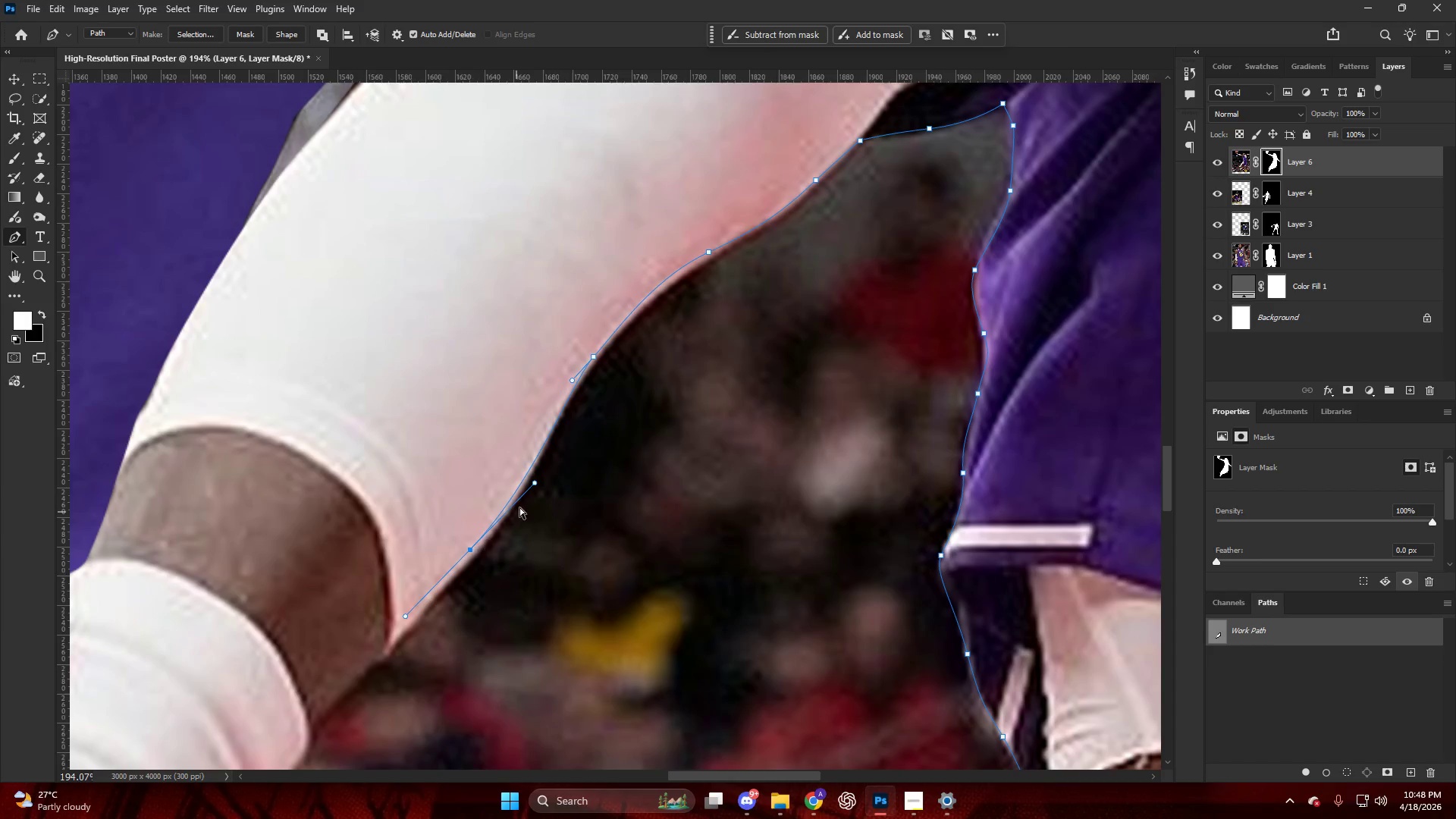 
key(Control+Z)
 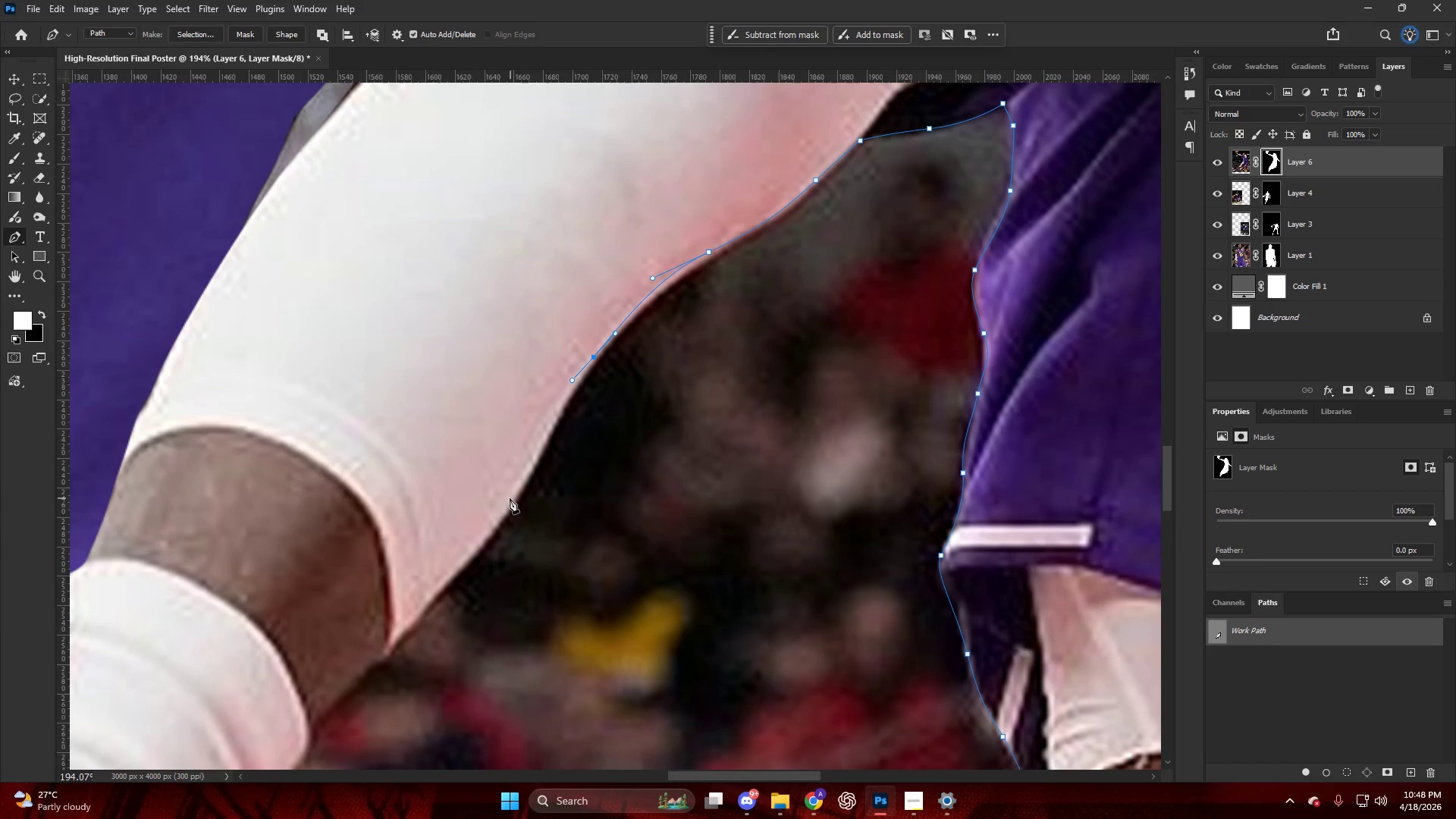 
left_click_drag(start_coordinate=[506, 504], to_coordinate=[482, 540])
 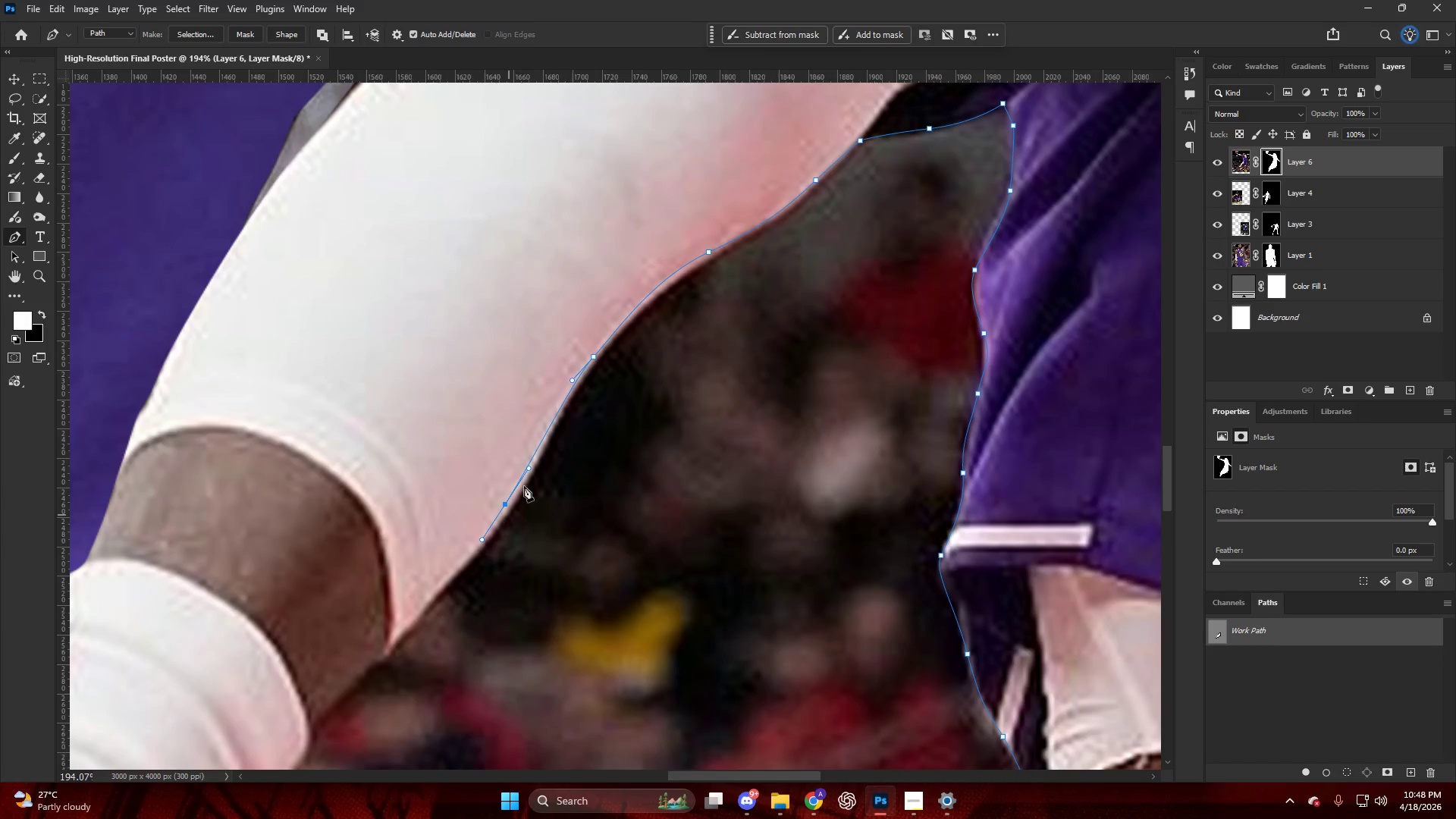 
key(Control+ControlLeft)
 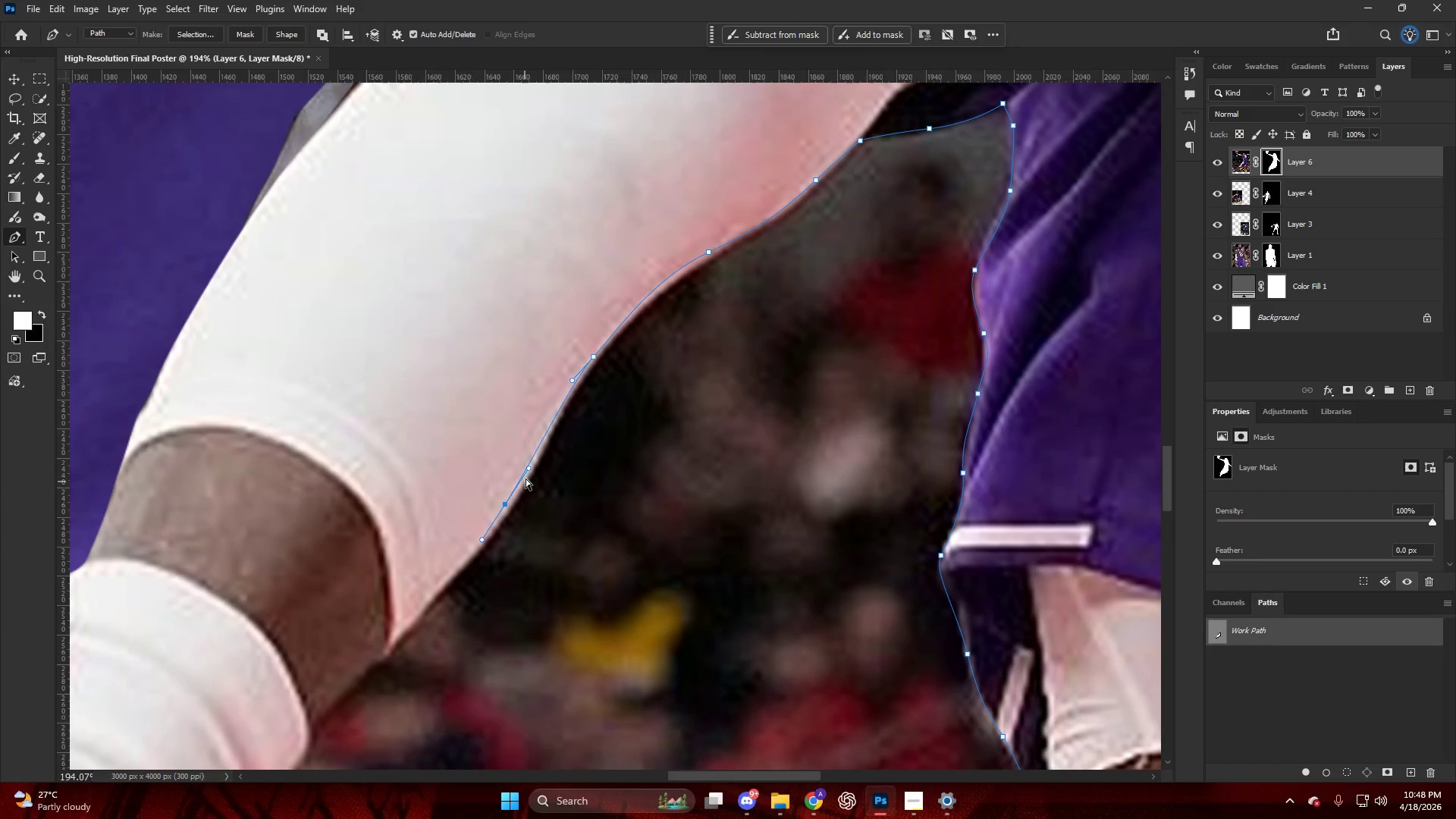 
key(Control+Z)
 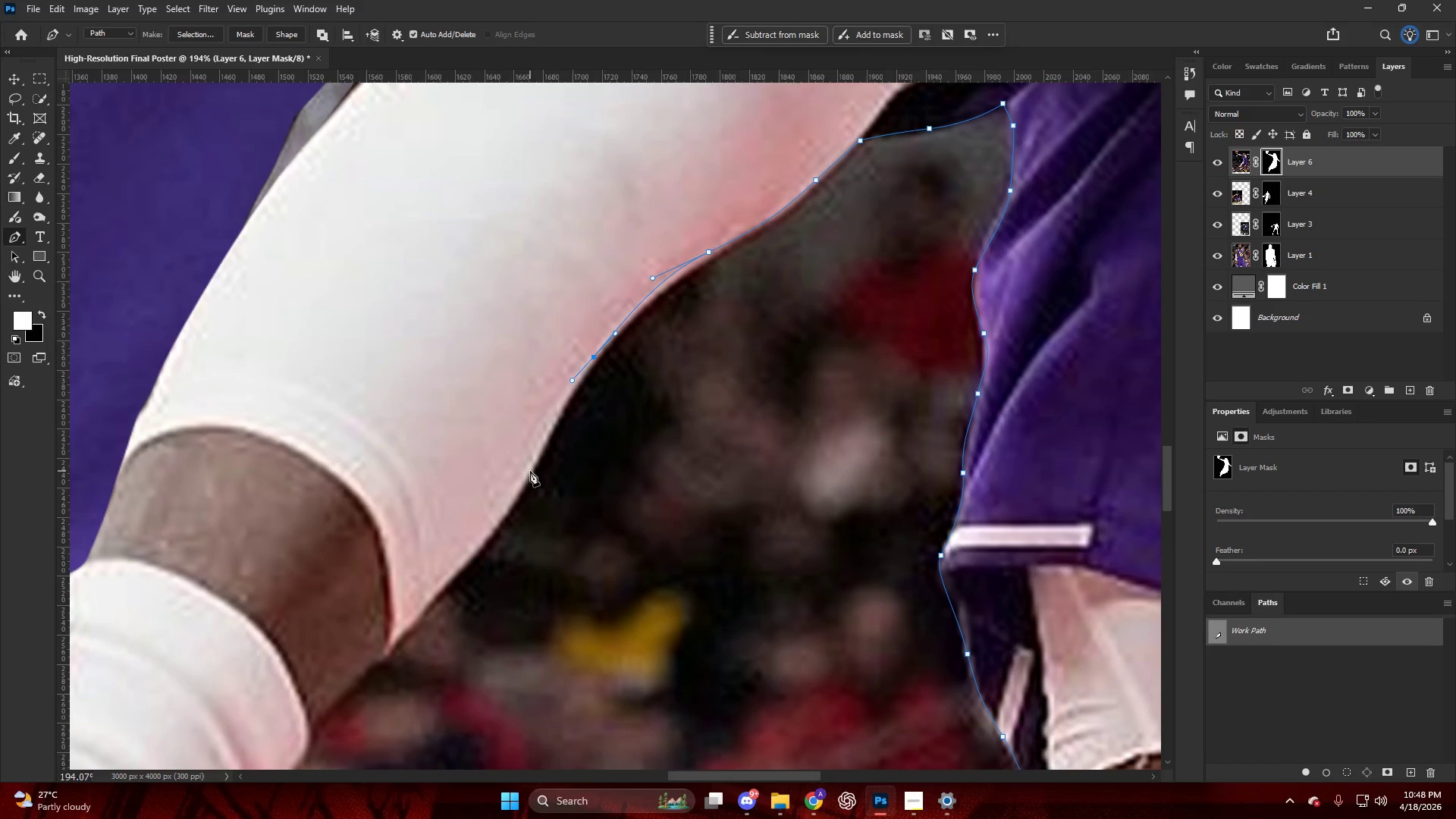 
left_click_drag(start_coordinate=[530, 471], to_coordinate=[518, 482])
 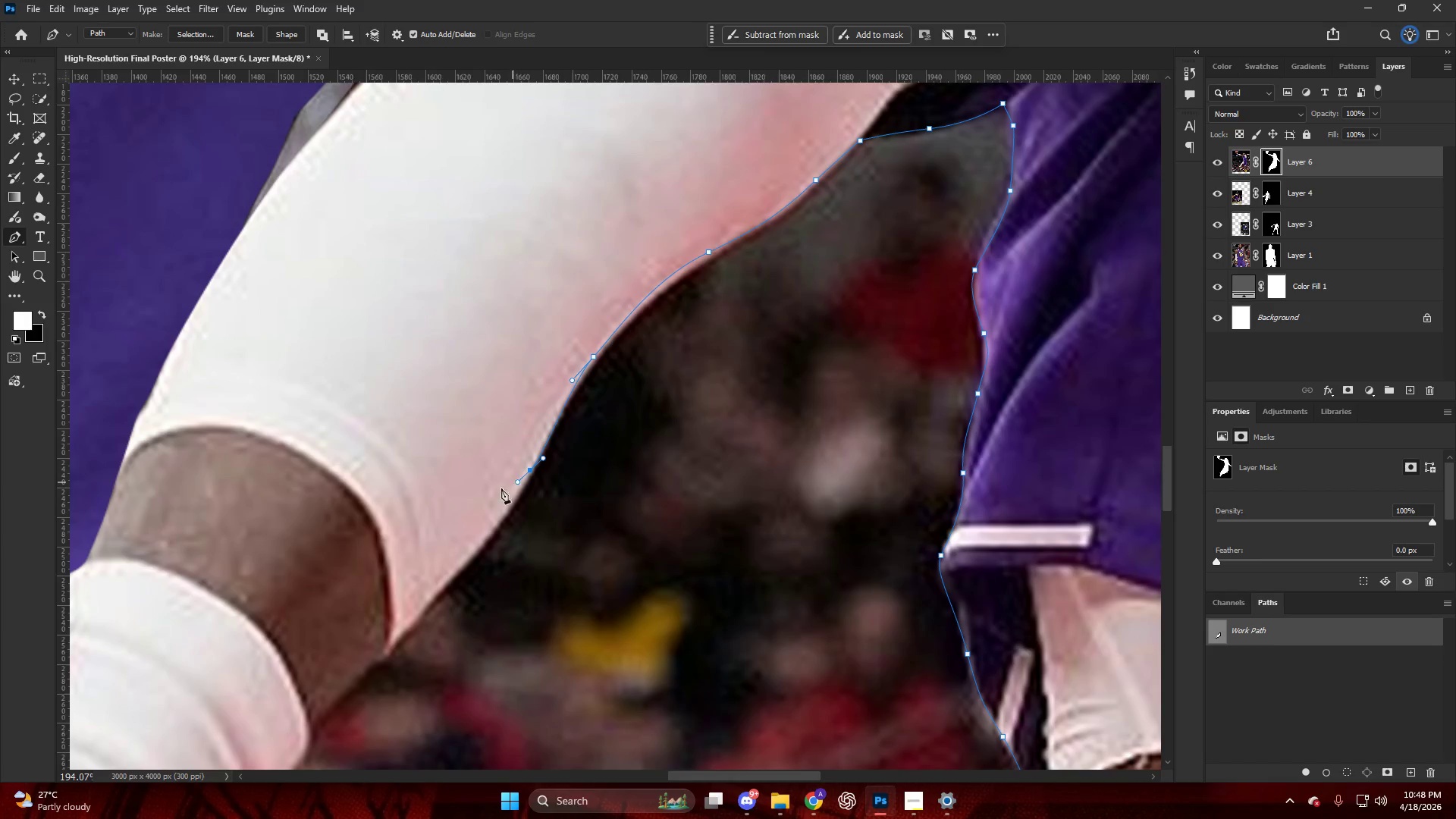 
scroll: coordinate [450, 527], scroll_direction: down, amount: 6.0
 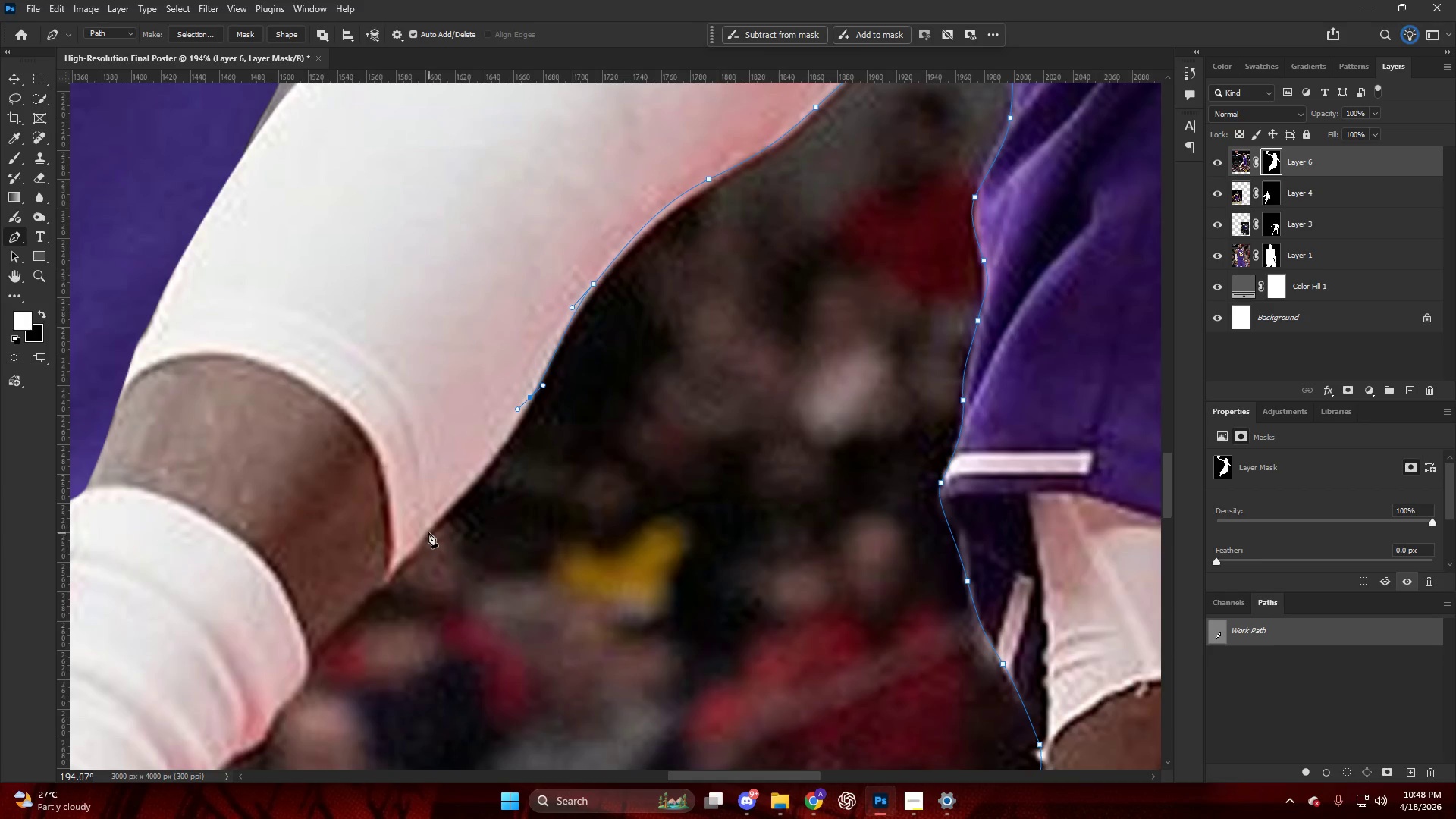 
left_click_drag(start_coordinate=[427, 530], to_coordinate=[369, 594])
 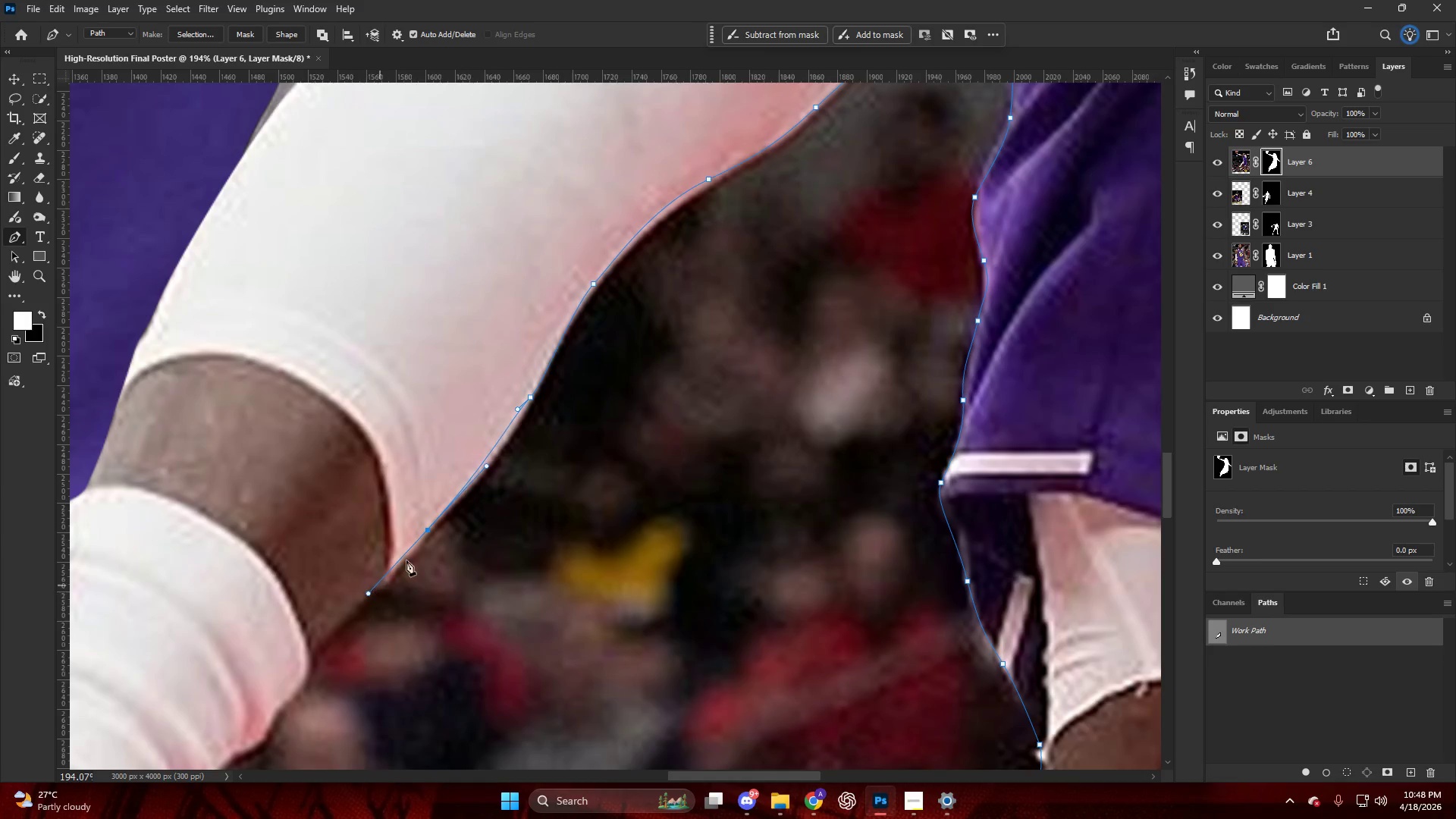 
scroll: coordinate [371, 564], scroll_direction: down, amount: 6.0
 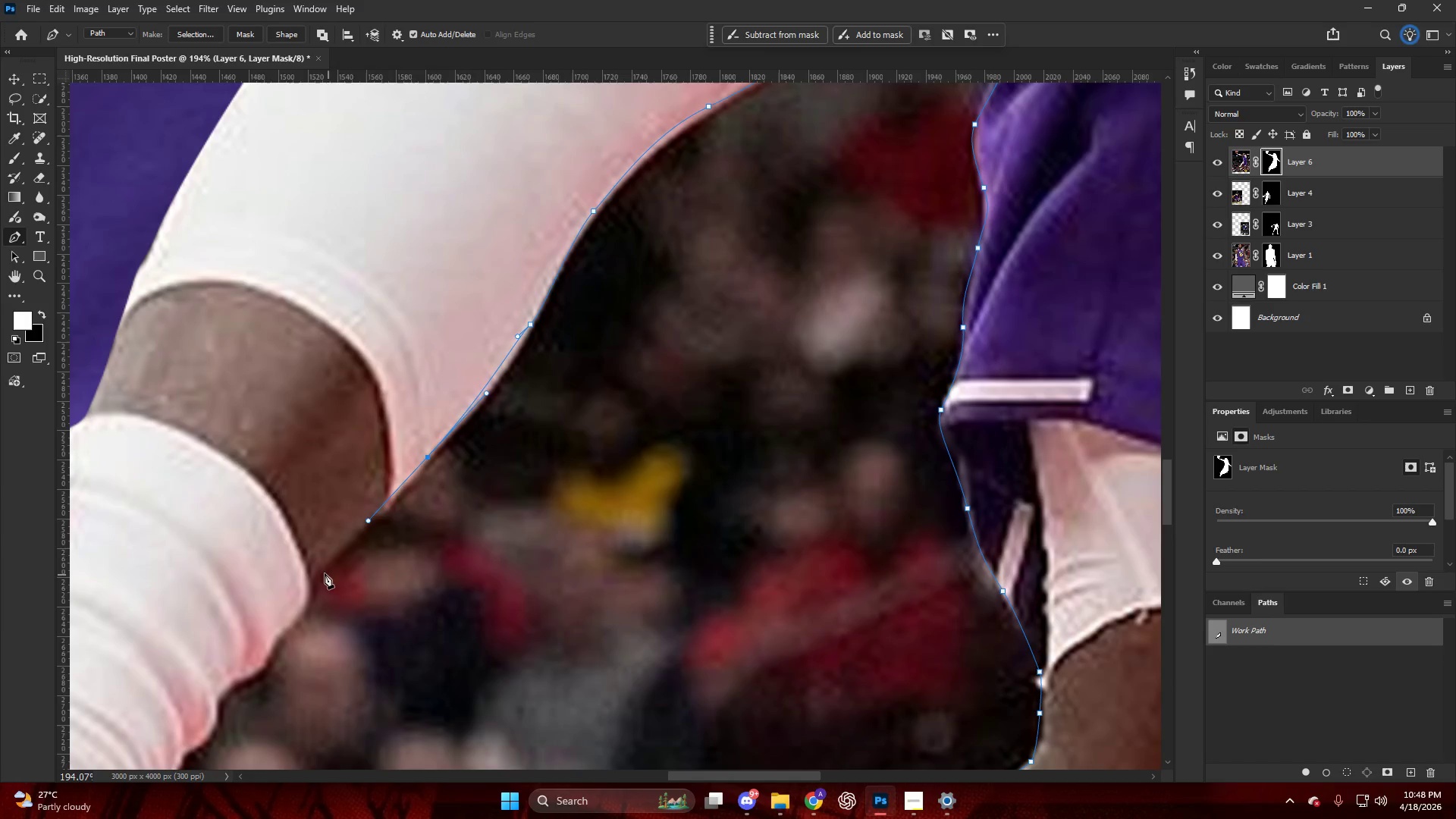 
left_click_drag(start_coordinate=[322, 573], to_coordinate=[317, 573])
 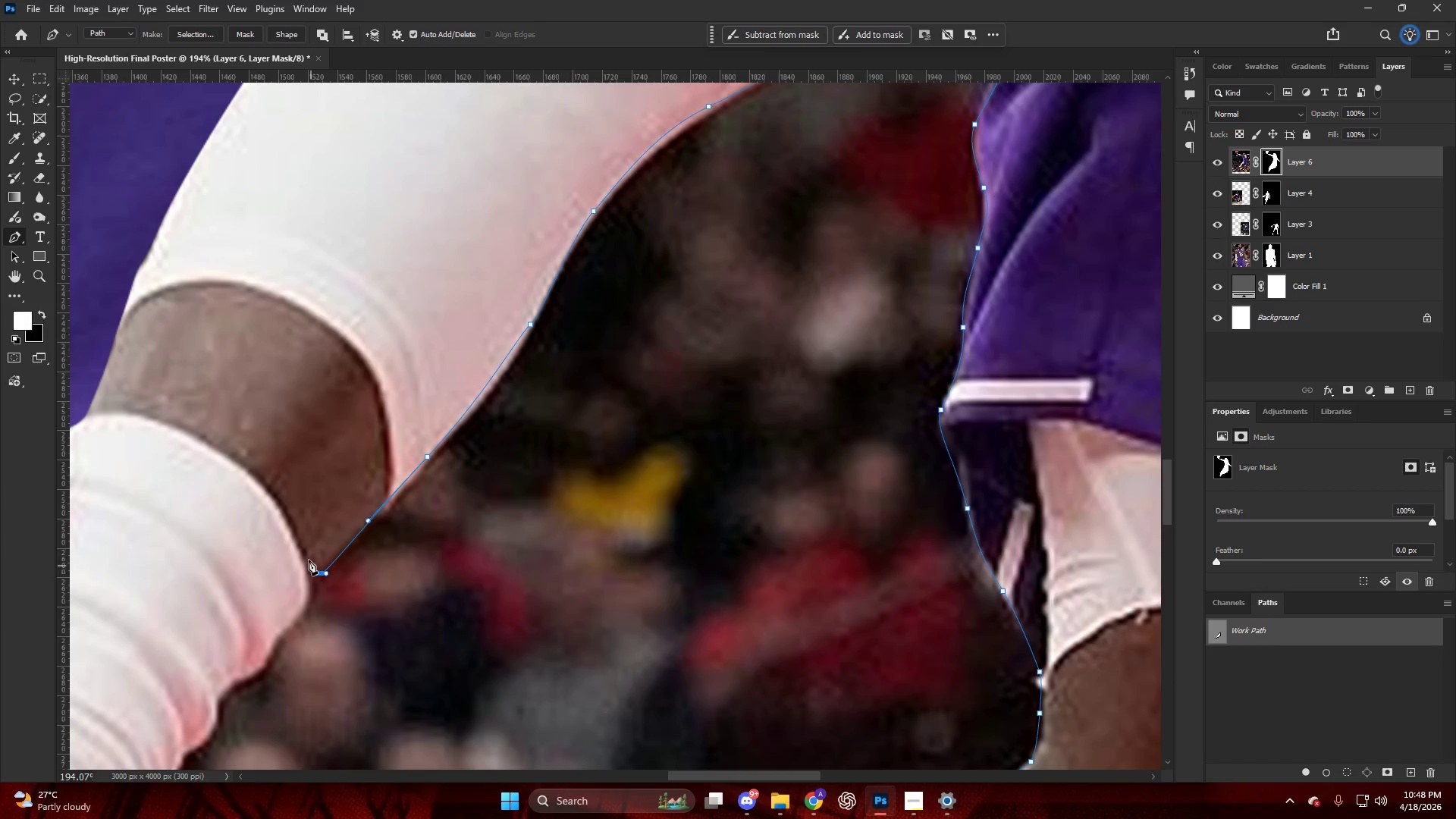 
hold_key(key=AltLeft, duration=0.39)
 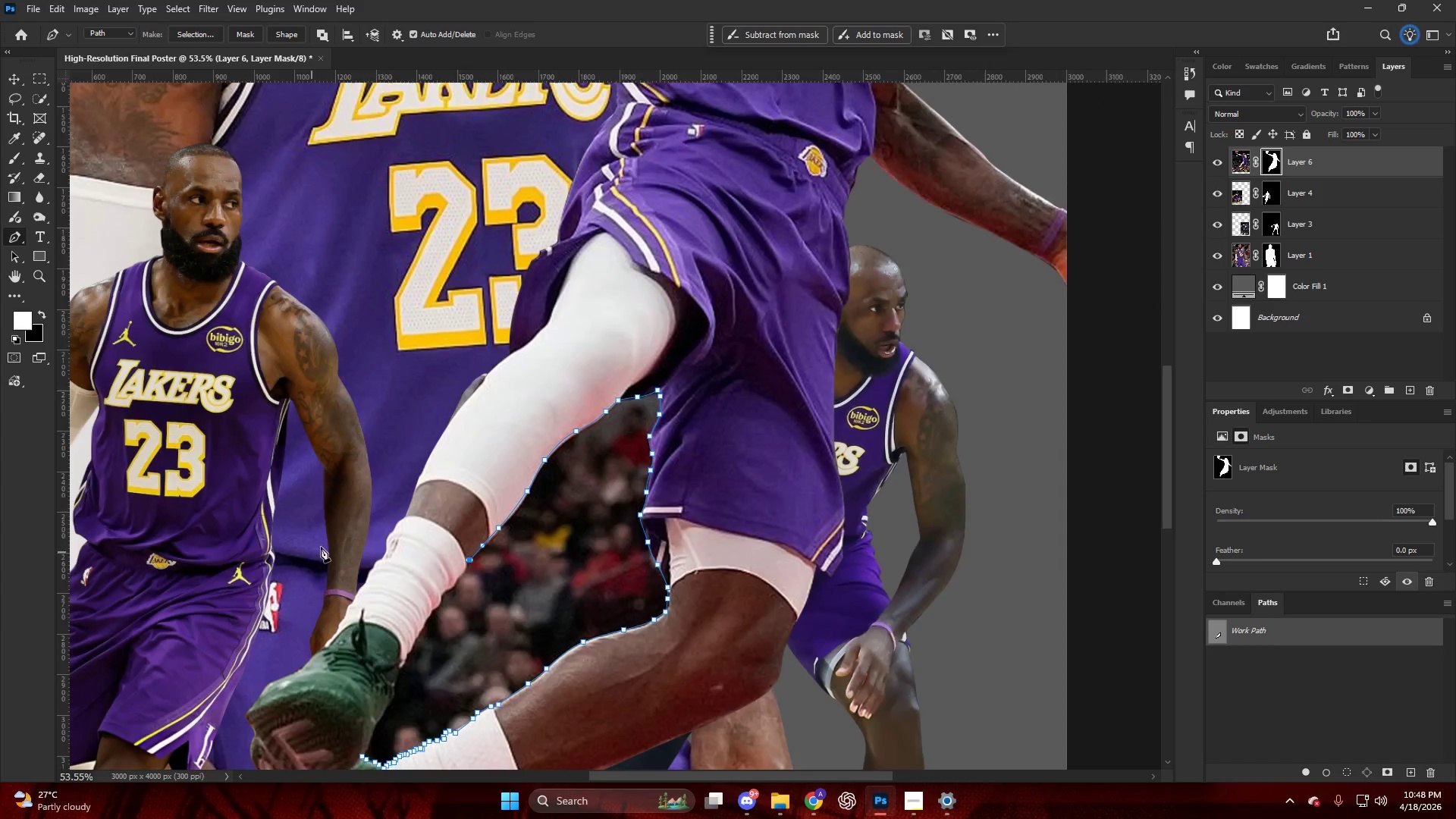 
hold_key(key=ControlLeft, duration=0.31)
 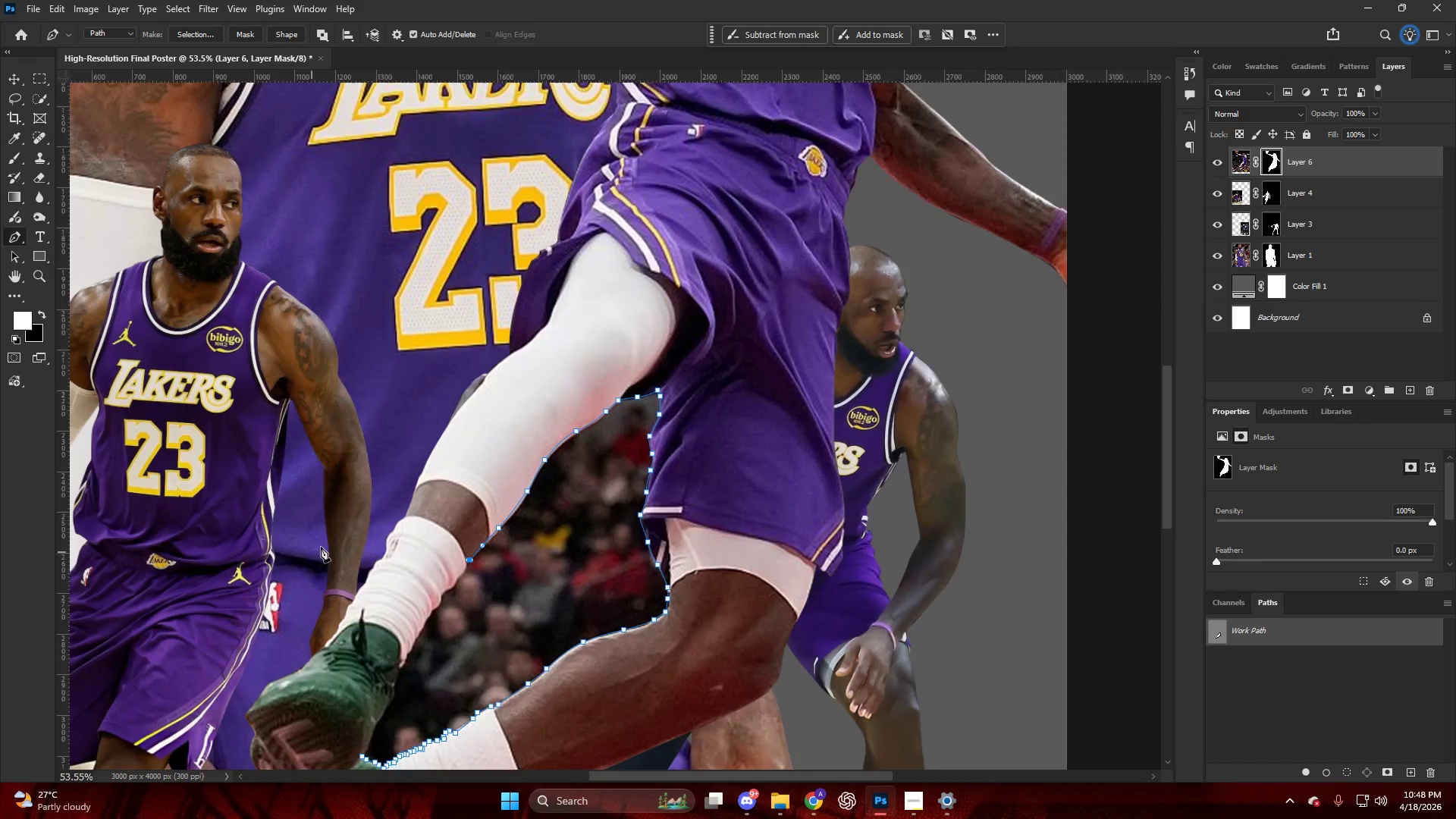 
hold_key(key=AltLeft, duration=0.39)
 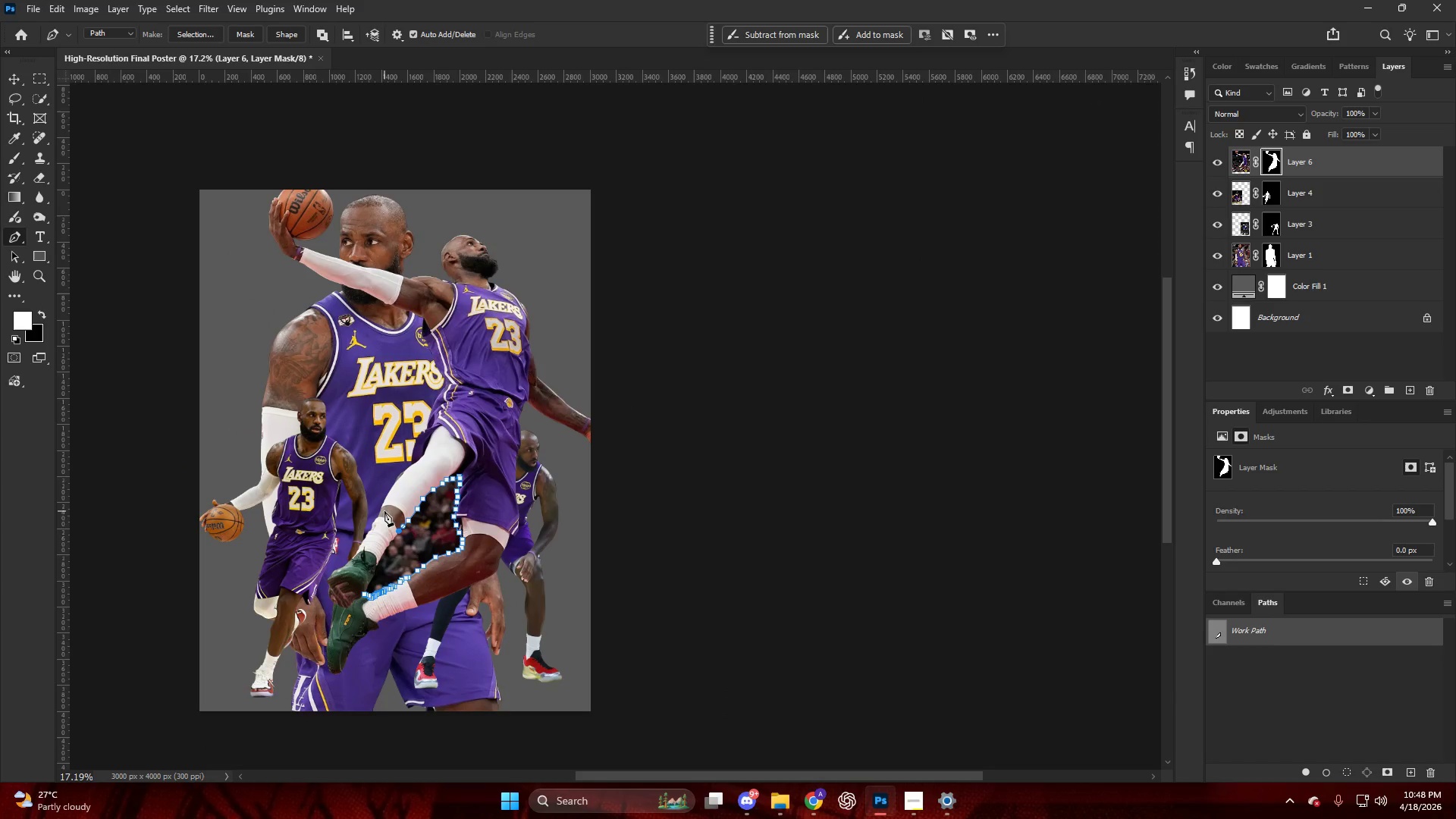 
key(Control+ControlLeft)
 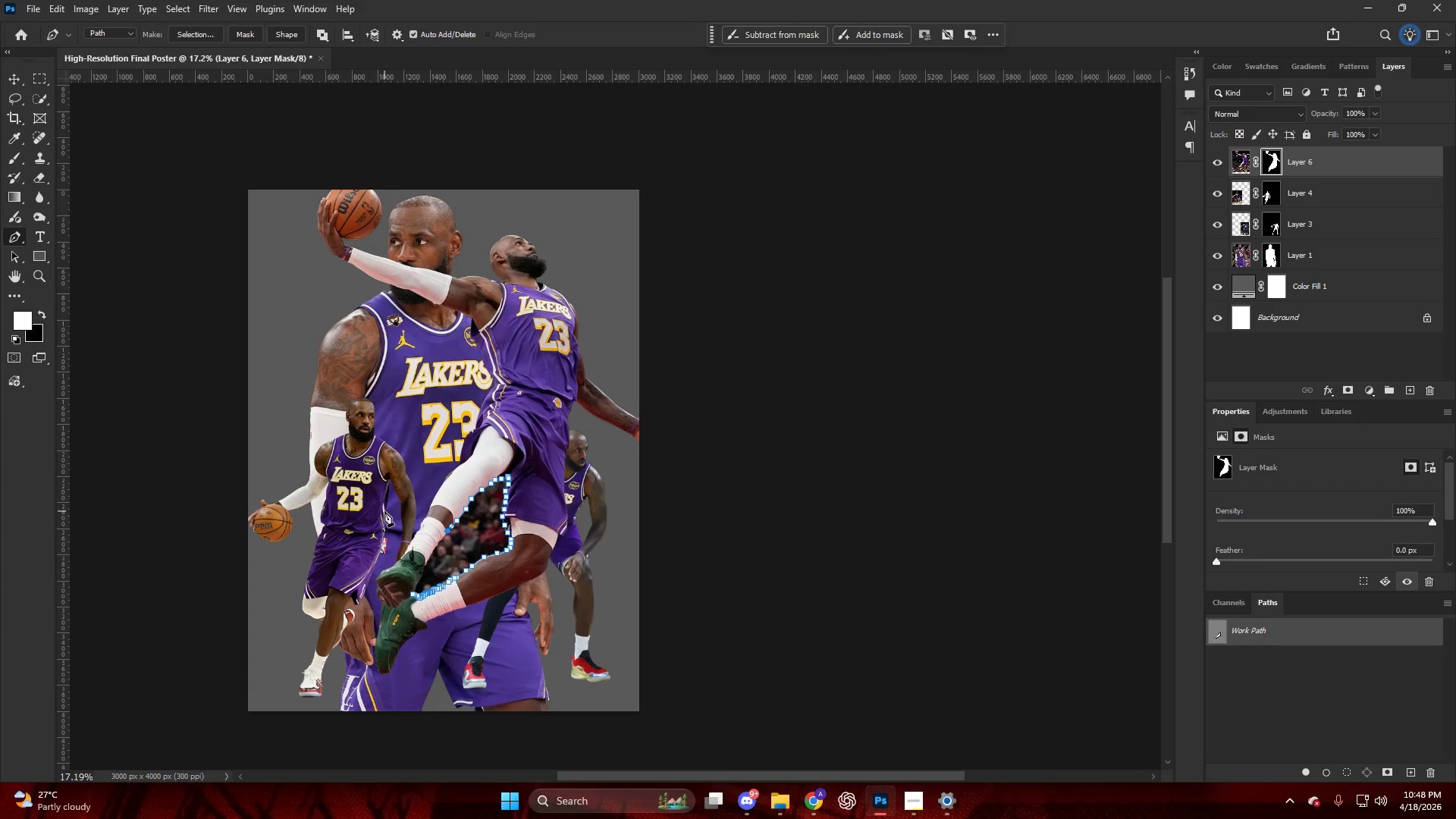 
scroll: coordinate [384, 511], scroll_direction: down, amount: 12.0
 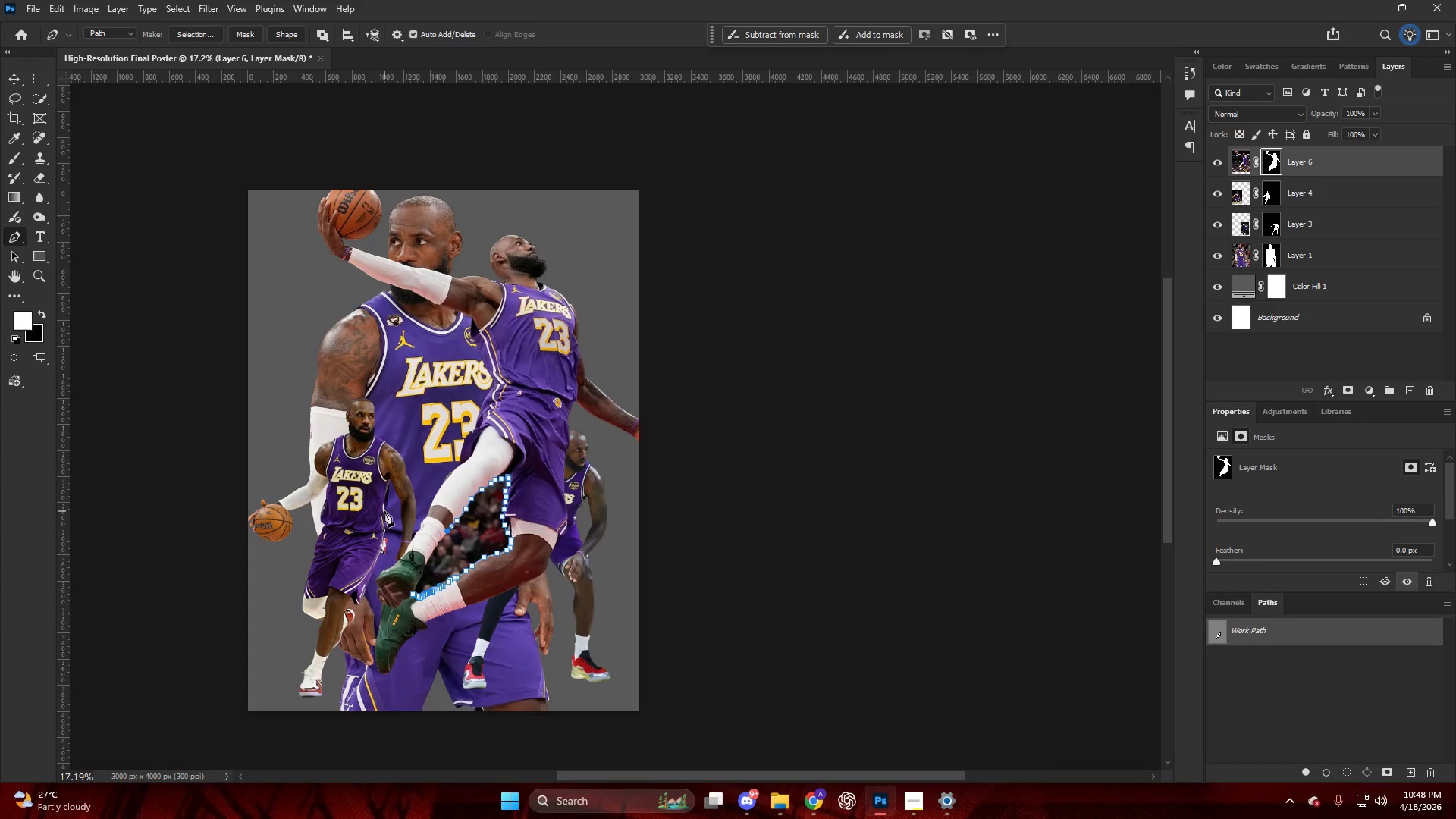 
key(Alt+AltLeft)
 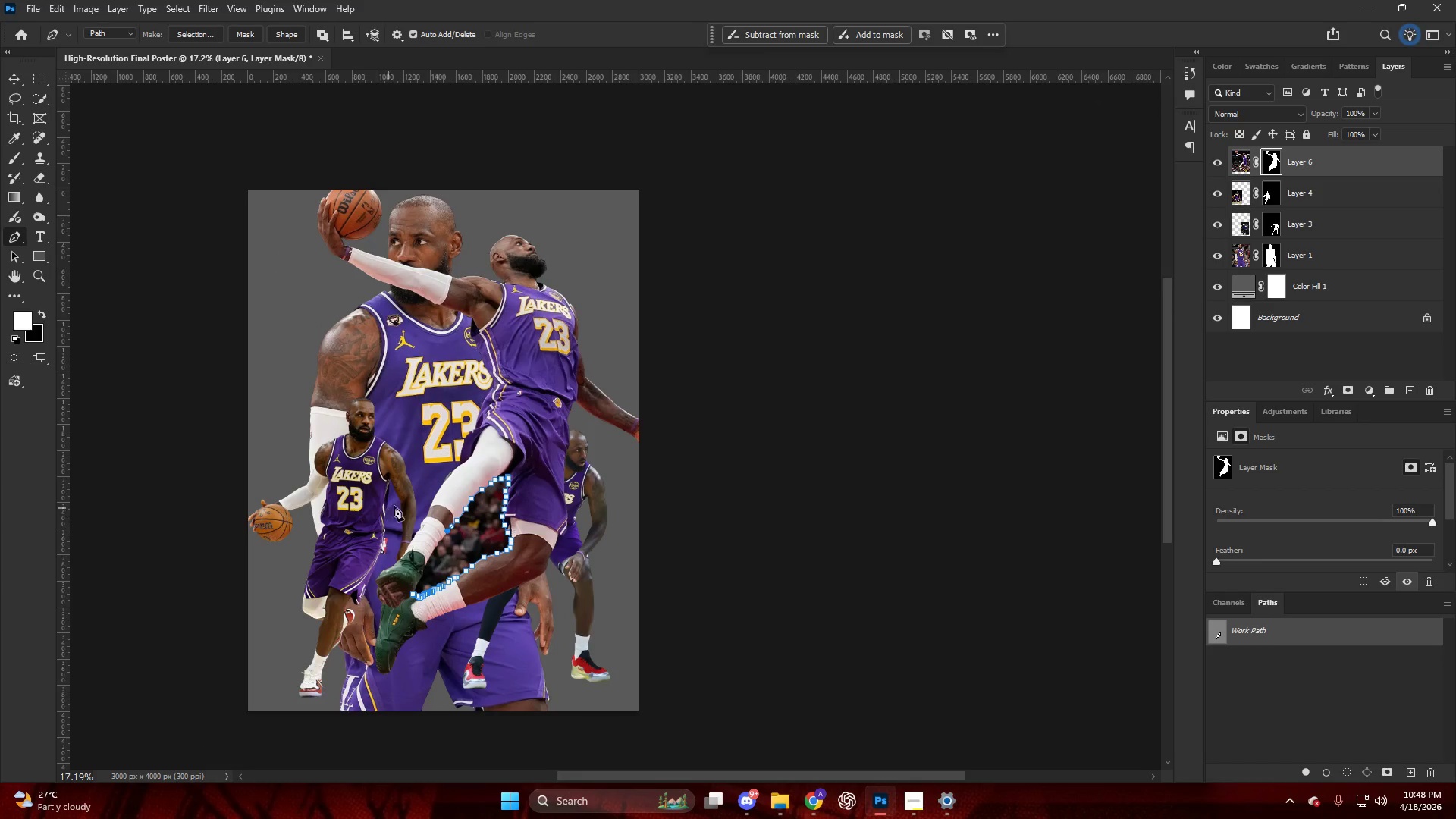 
scroll: coordinate [397, 505], scroll_direction: up, amount: 5.0
 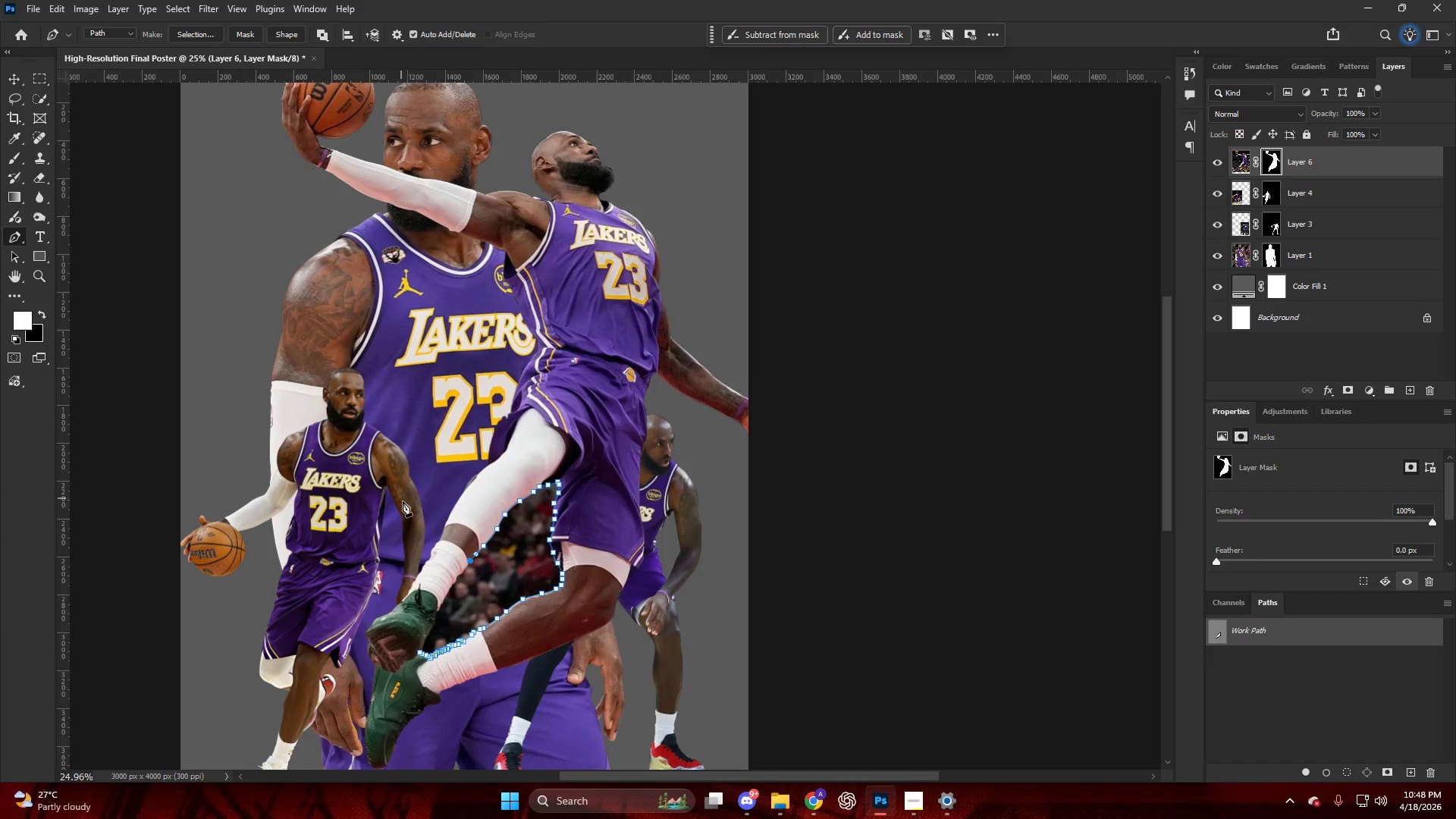 
hold_key(key=AltLeft, duration=0.56)
hold_key(key=AltLeft, duration=0.73)
scroll: coordinate [519, 431], scroll_direction: up, amount: 23.0
 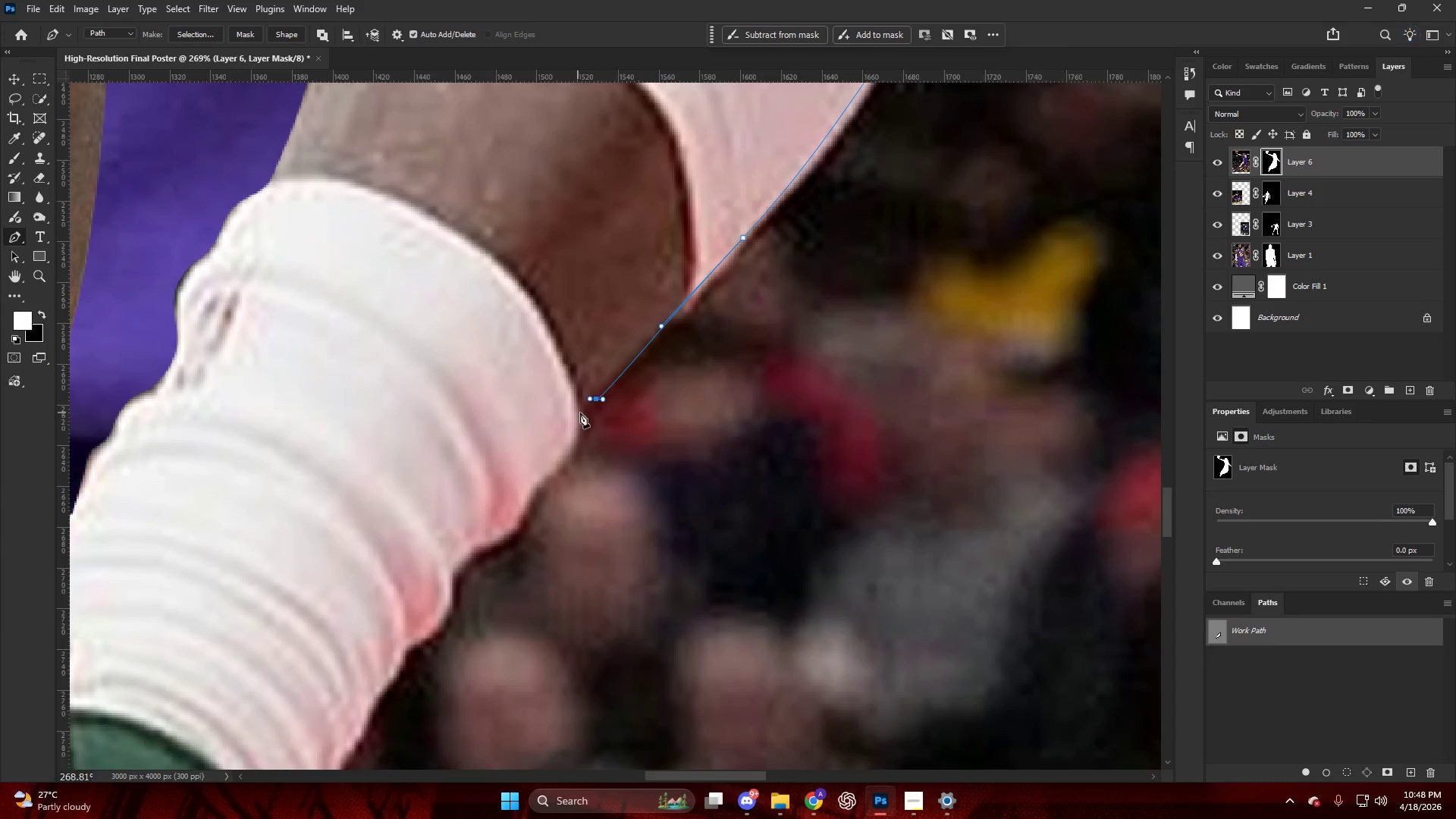 
left_click_drag(start_coordinate=[580, 416], to_coordinate=[580, 428])
 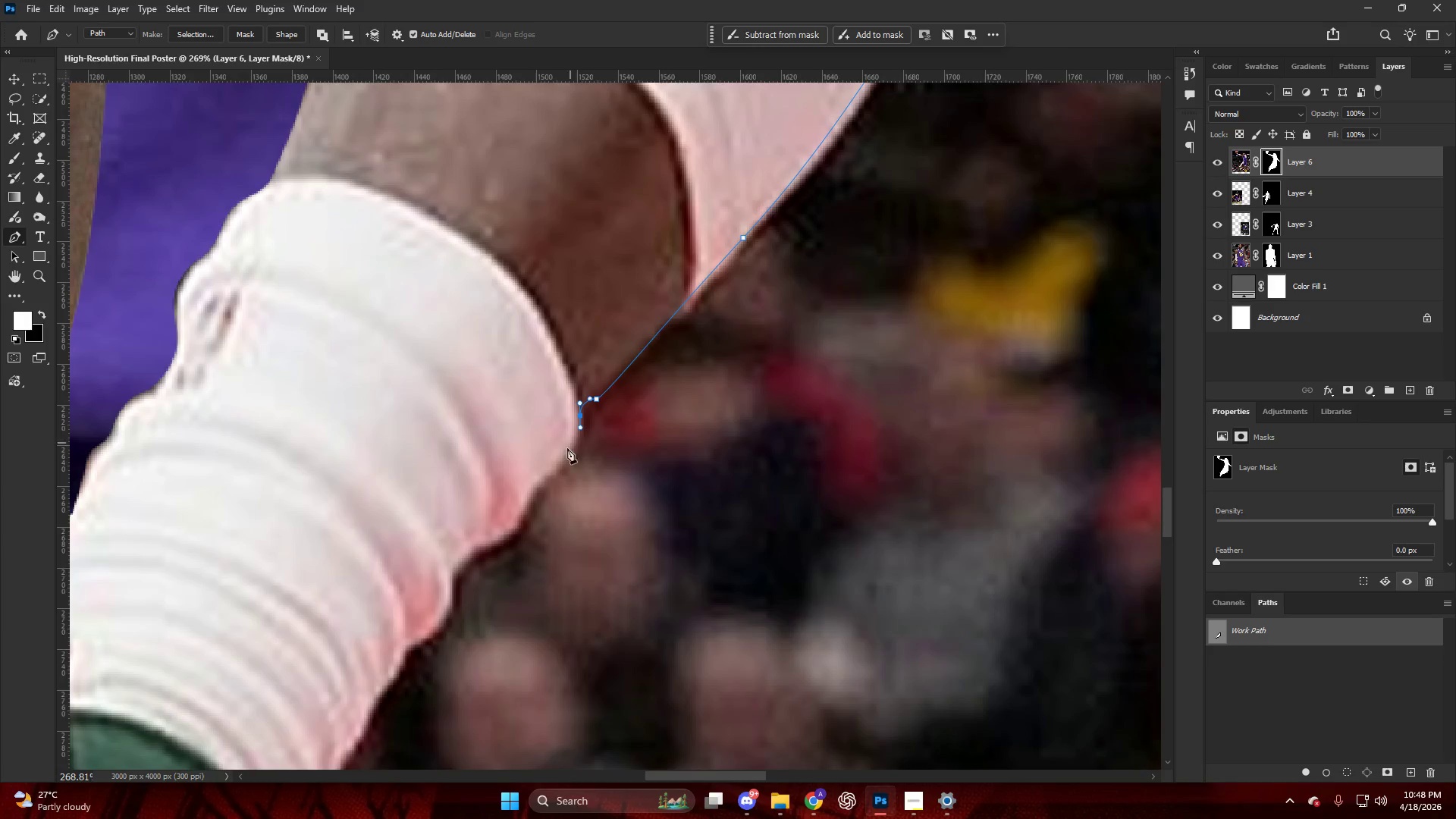 
left_click_drag(start_coordinate=[565, 451], to_coordinate=[558, 459])
 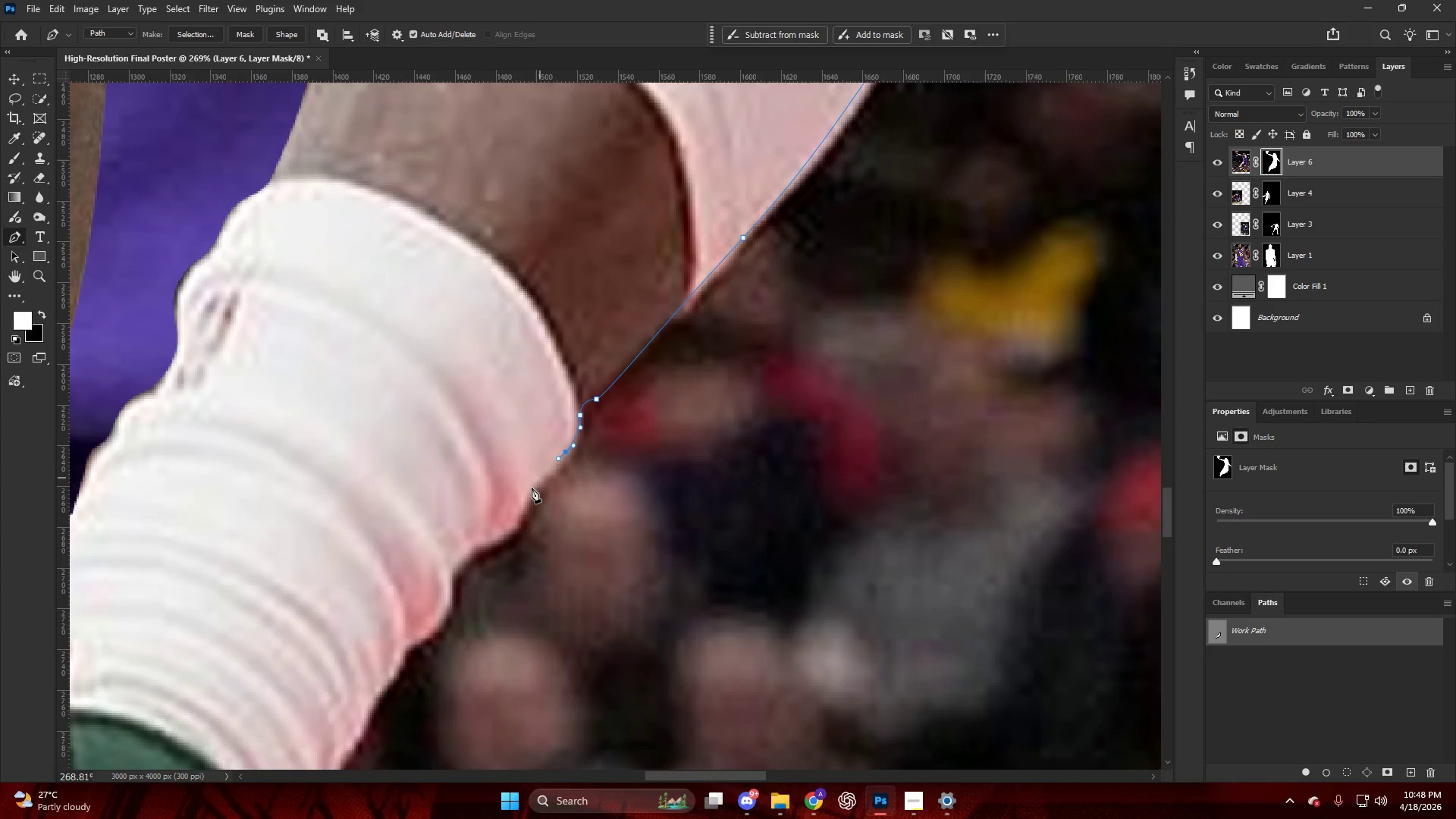 
left_click_drag(start_coordinate=[530, 489], to_coordinate=[524, 497])
 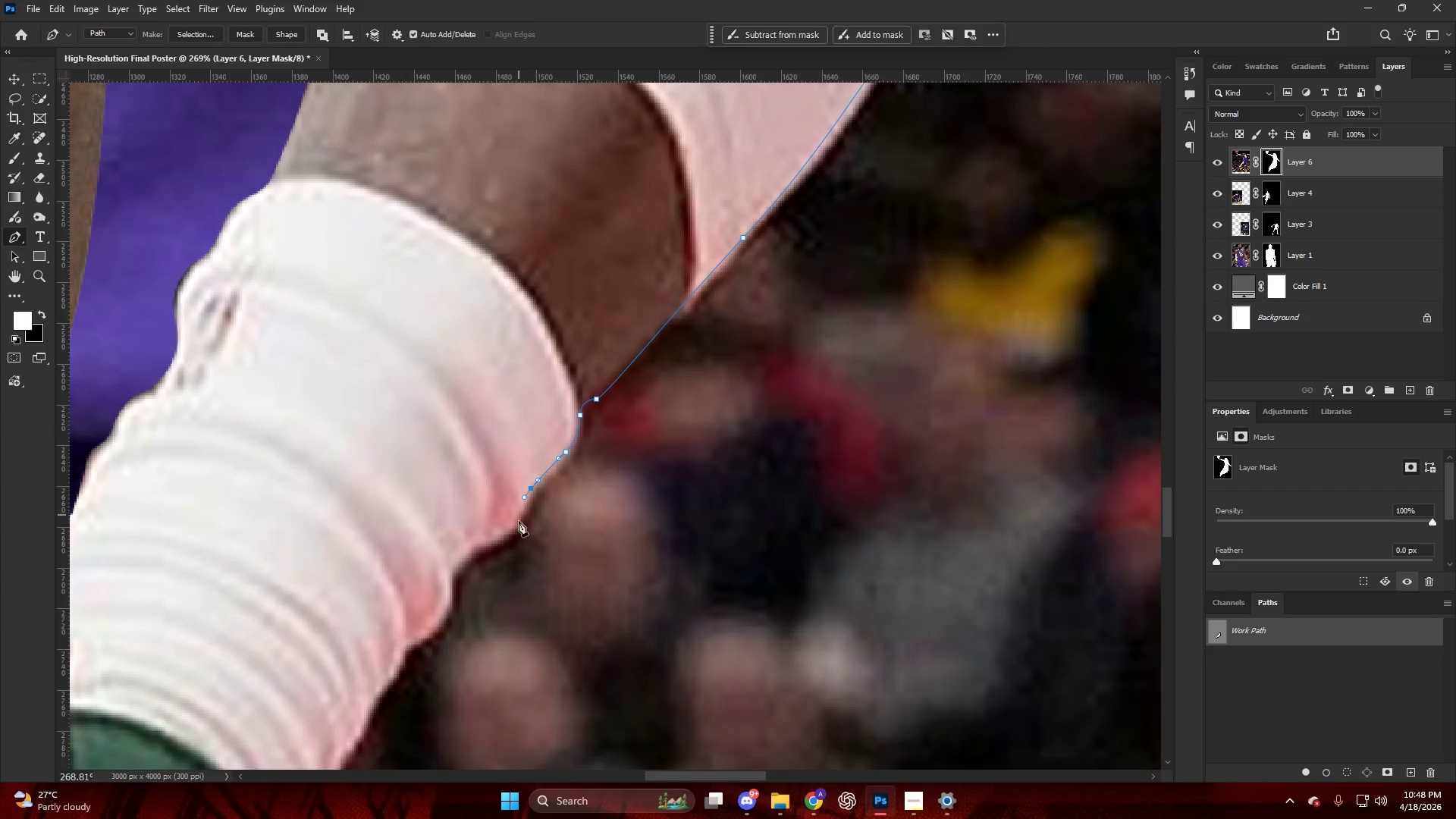 
left_click_drag(start_coordinate=[519, 523], to_coordinate=[515, 529])
 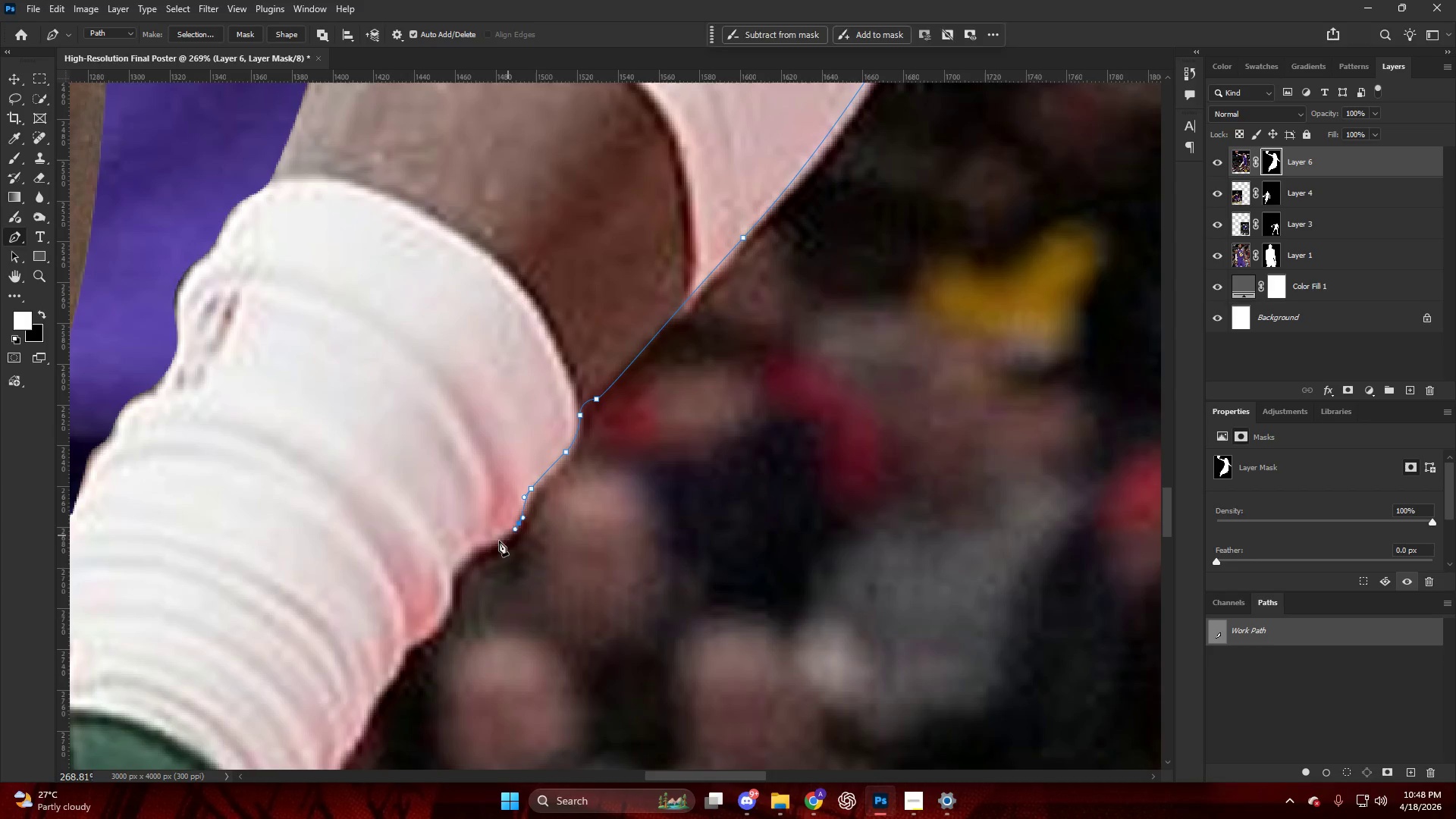 
left_click_drag(start_coordinate=[497, 543], to_coordinate=[475, 551])
 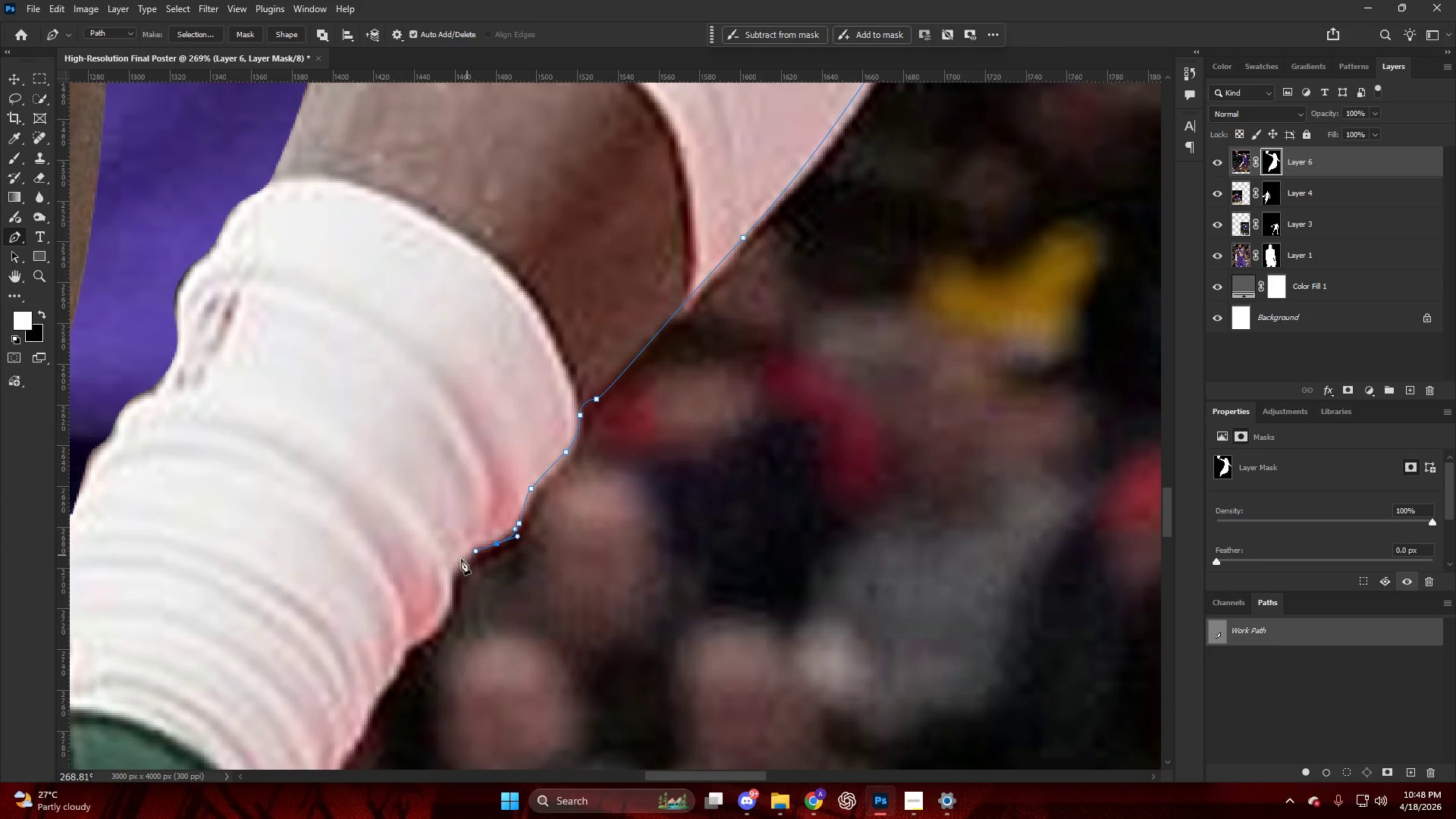 
left_click_drag(start_coordinate=[460, 560], to_coordinate=[450, 572])
 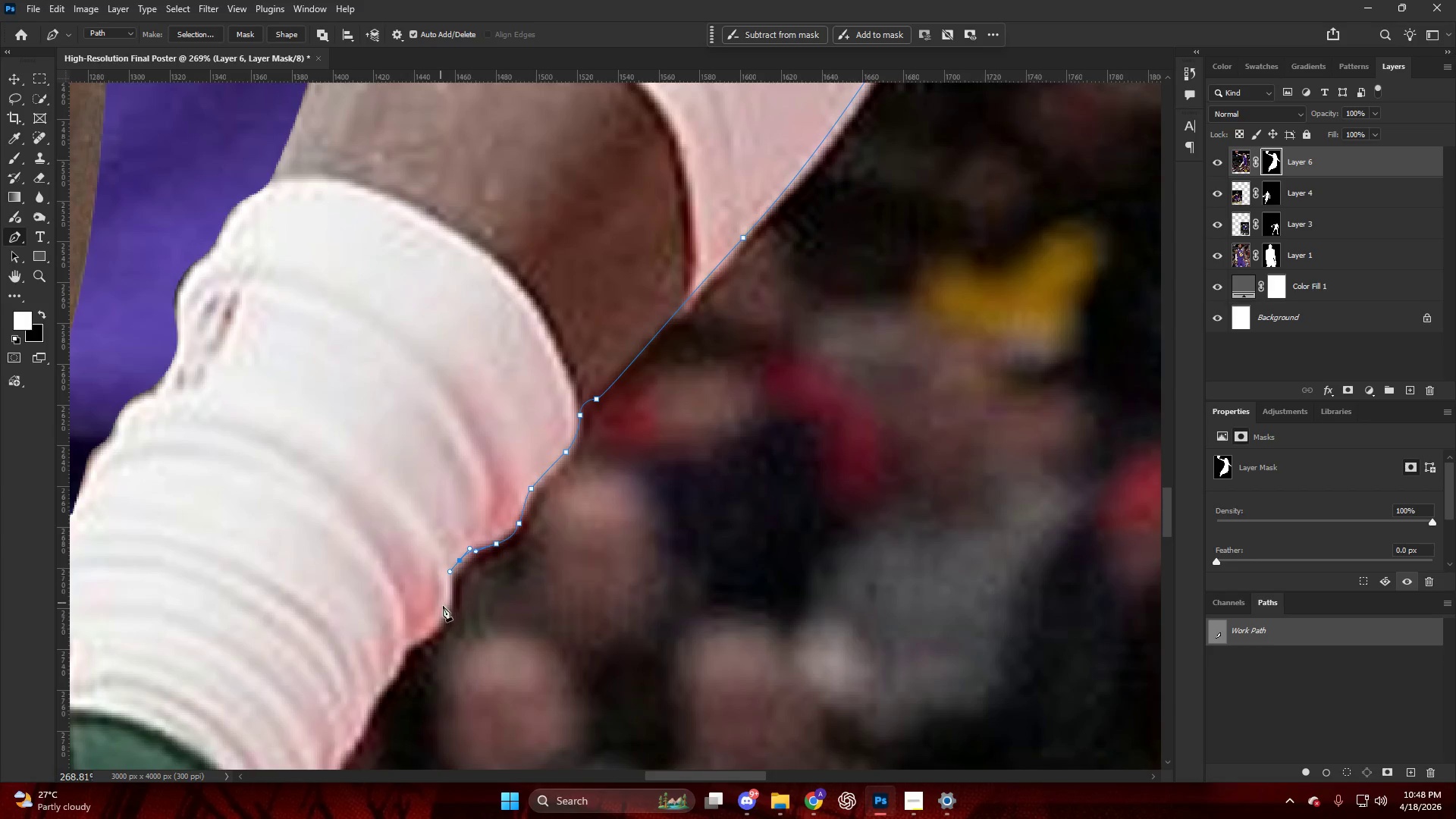 
left_click_drag(start_coordinate=[445, 617], to_coordinate=[444, 623])
 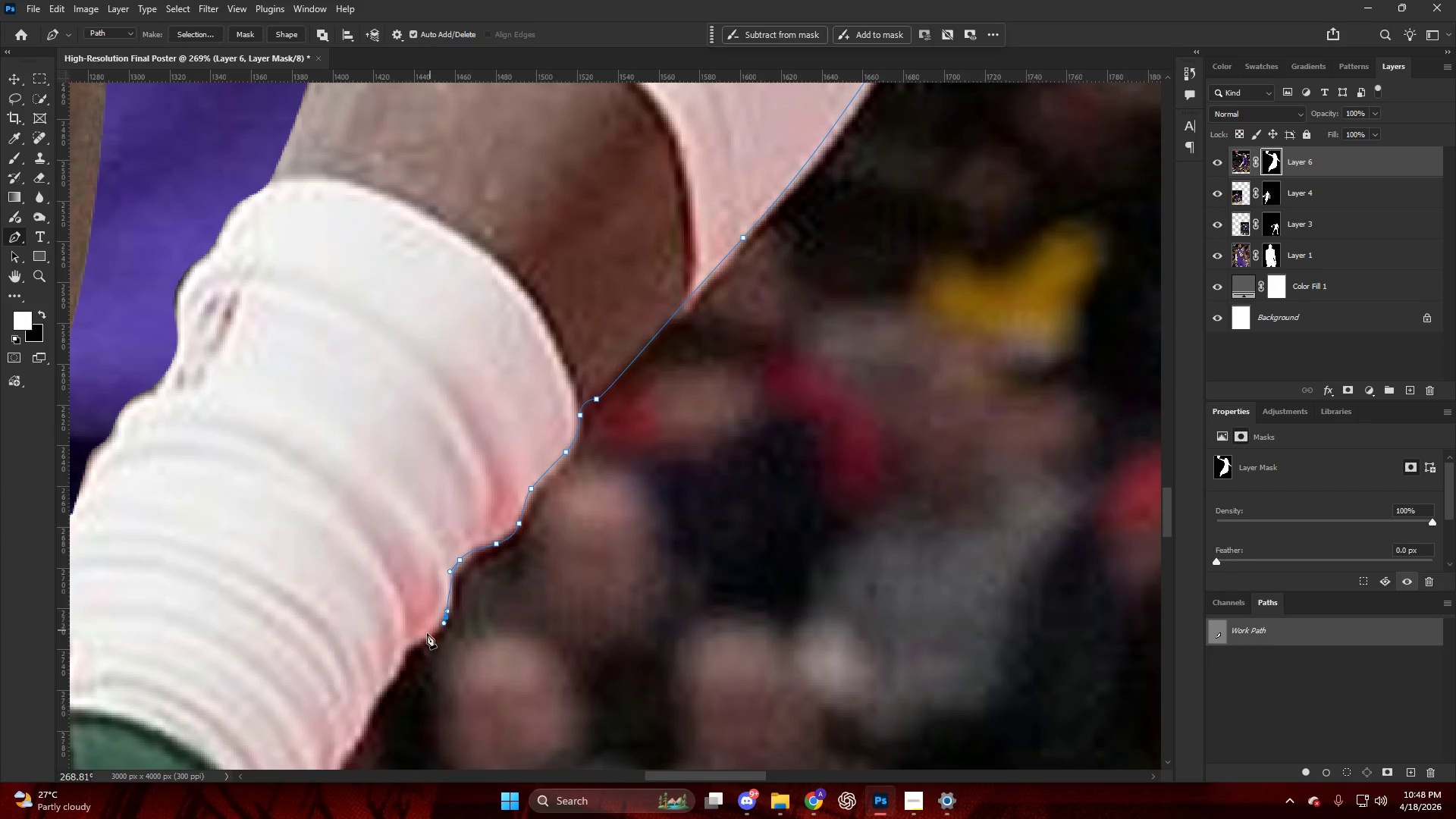 
left_click_drag(start_coordinate=[421, 638], to_coordinate=[403, 645])
 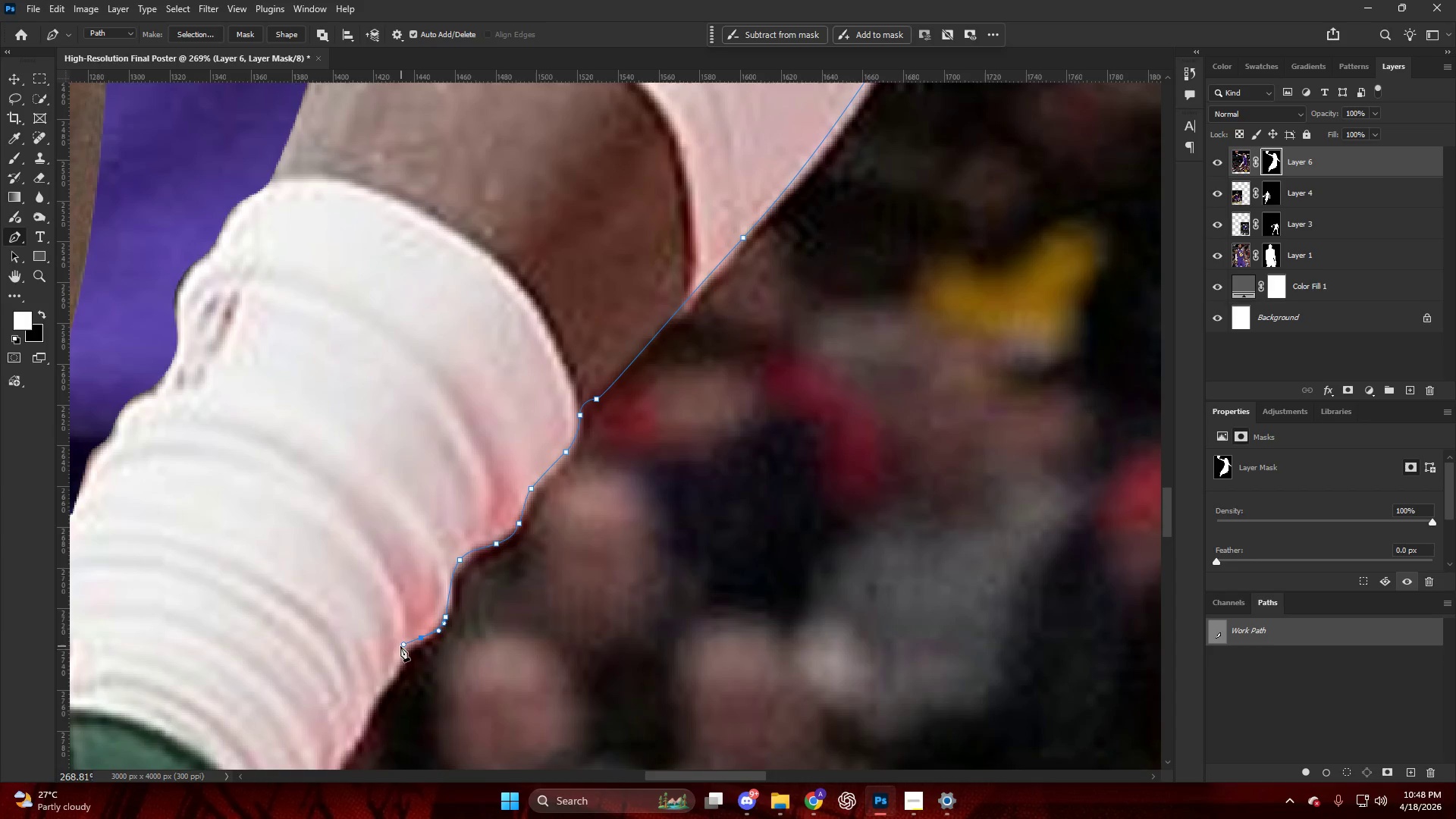 
triple_click([400, 646])
 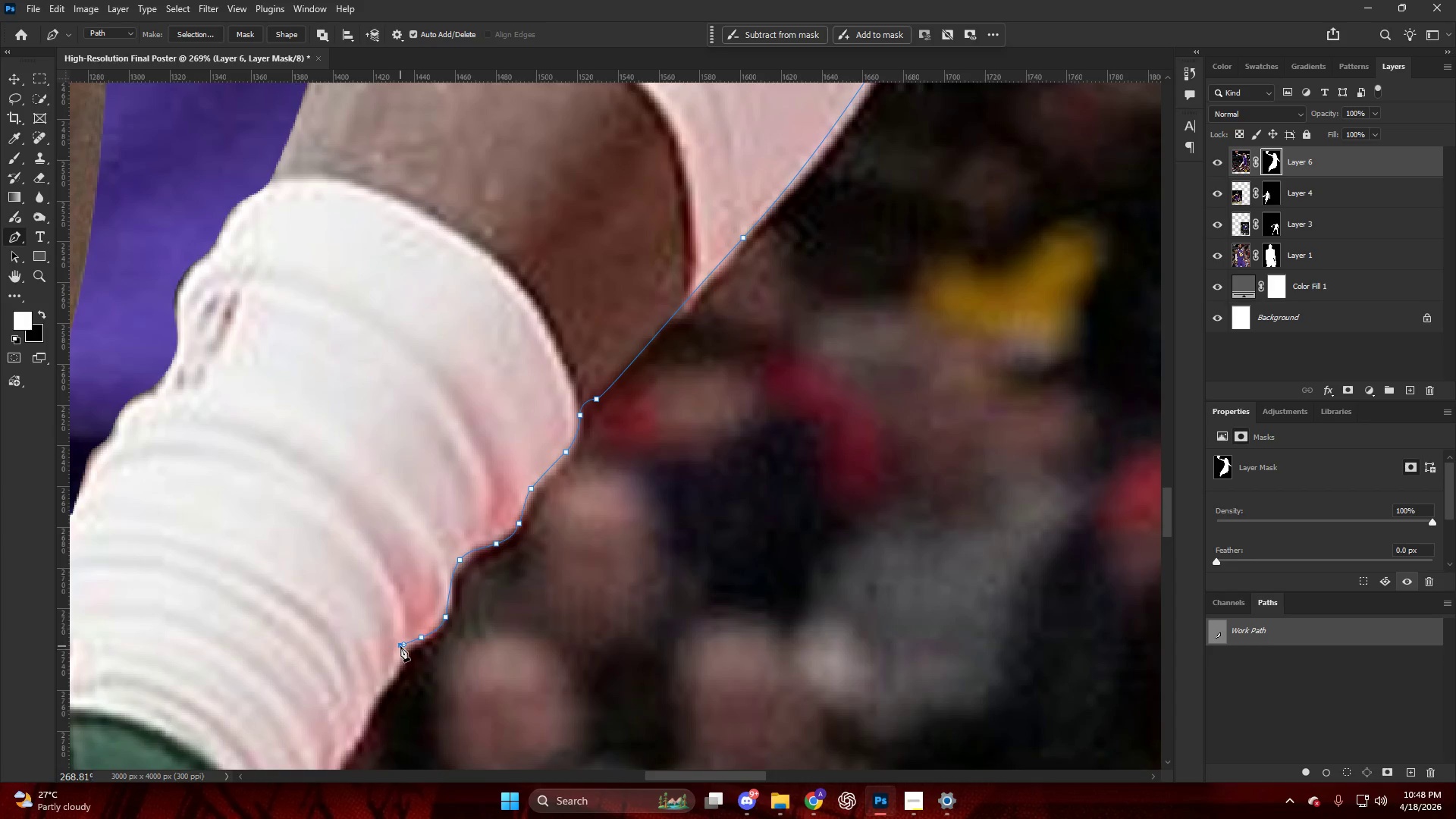 
hold_key(key=AltLeft, duration=0.67)
hold_key(key=AltLeft, duration=0.88)
scroll: coordinate [406, 444], scroll_direction: down, amount: 5.0
 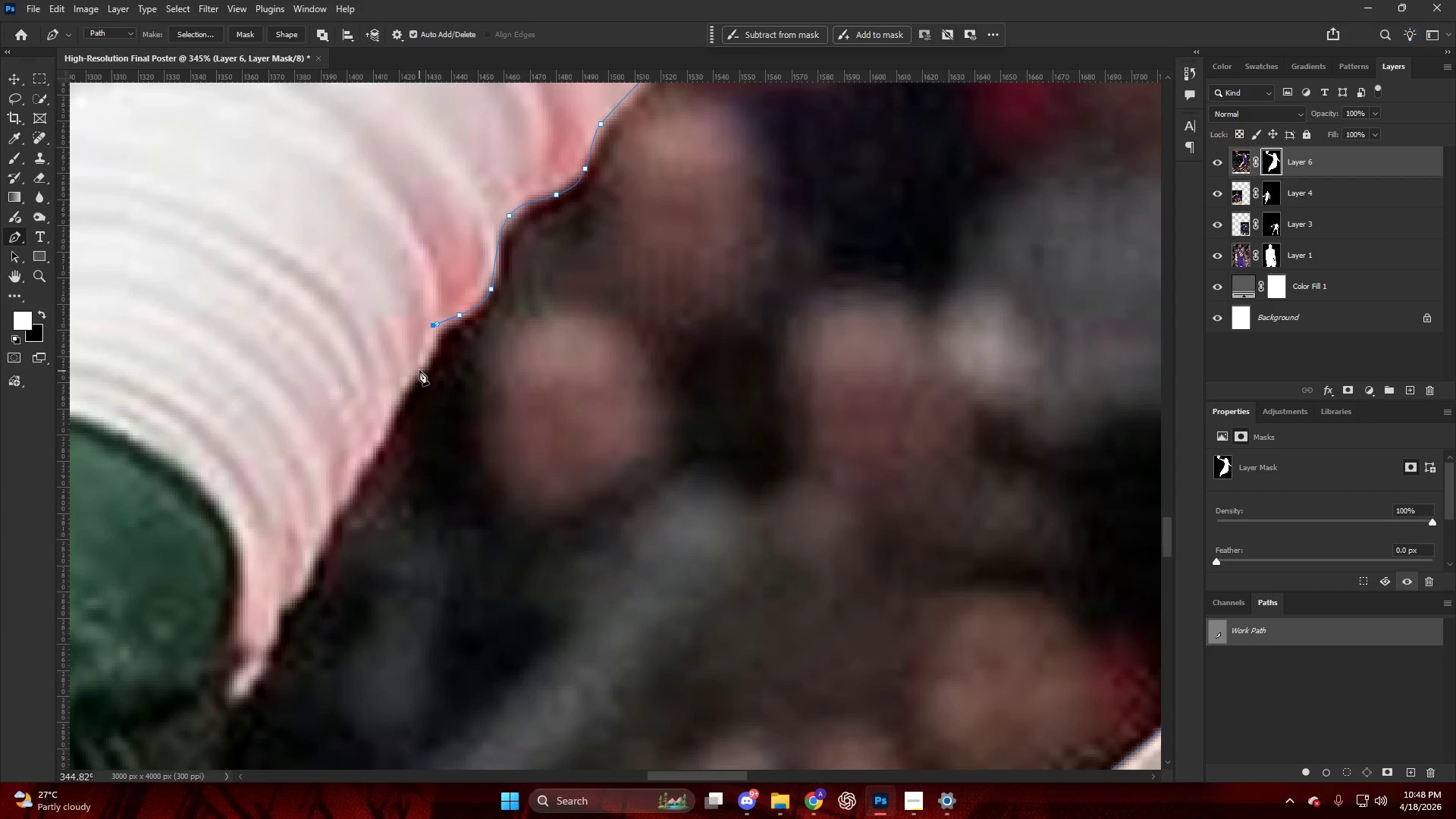 
left_click_drag(start_coordinate=[419, 370], to_coordinate=[391, 386])
 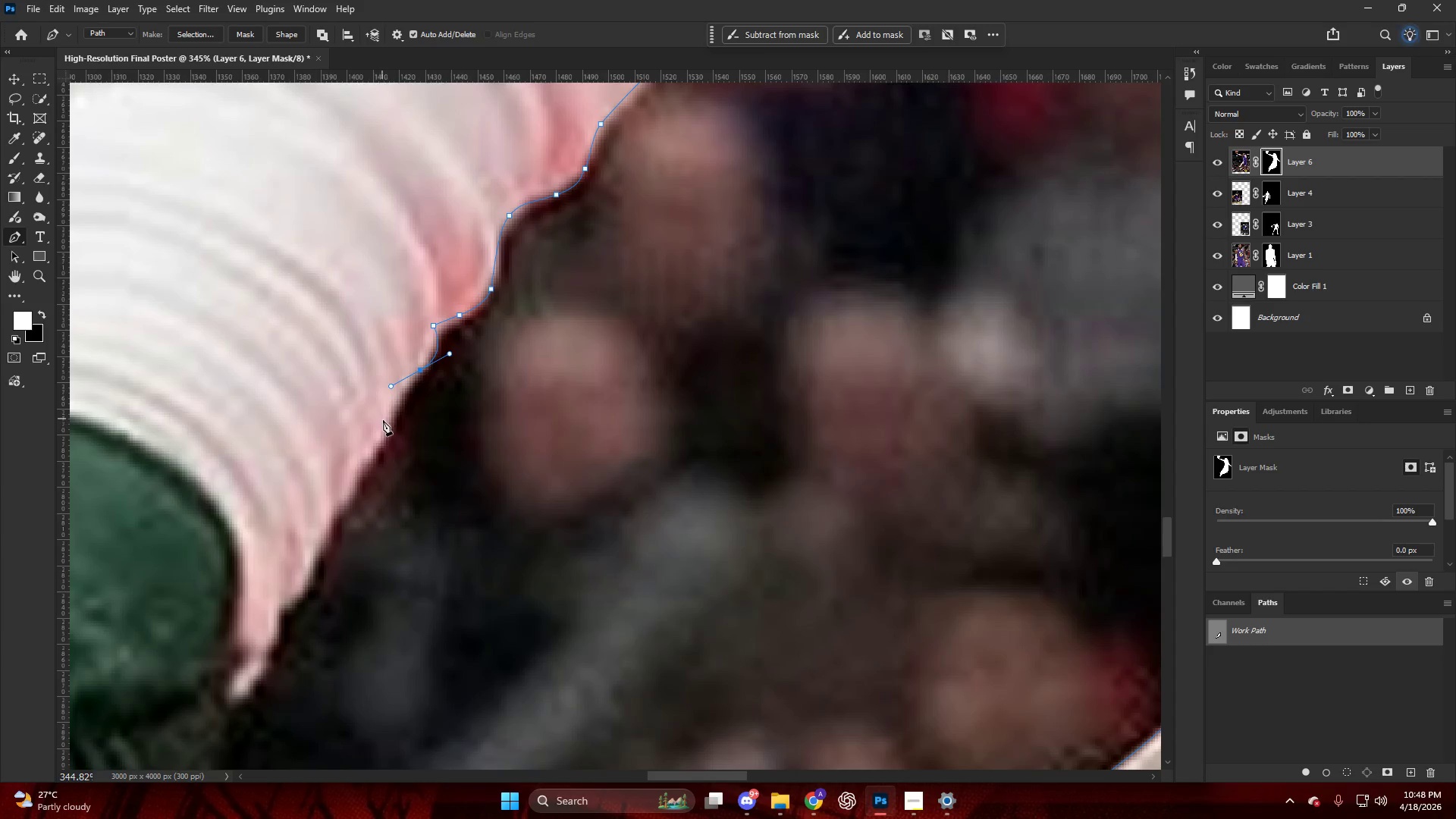 
left_click_drag(start_coordinate=[380, 435], to_coordinate=[366, 466])
 